 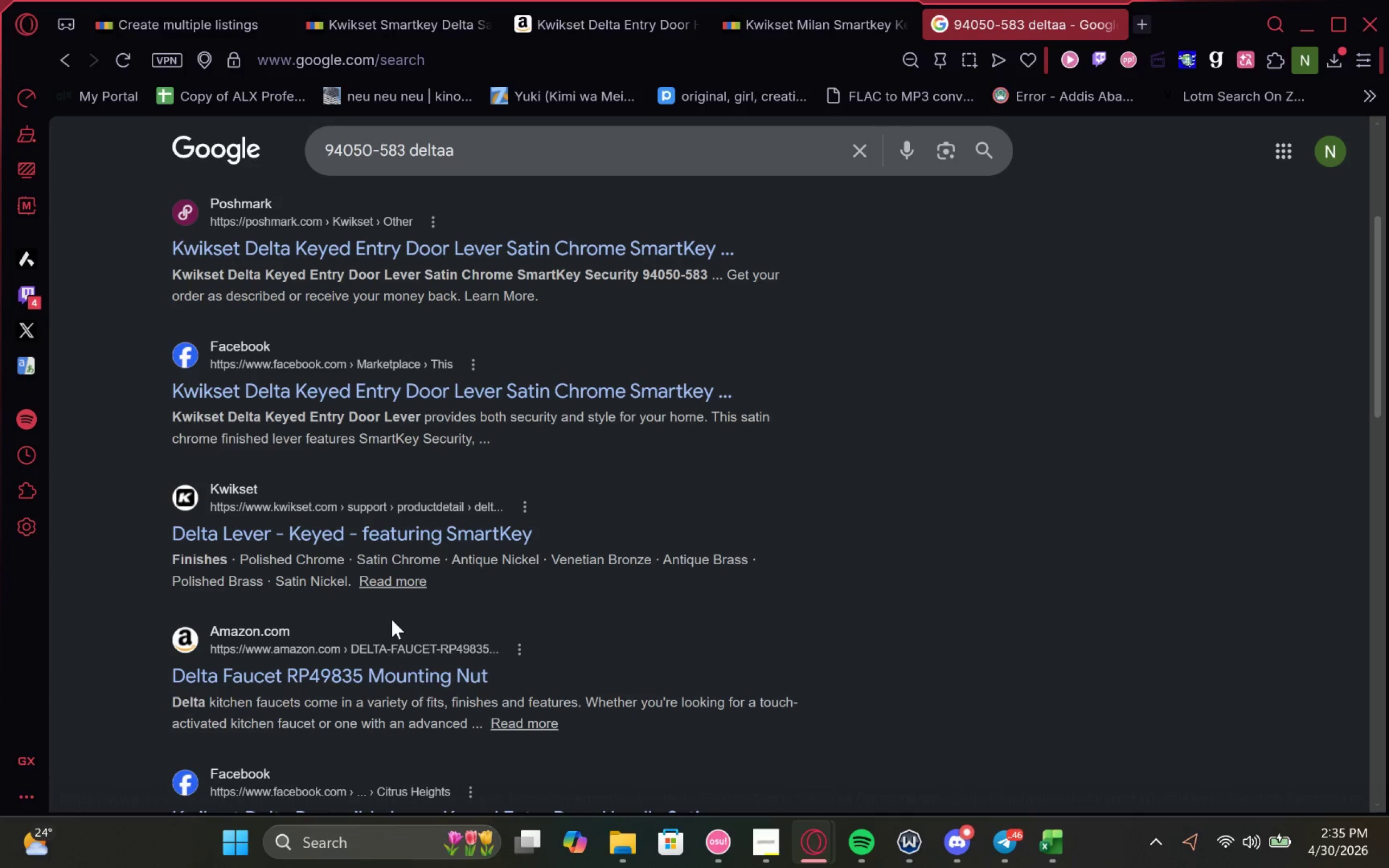 
left_click([558, 20])
 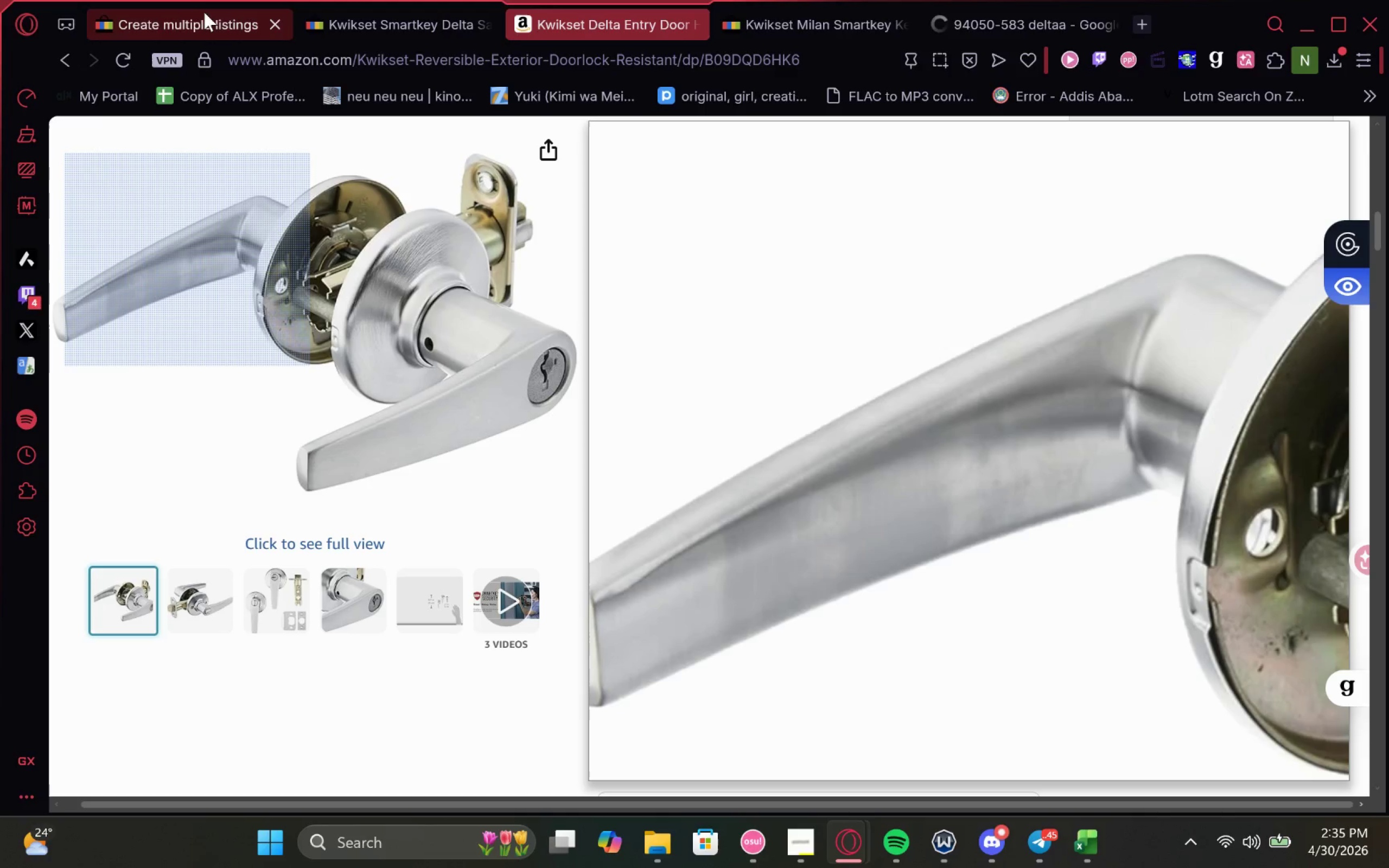 
left_click_drag(start_coordinate=[1052, 13], to_coordinate=[474, 2])
 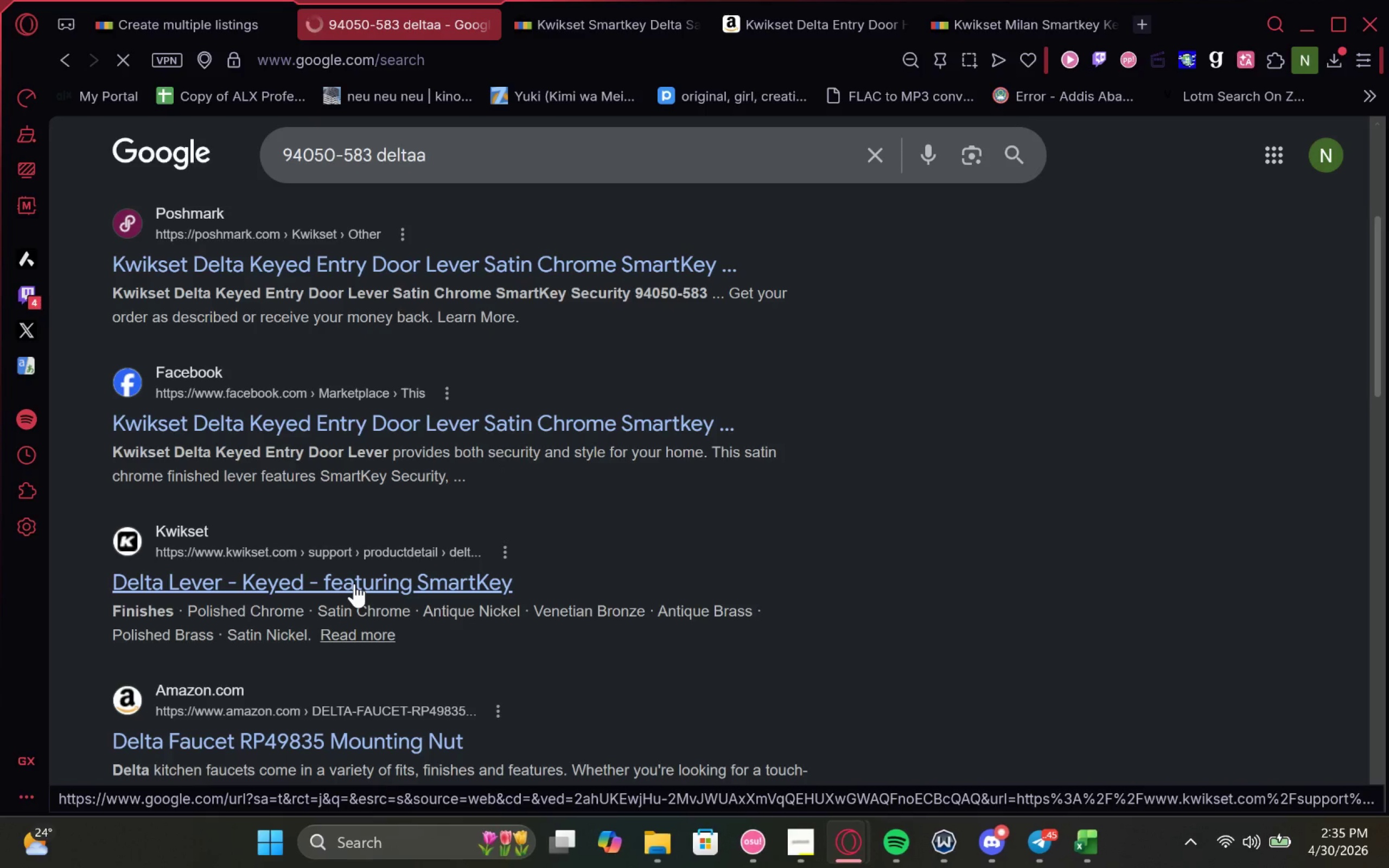 
wait(5.25)
 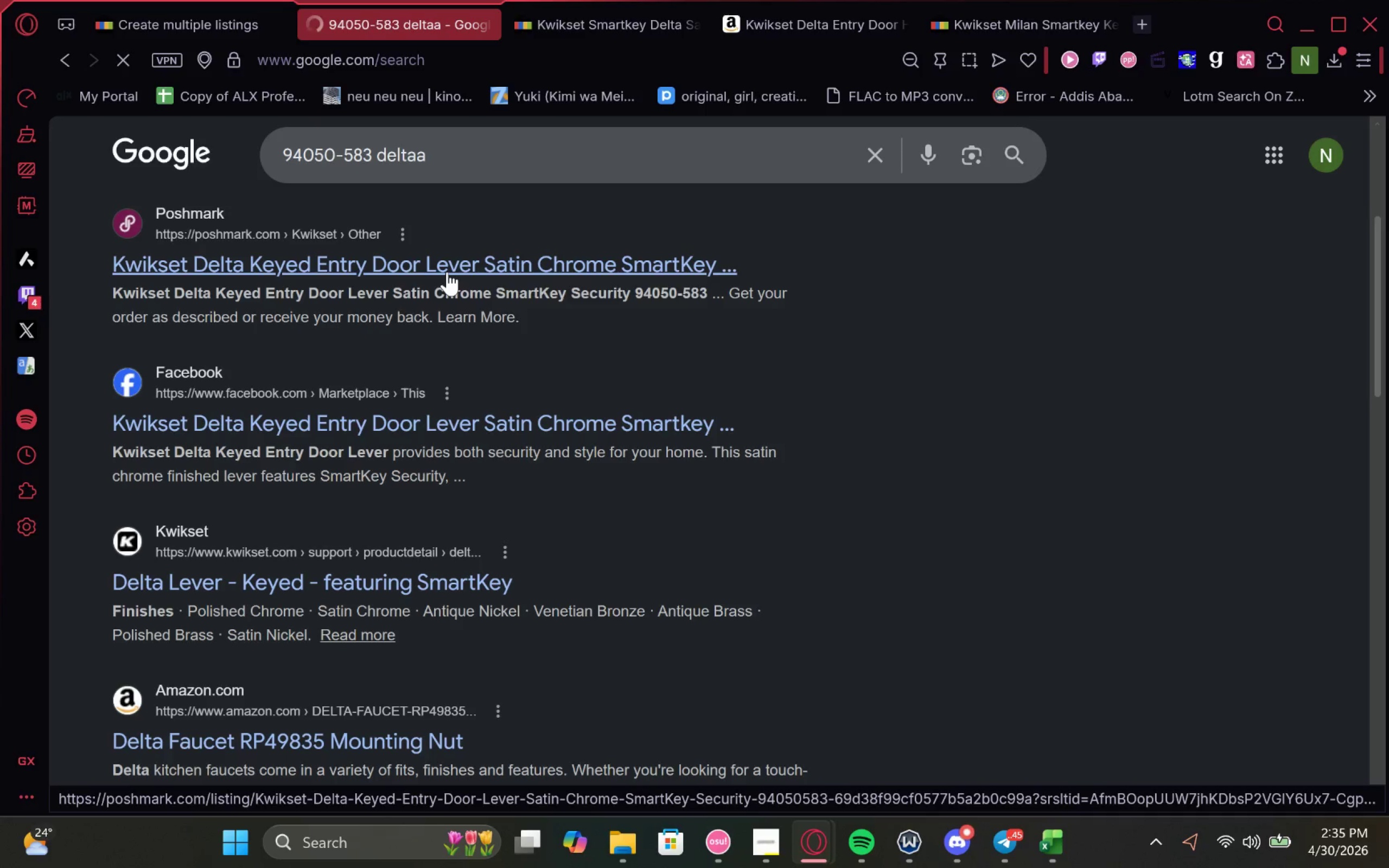 
left_click([354, 584])
 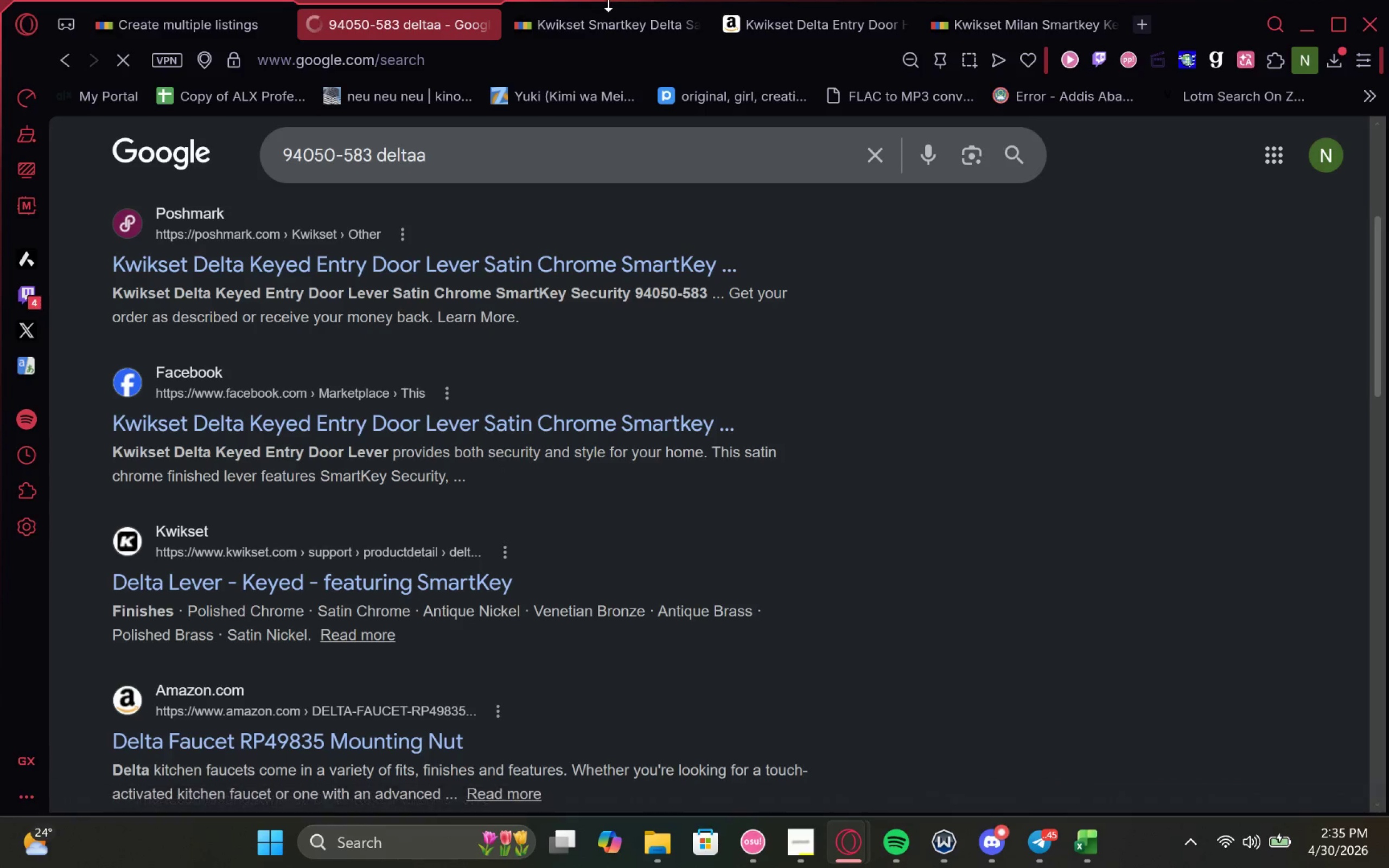 
left_click([595, 22])
 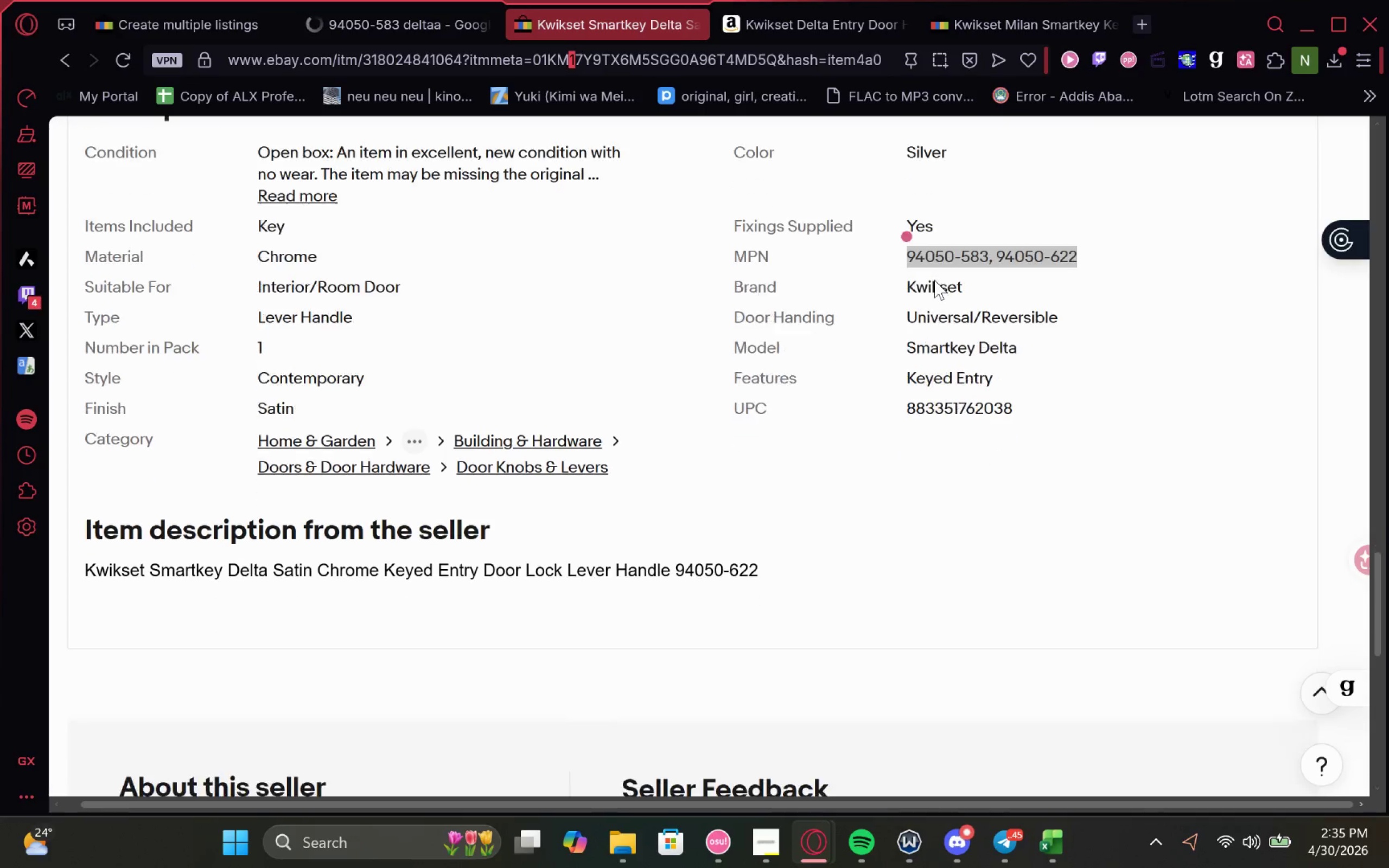 
left_click([770, 37])
 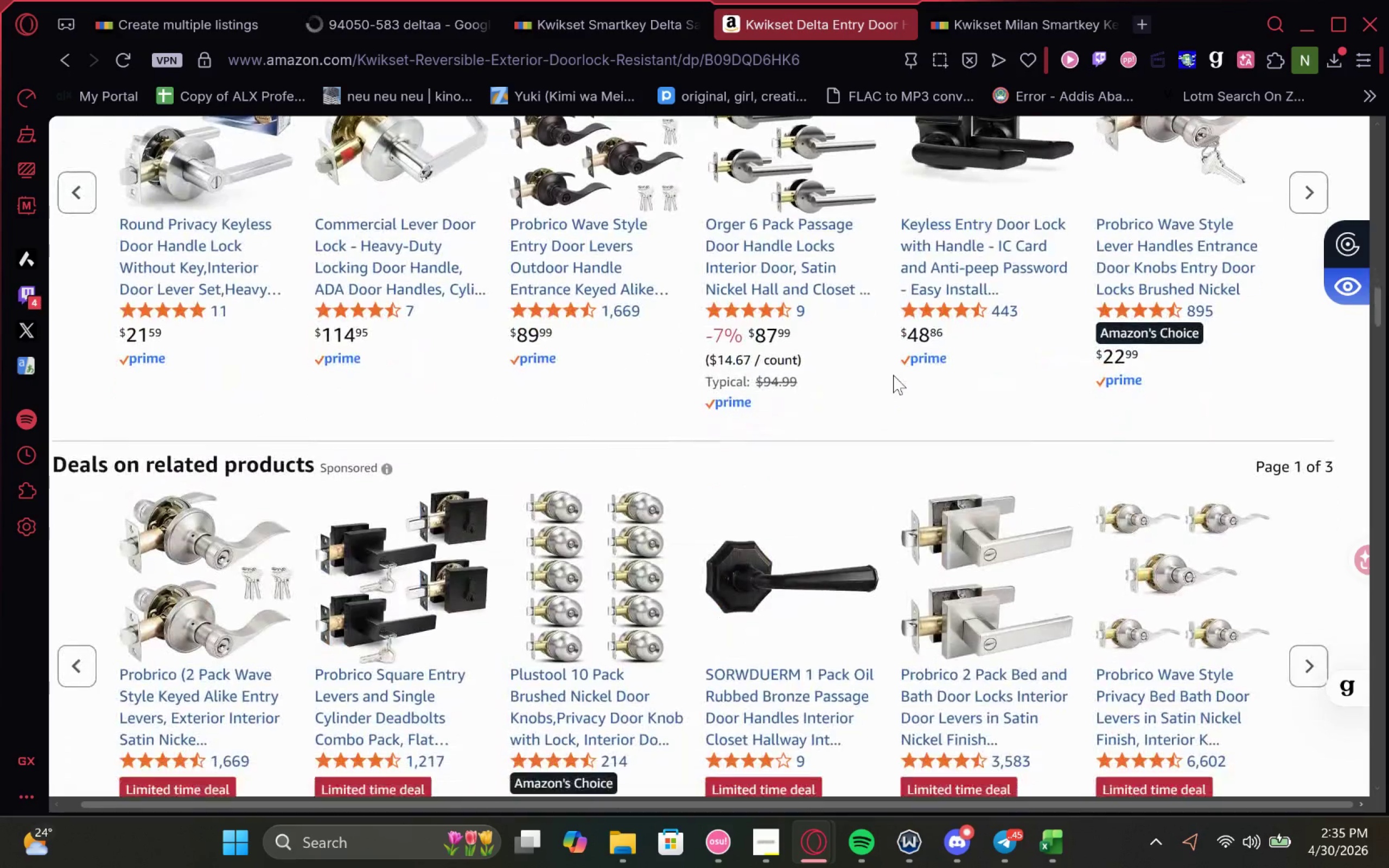 
left_click([357, 4])
 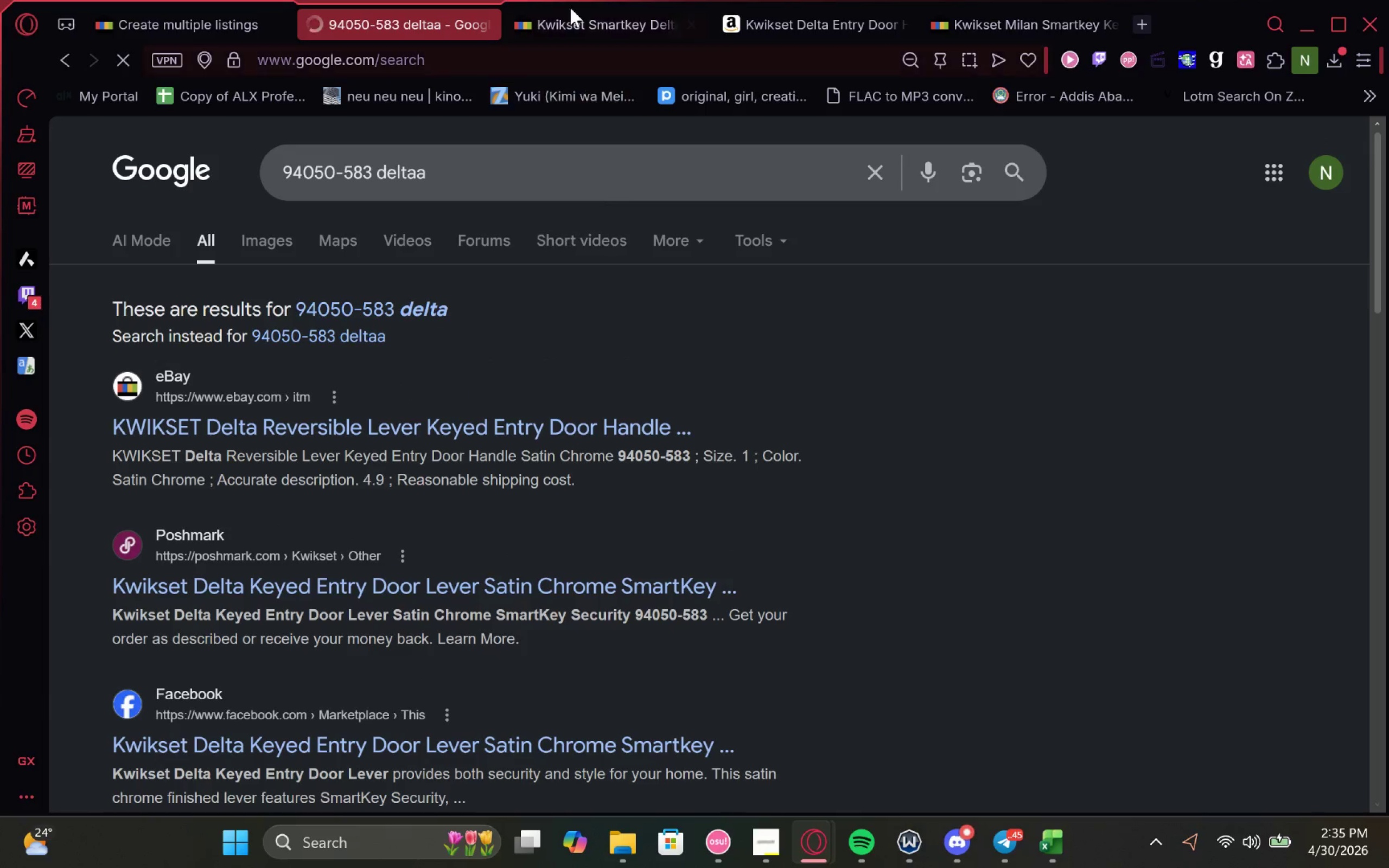 
left_click([544, 23])
 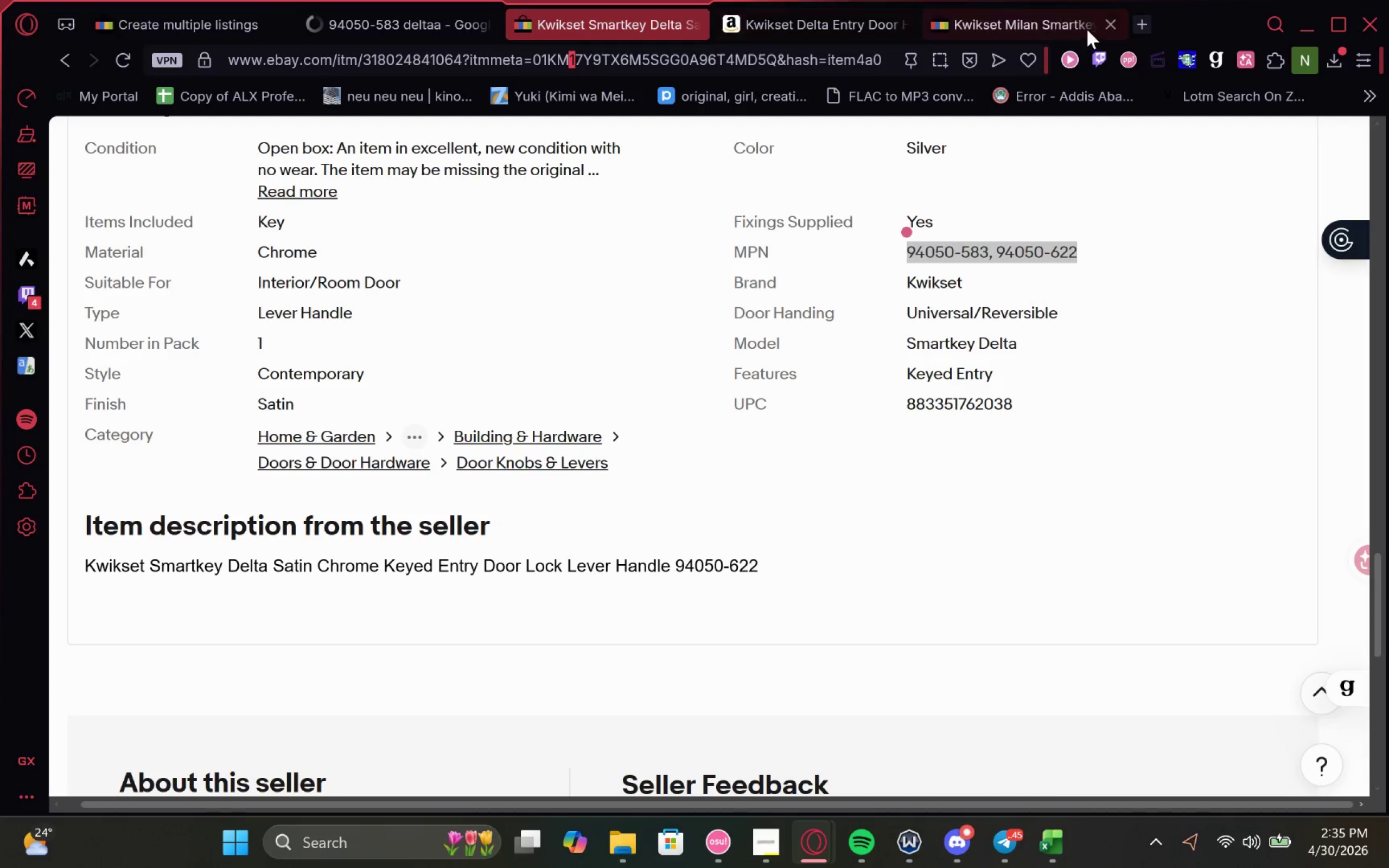 
left_click([1019, 36])
 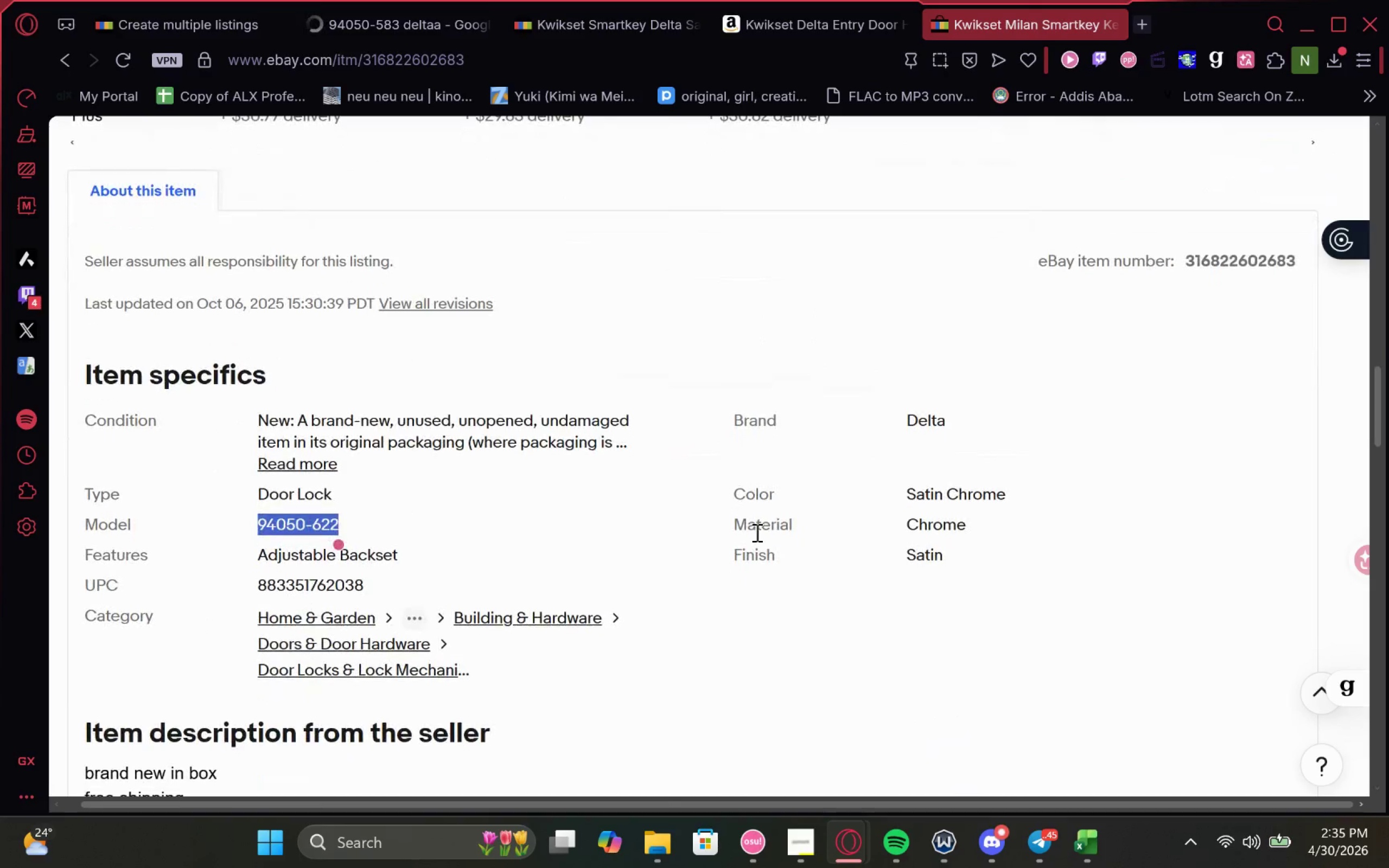 
left_click([177, 21])
 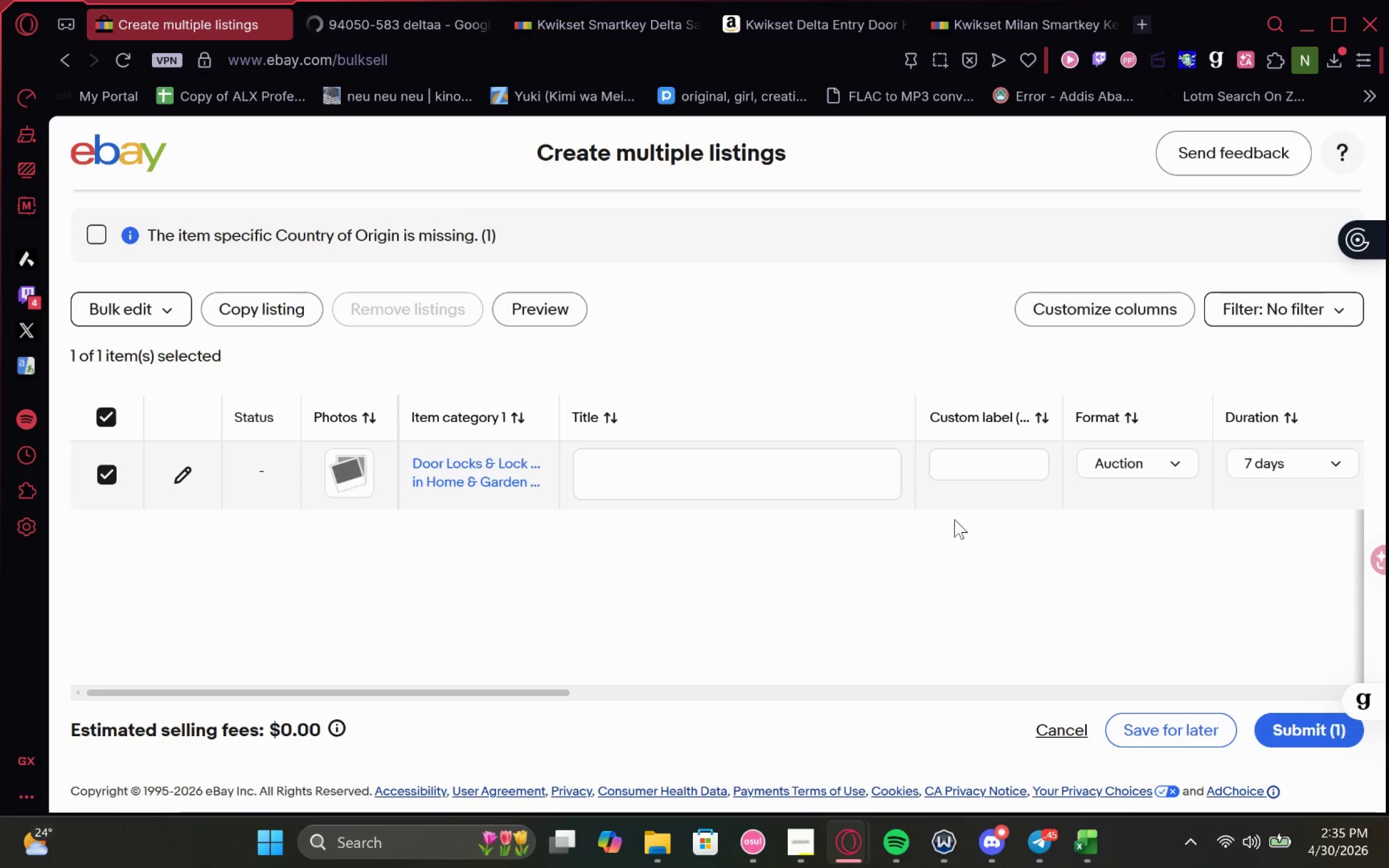 
left_click([741, 466])
 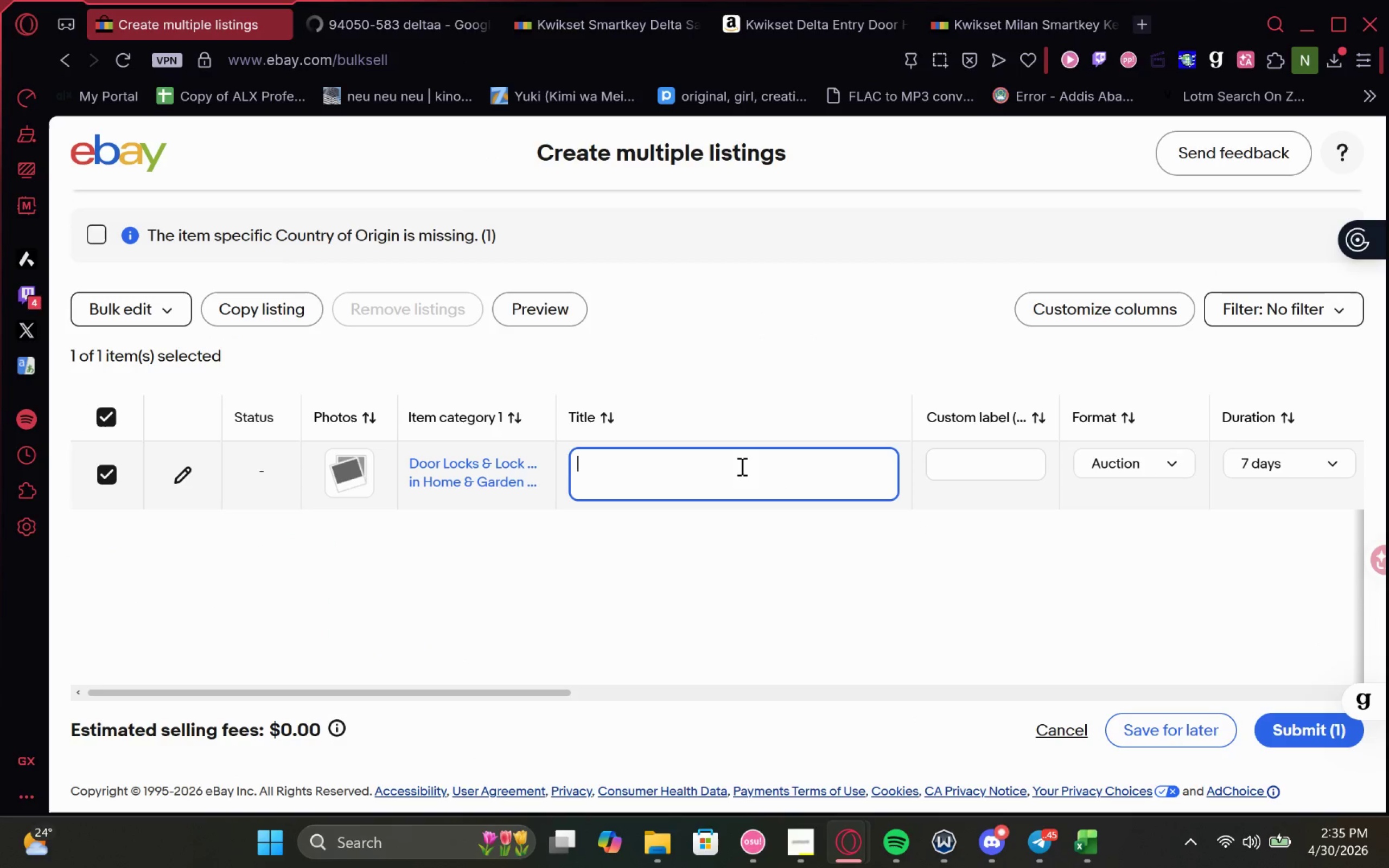 
key(Control+V)
 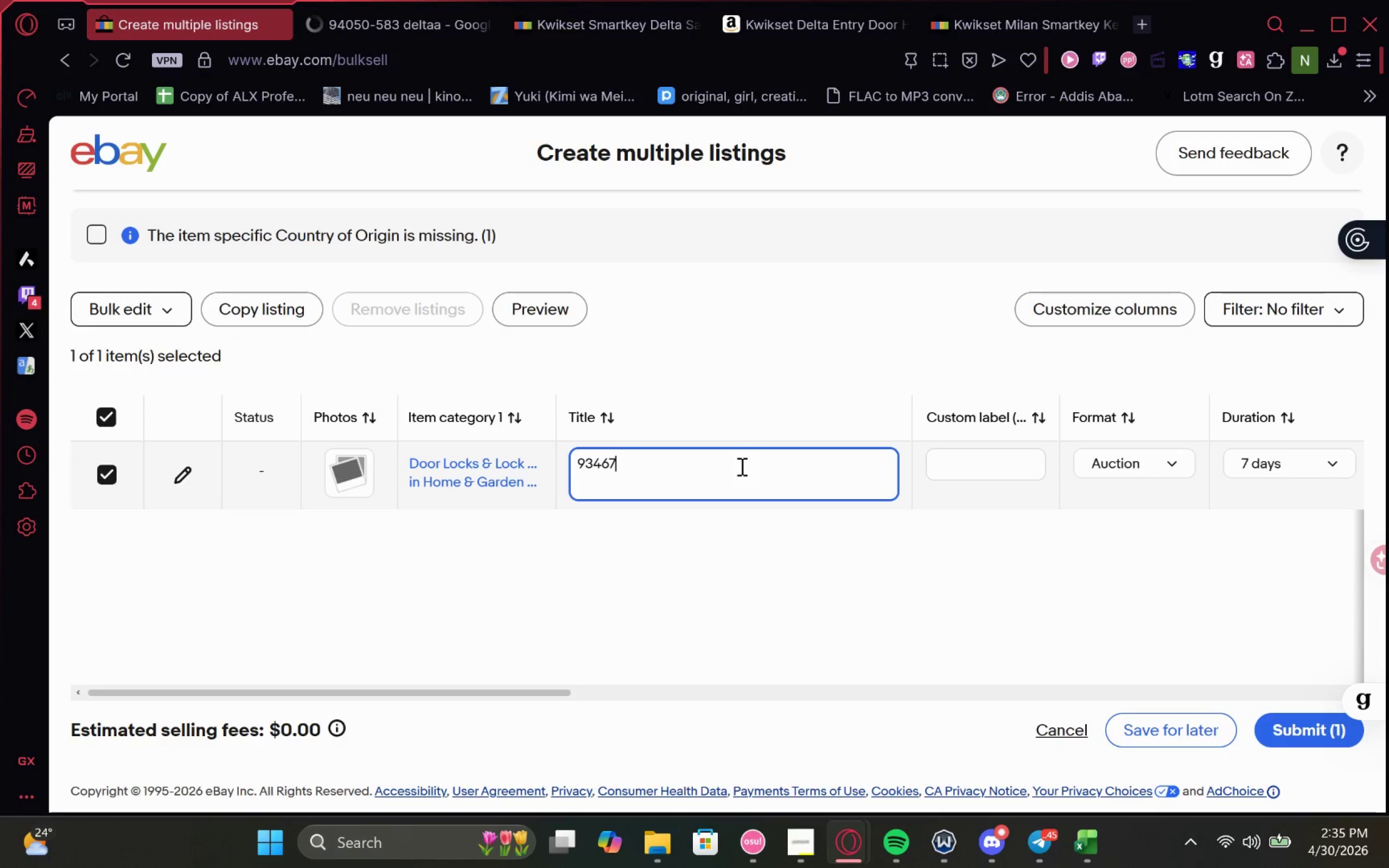 
key(Control+Z)
 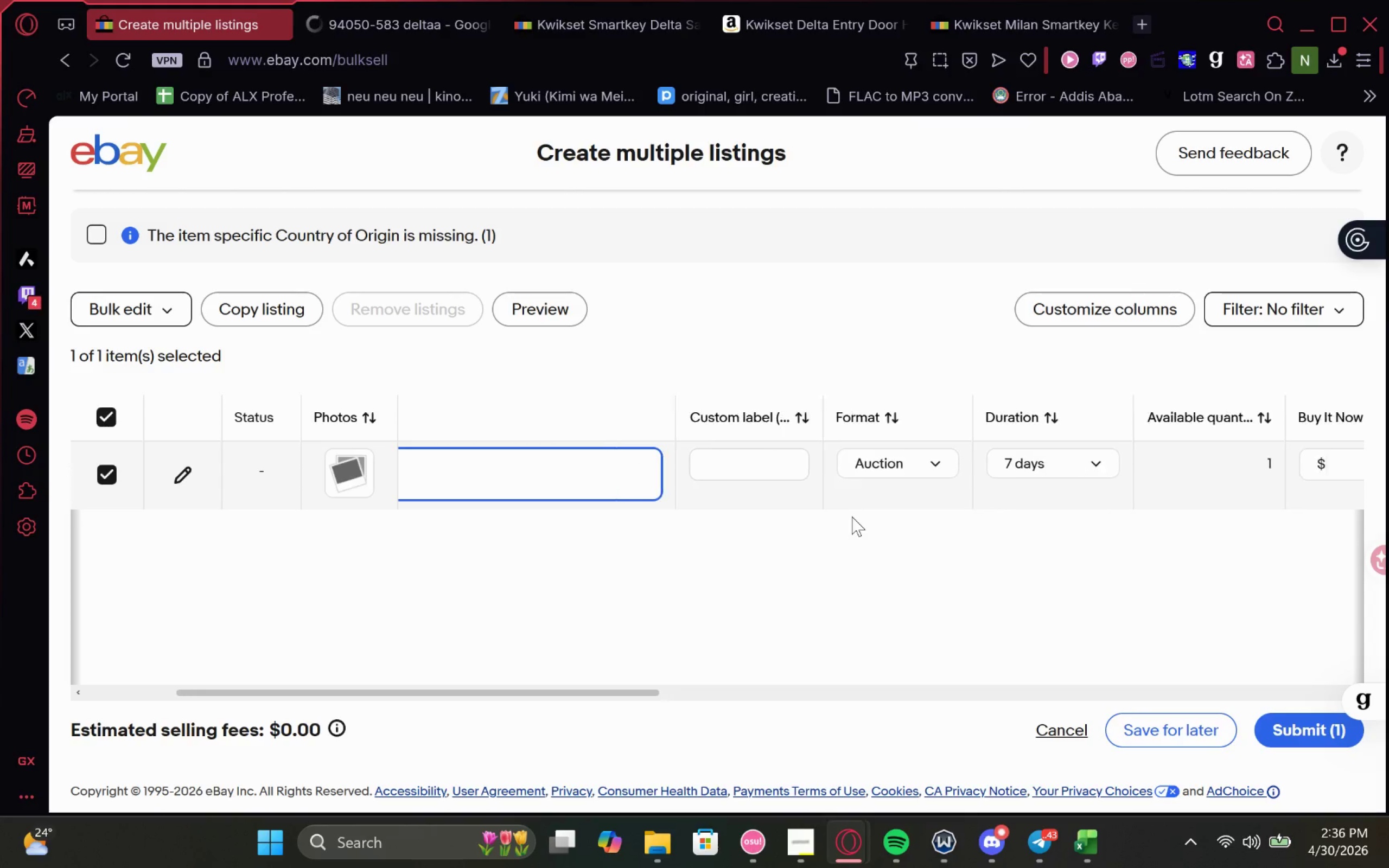 
wait(6.83)
 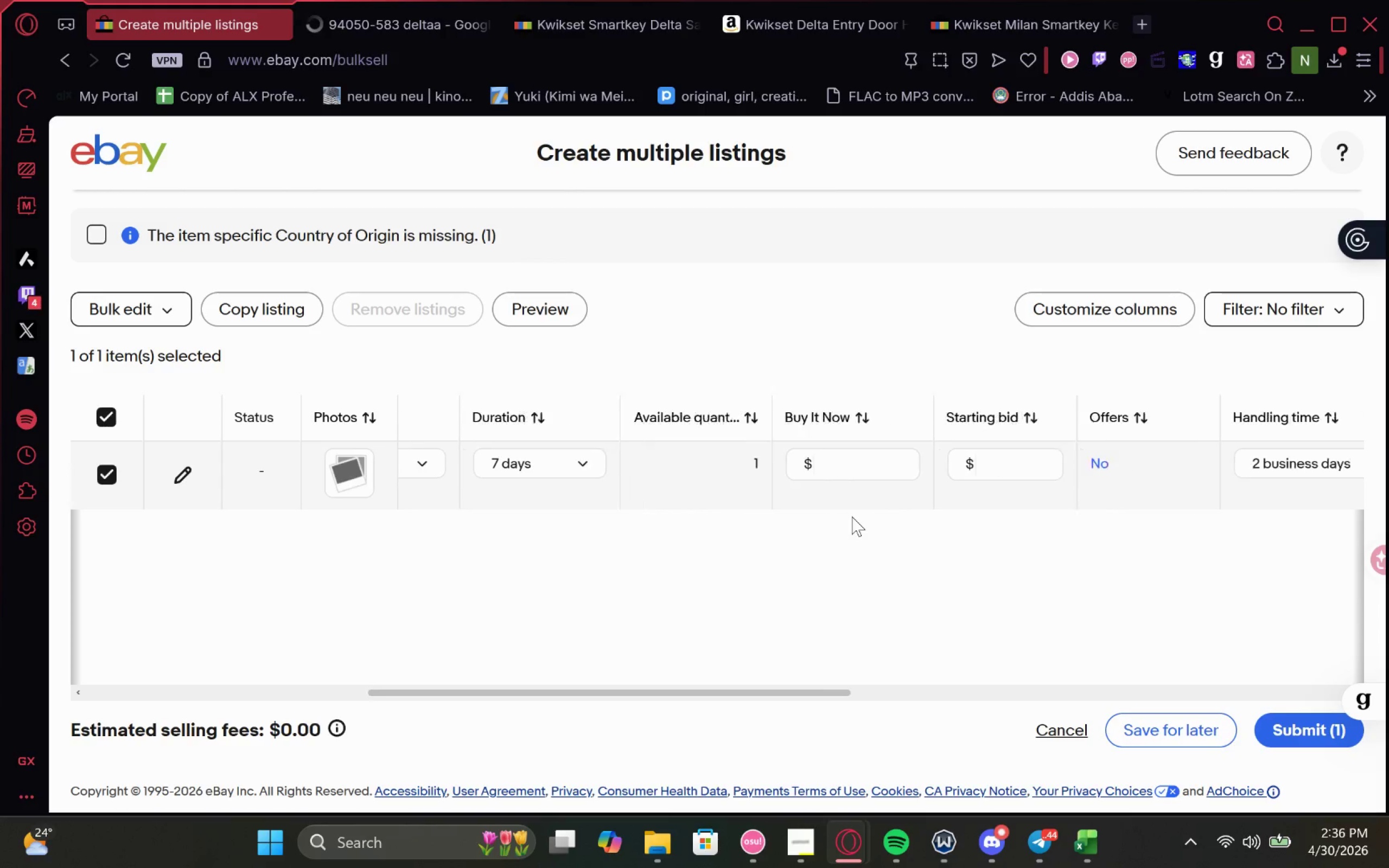 
left_click([1078, 737])
 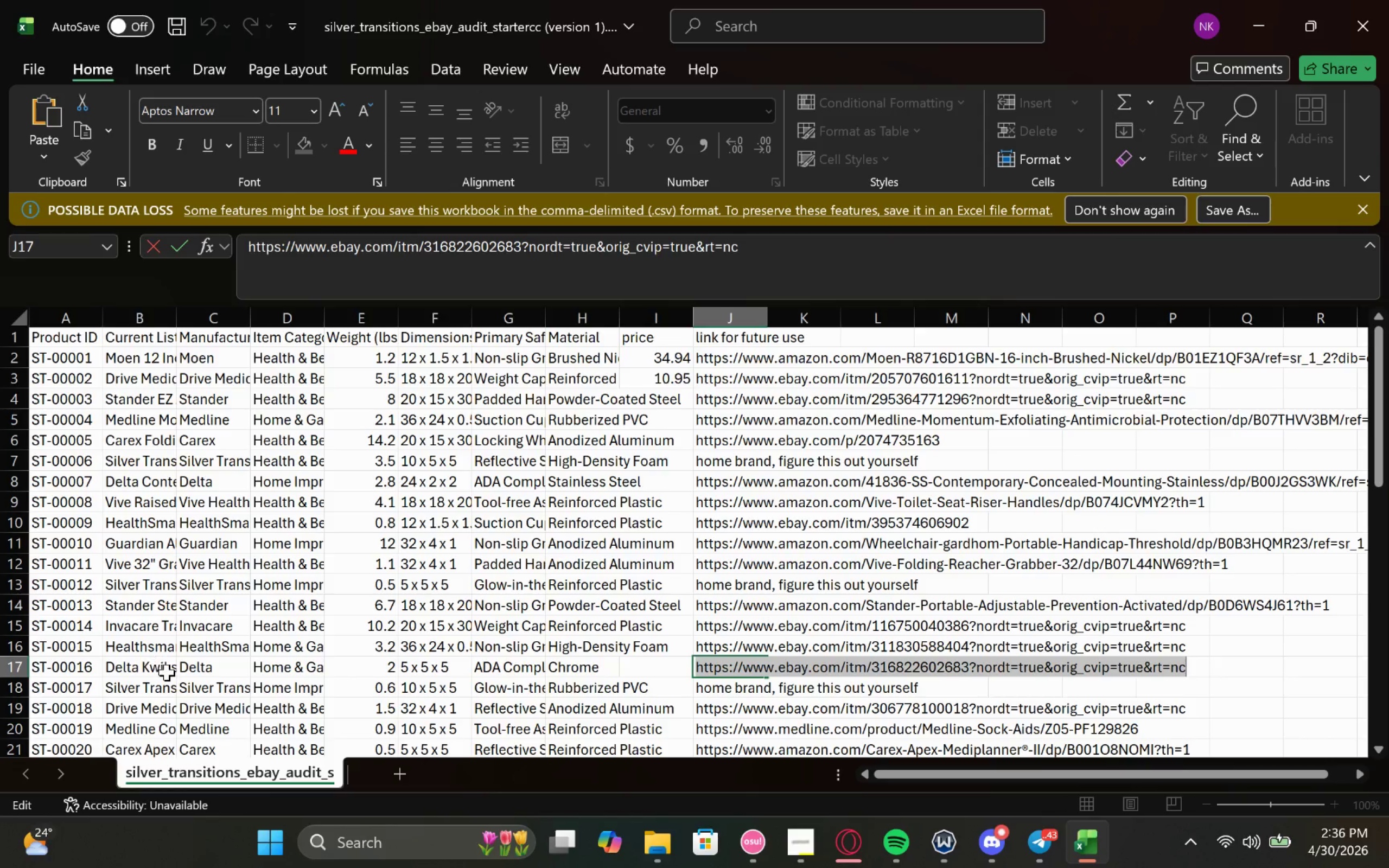 
key(Control+C)
 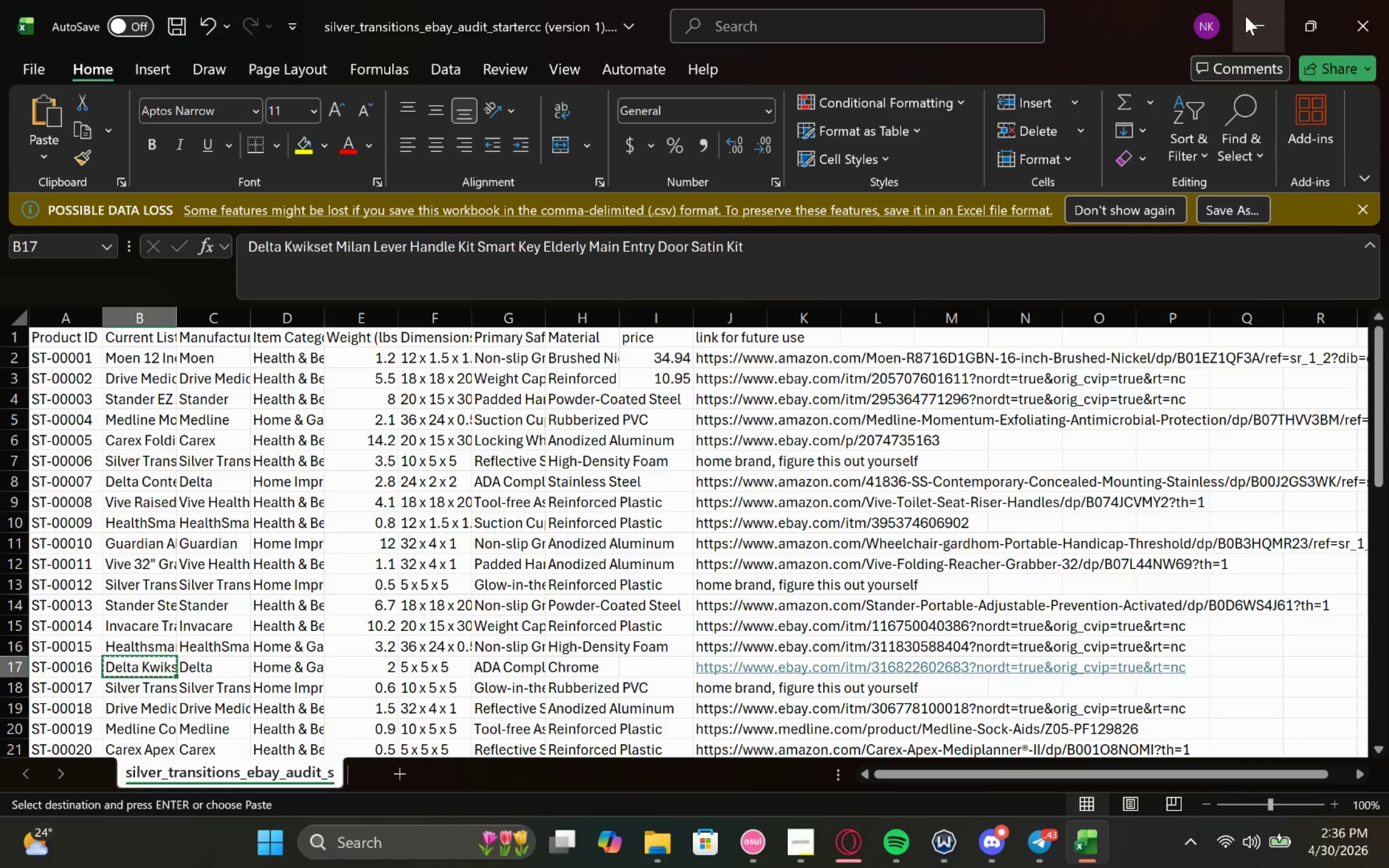 
left_click([1245, 16])
 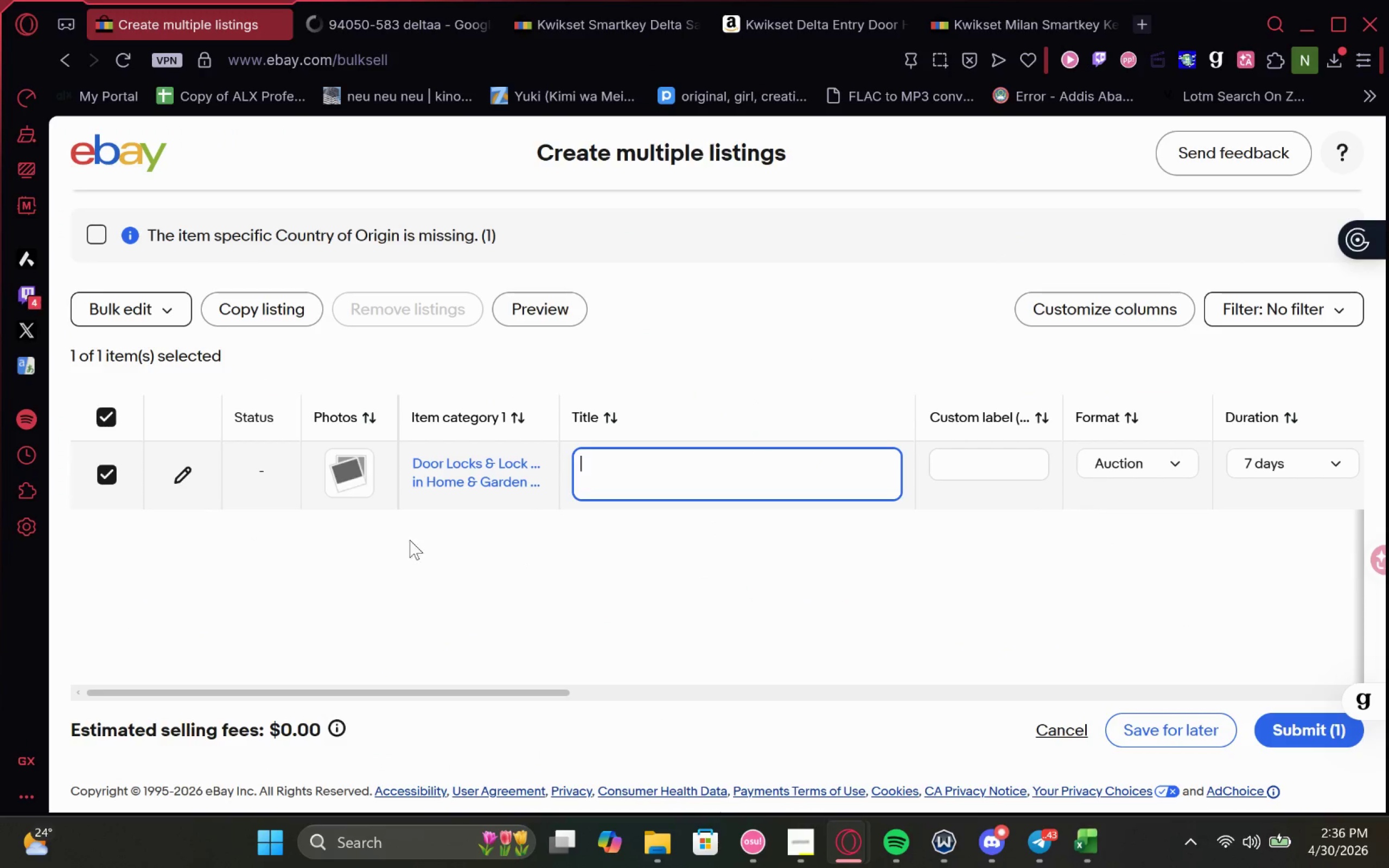 
key(Control+V)
 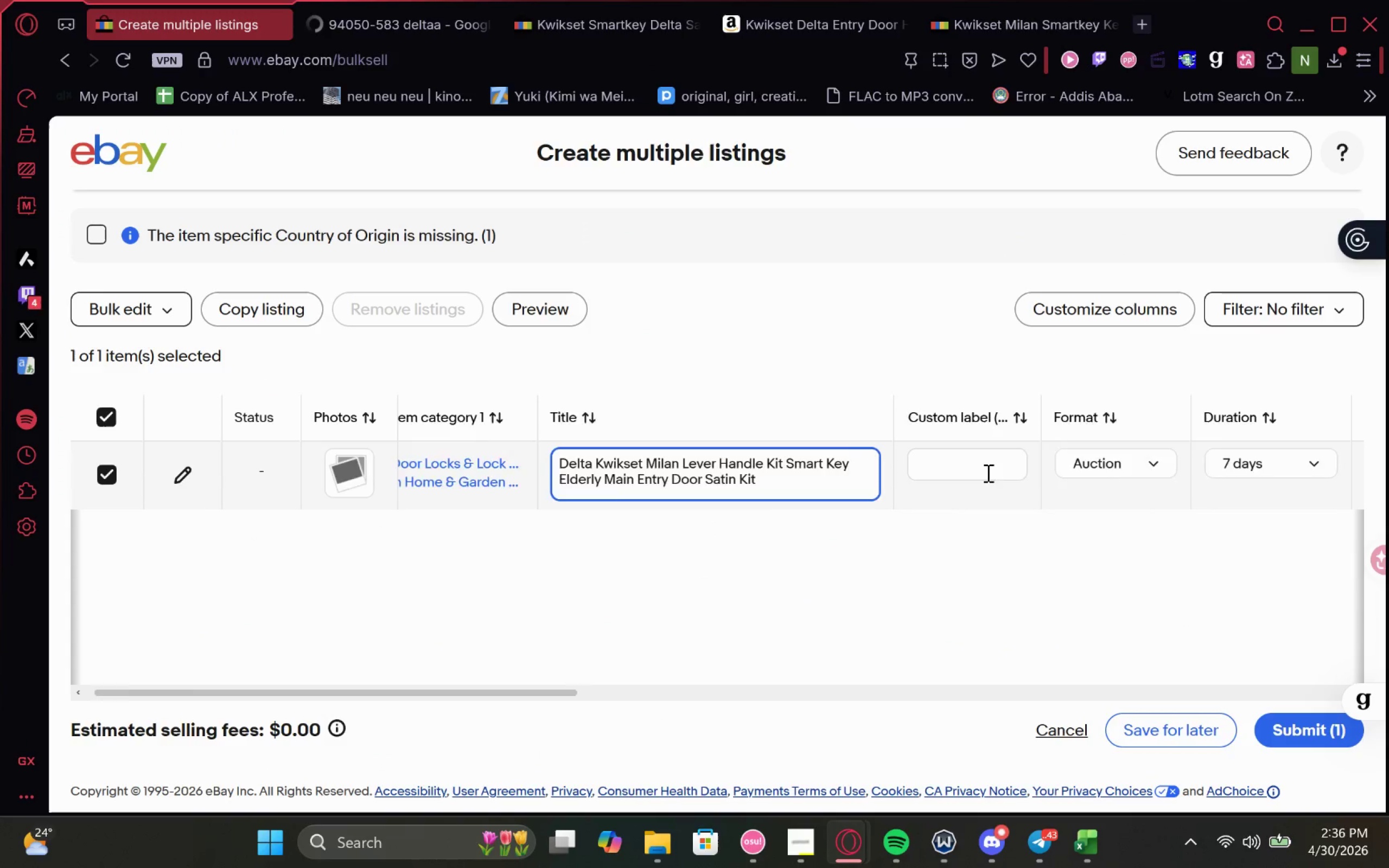 
left_click([657, 522])
 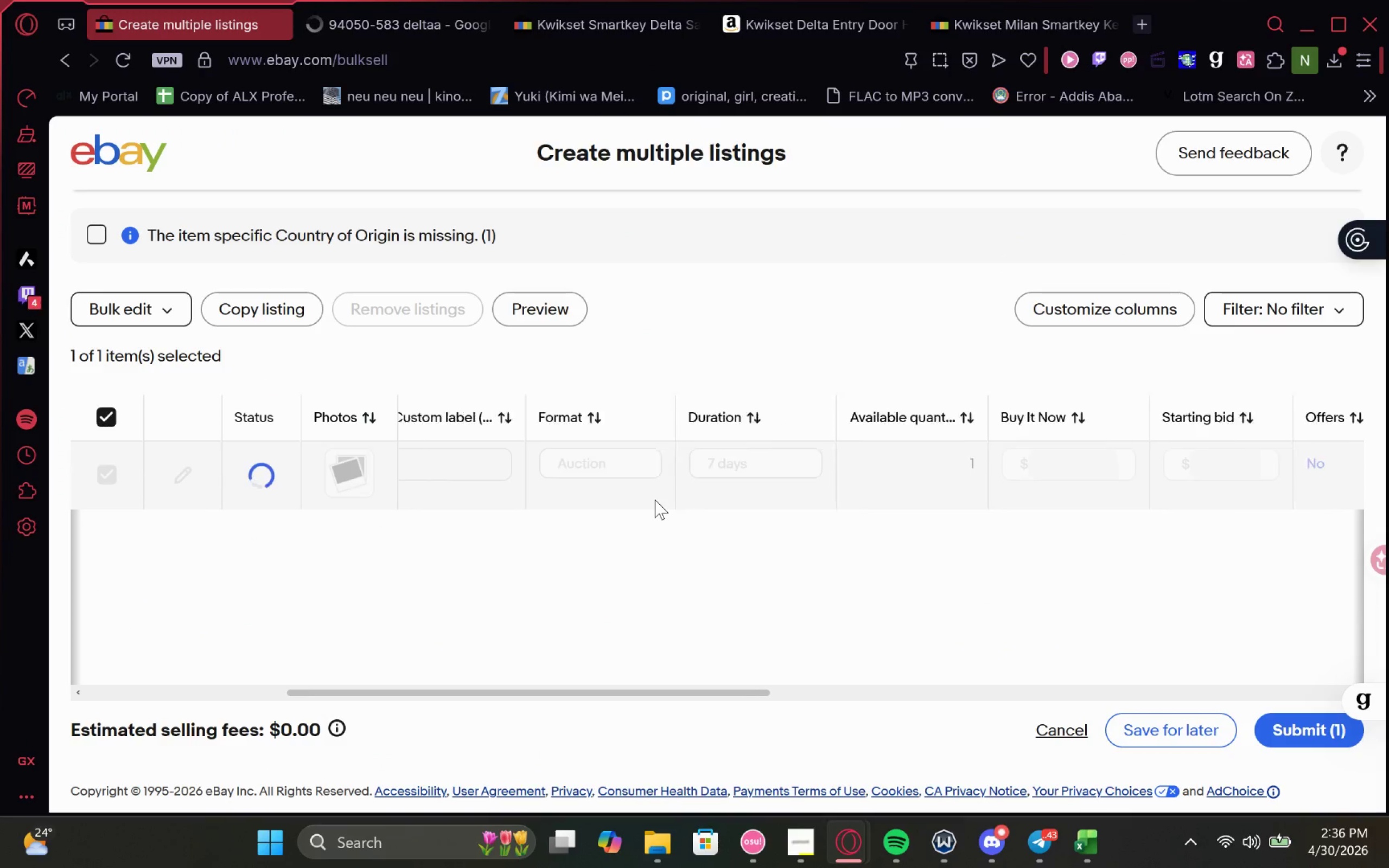 
wait(5.02)
 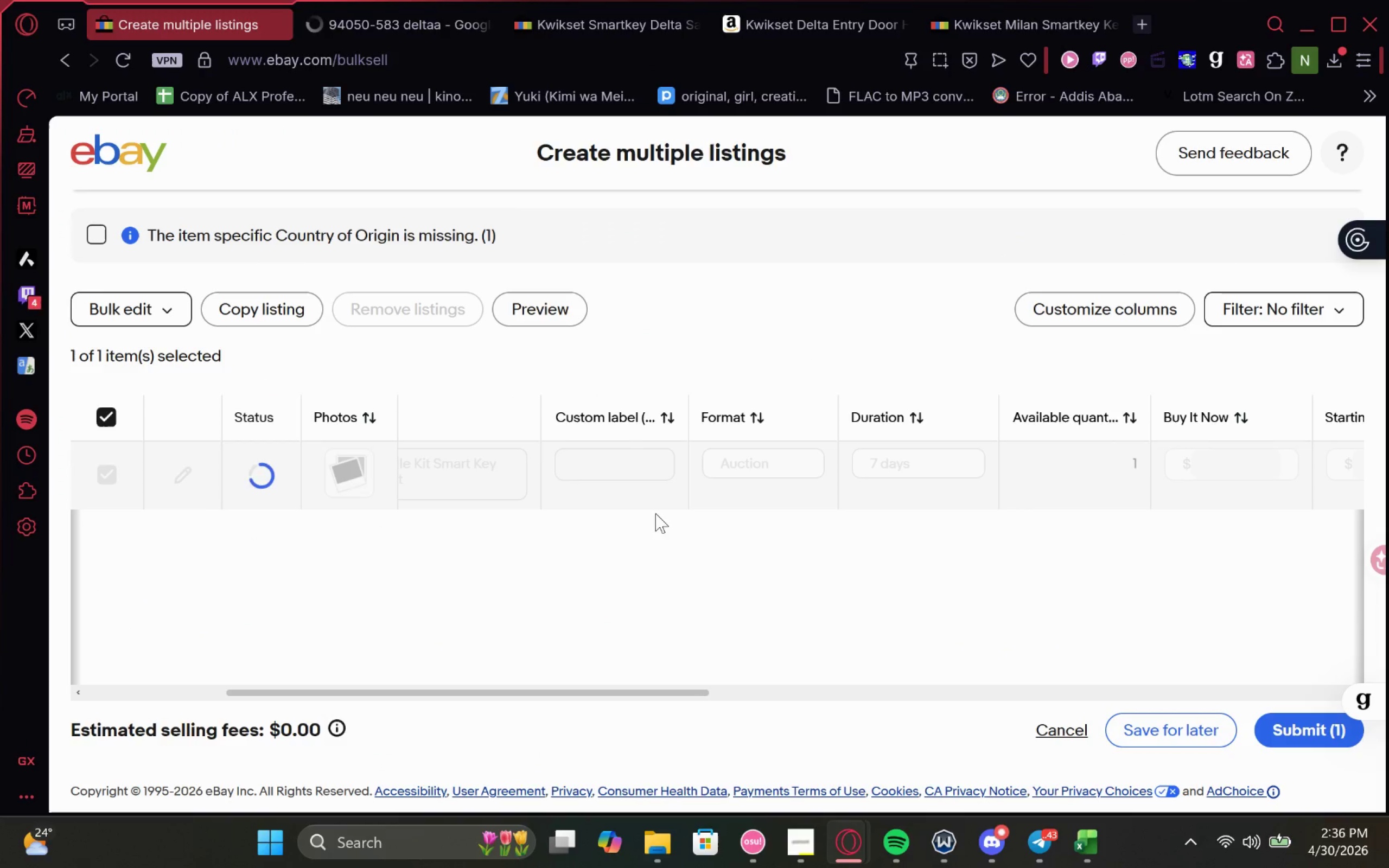 
mouse_move([642, 494])
 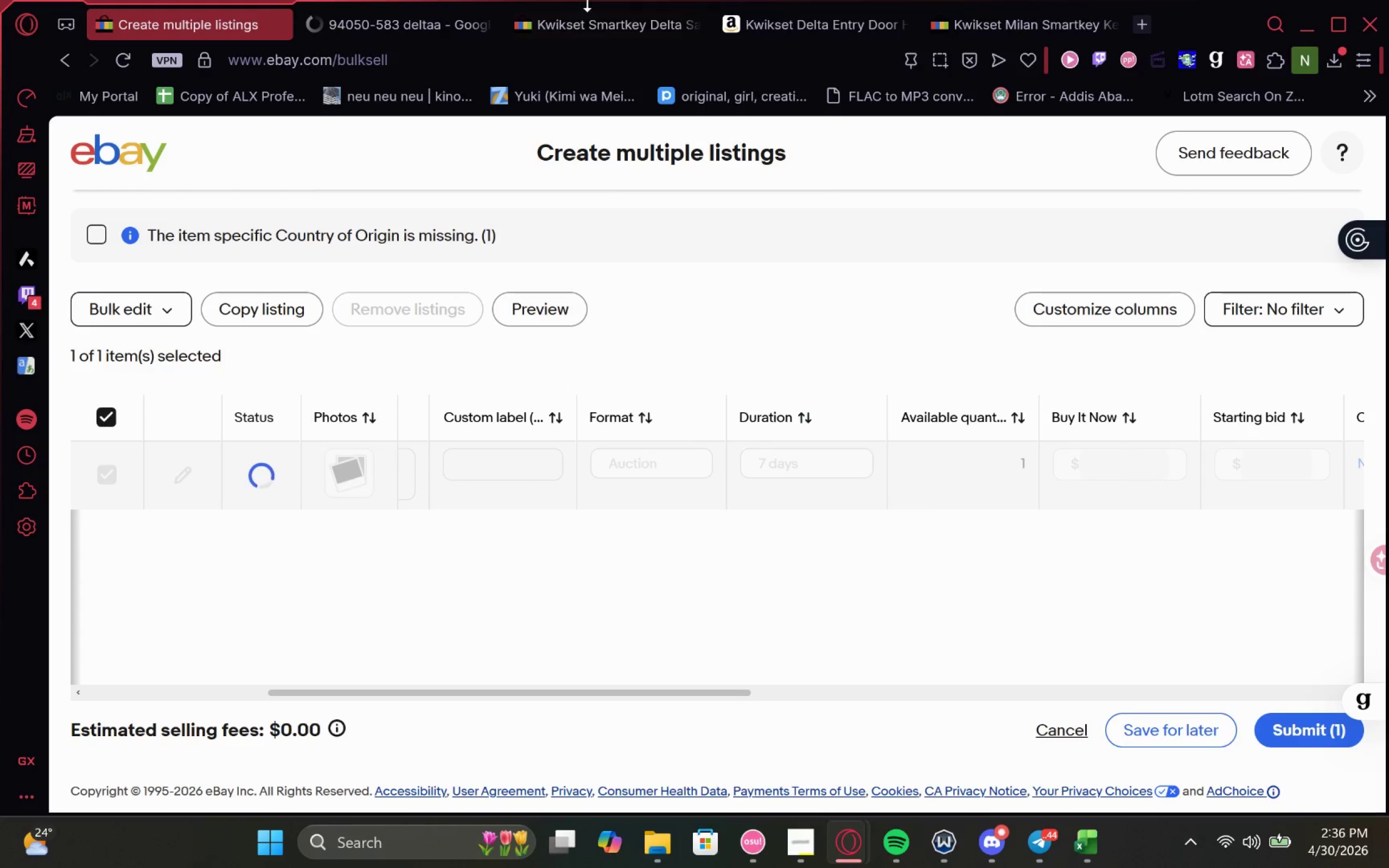 
left_click([583, 14])
 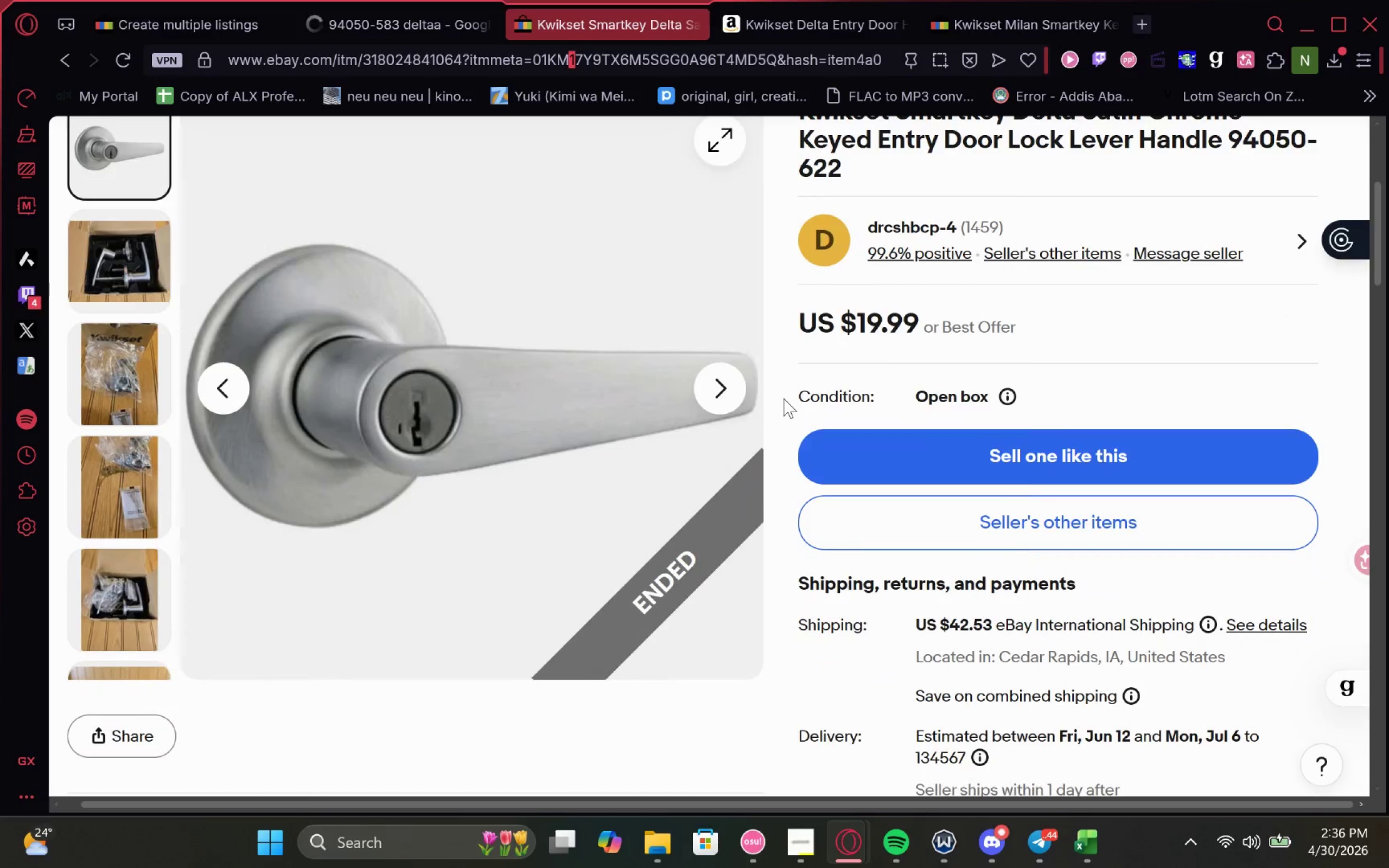 
left_click([130, 17])
 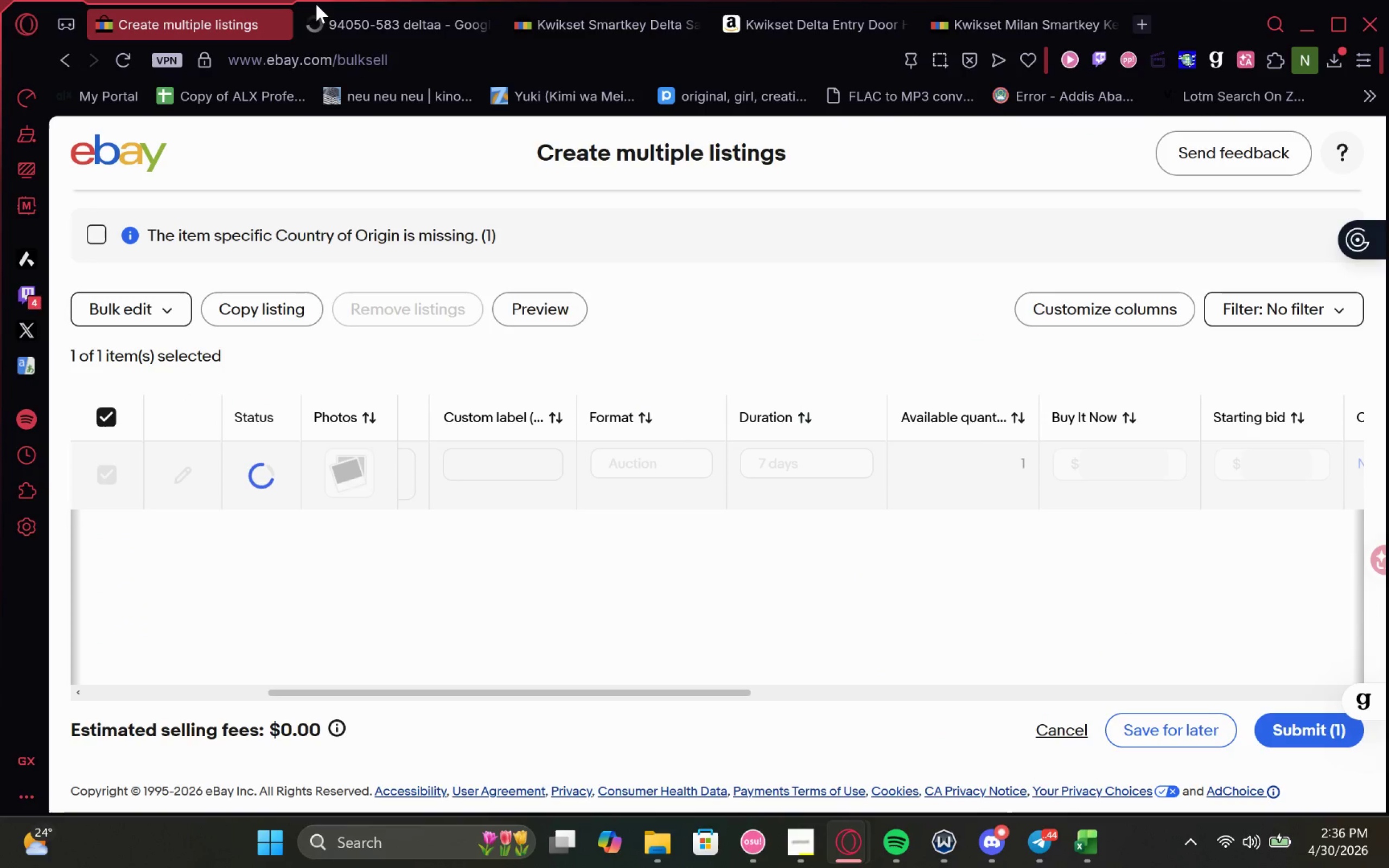 
left_click([329, 4])
 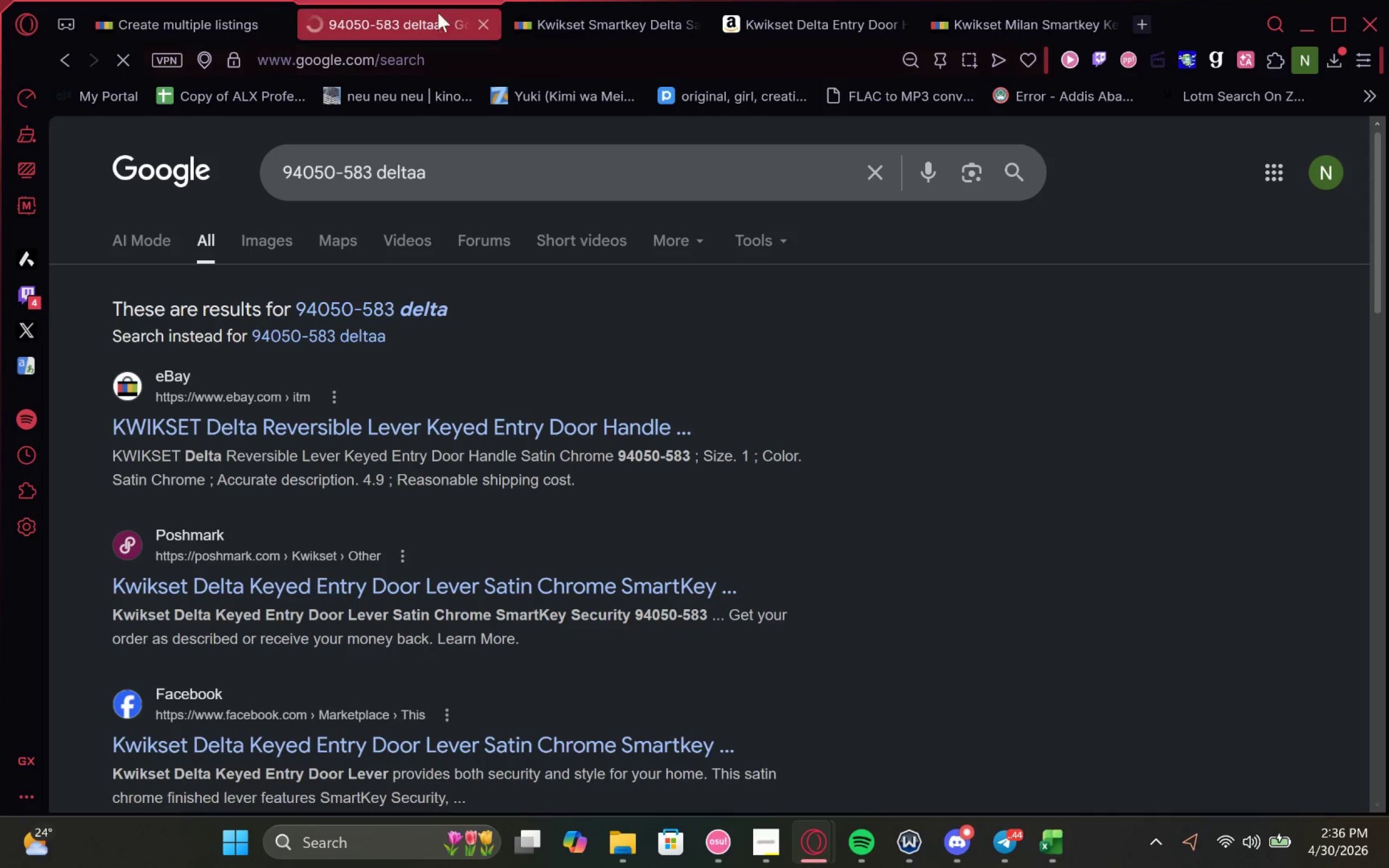 
left_click([581, 22])
 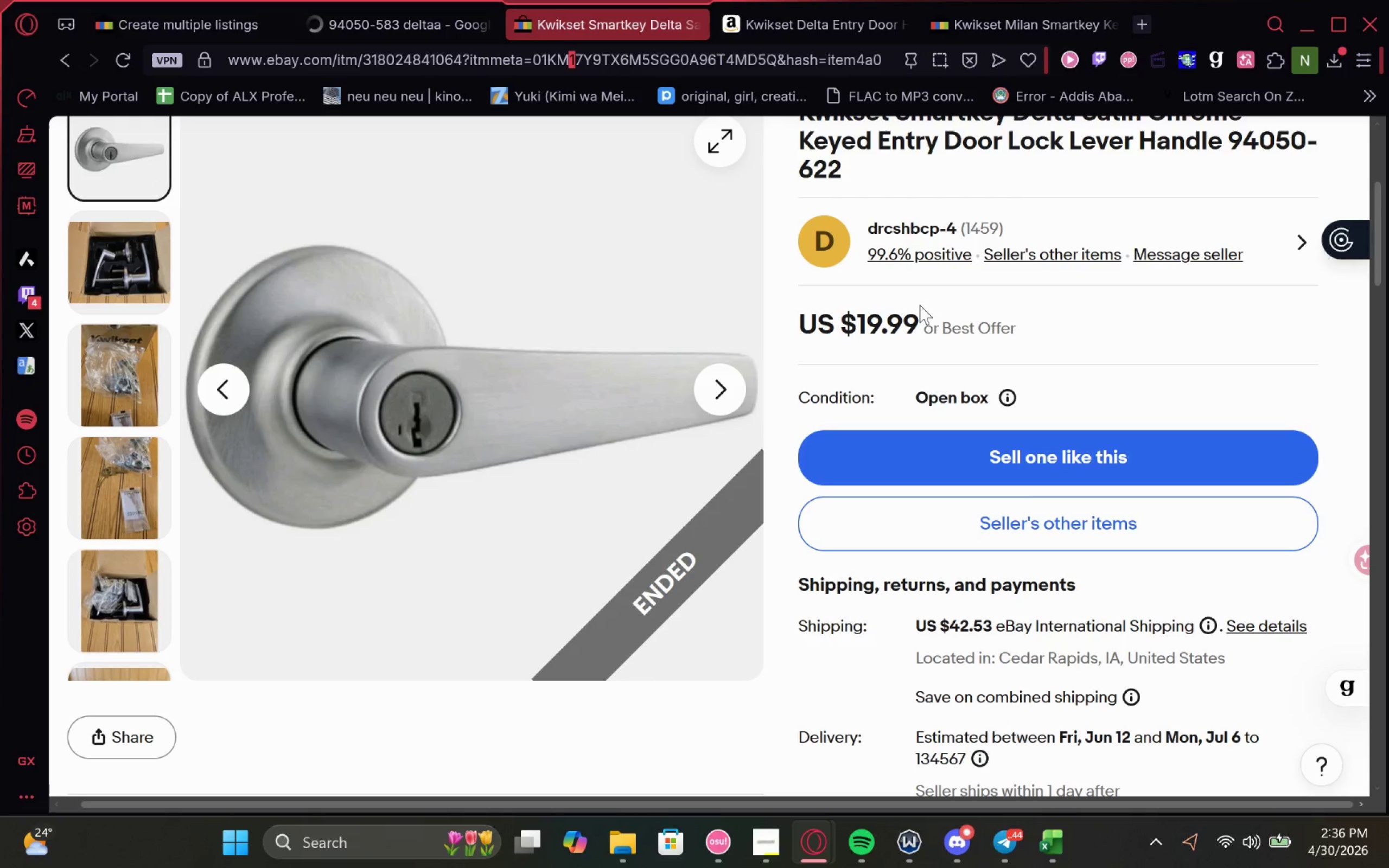 
left_click_drag(start_coordinate=[923, 327], to_coordinate=[851, 316])
 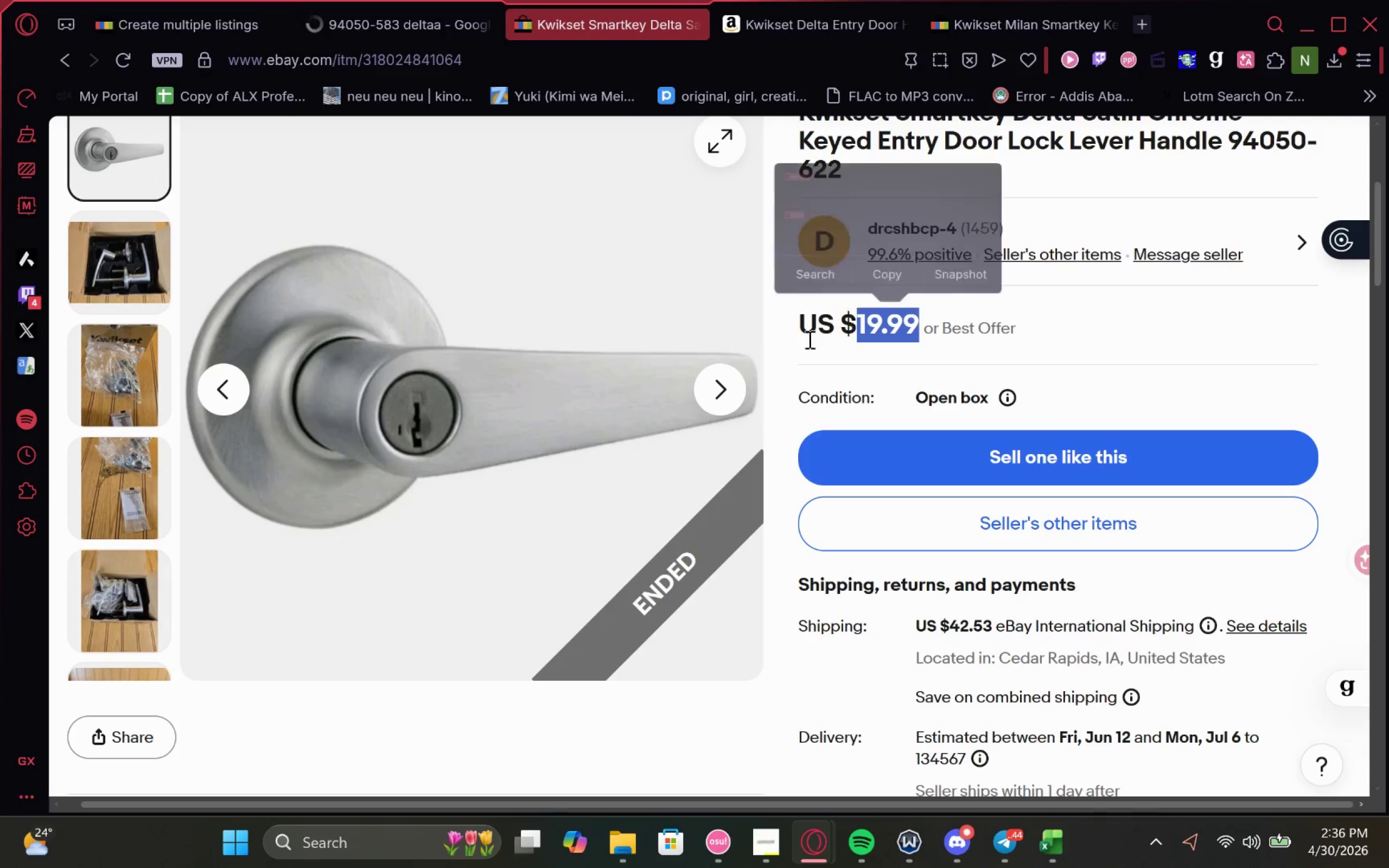 
key(Control+C)
 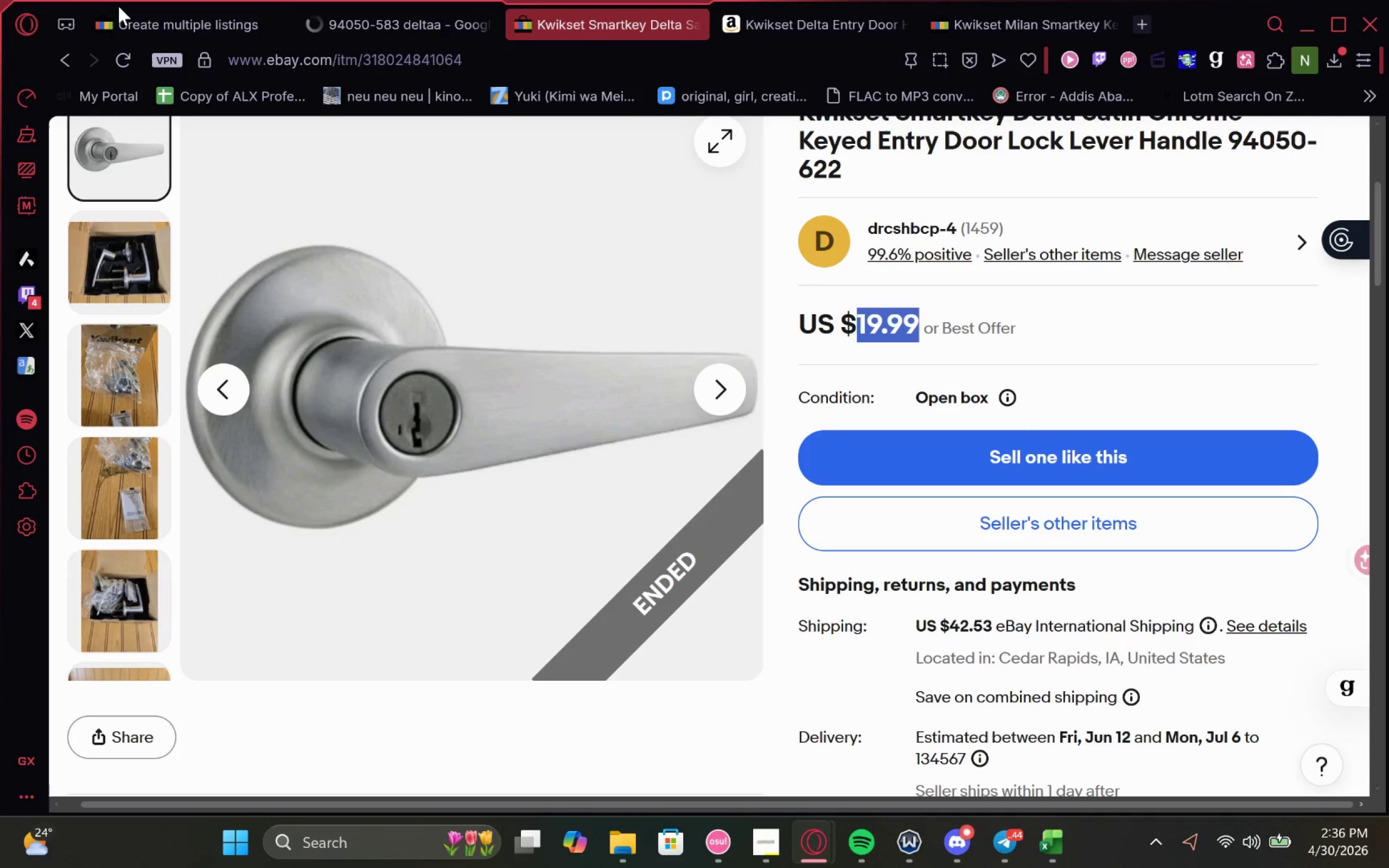 
left_click([131, 8])
 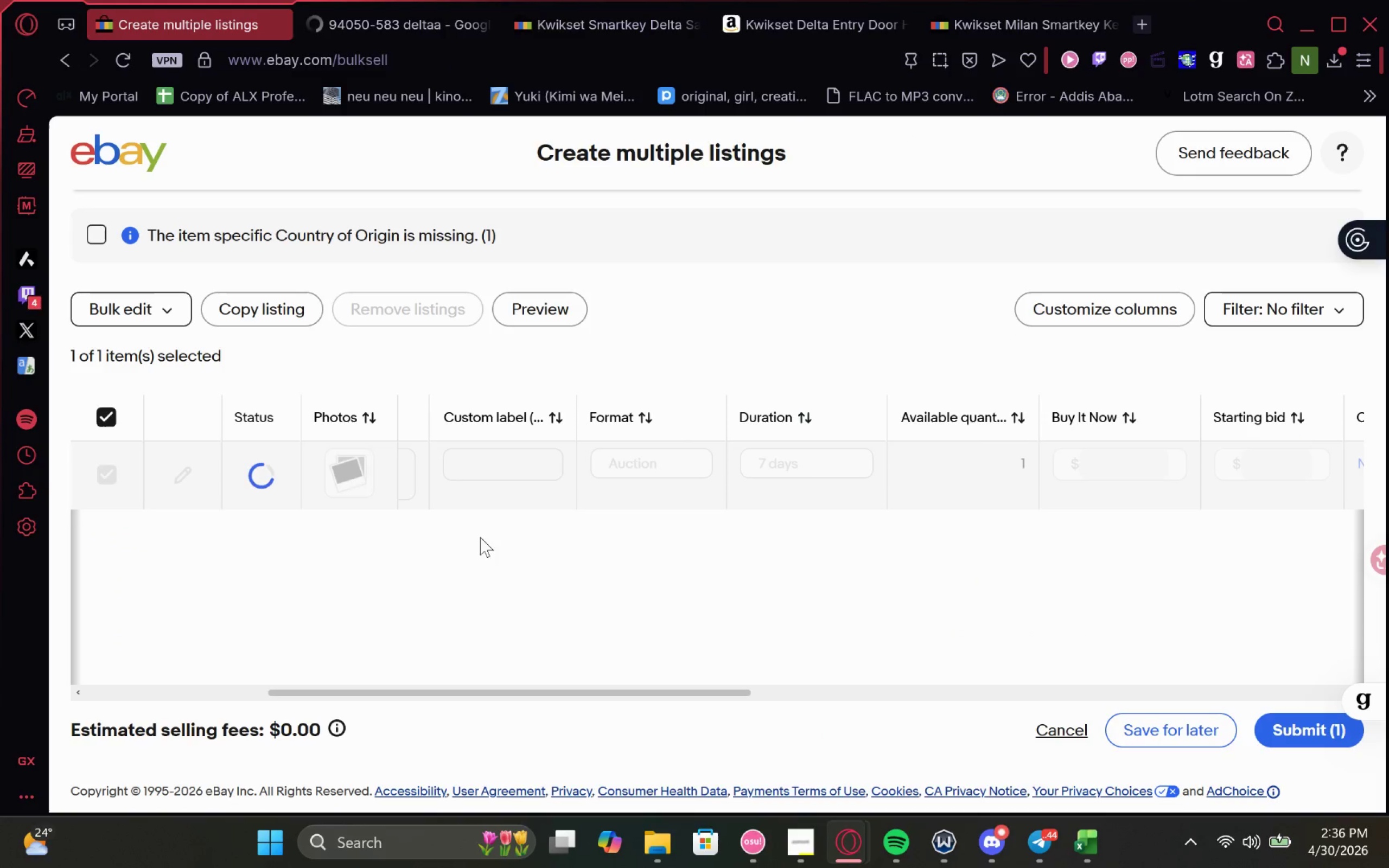 
left_click([592, 338])
 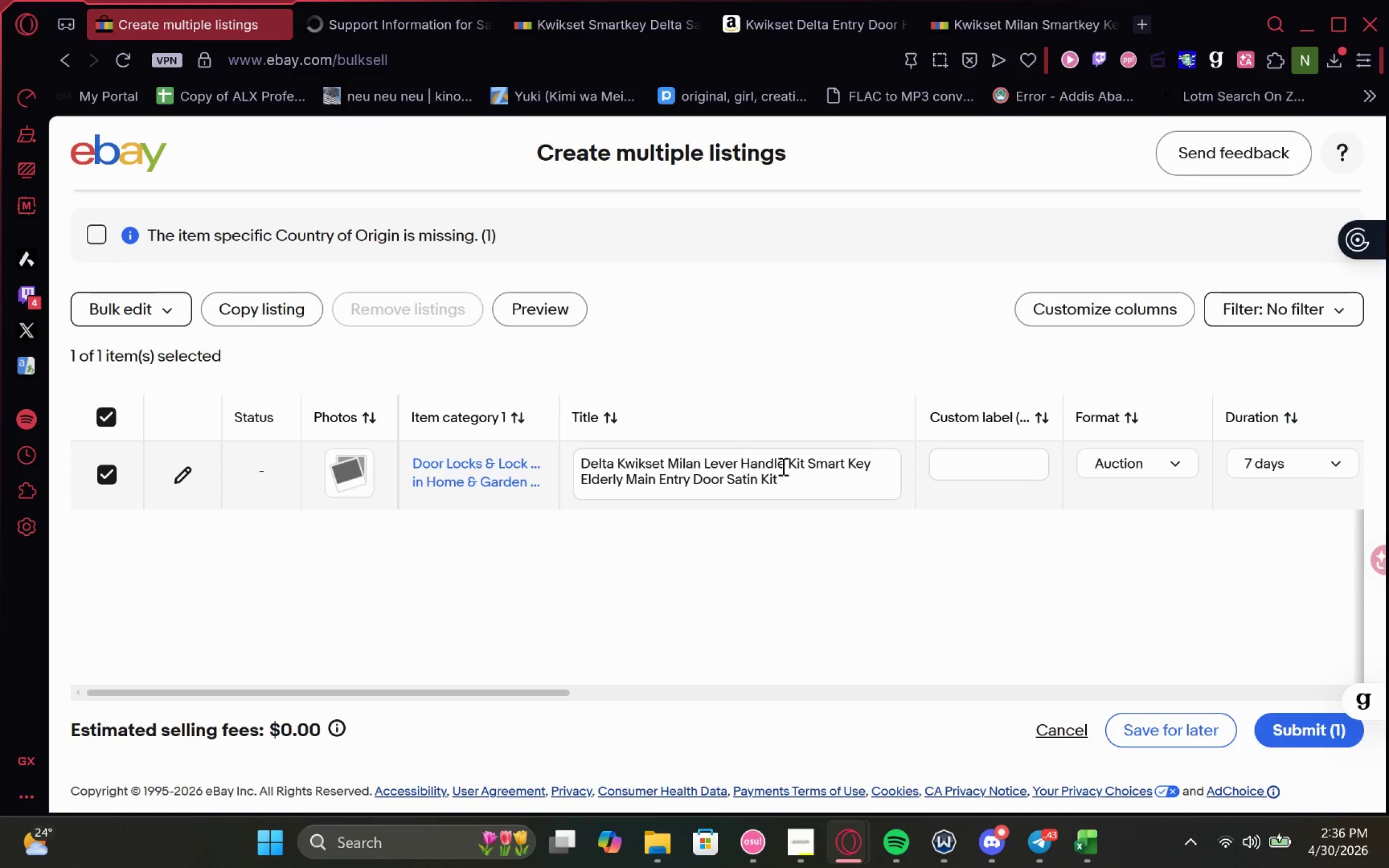 
left_click([858, 459])
 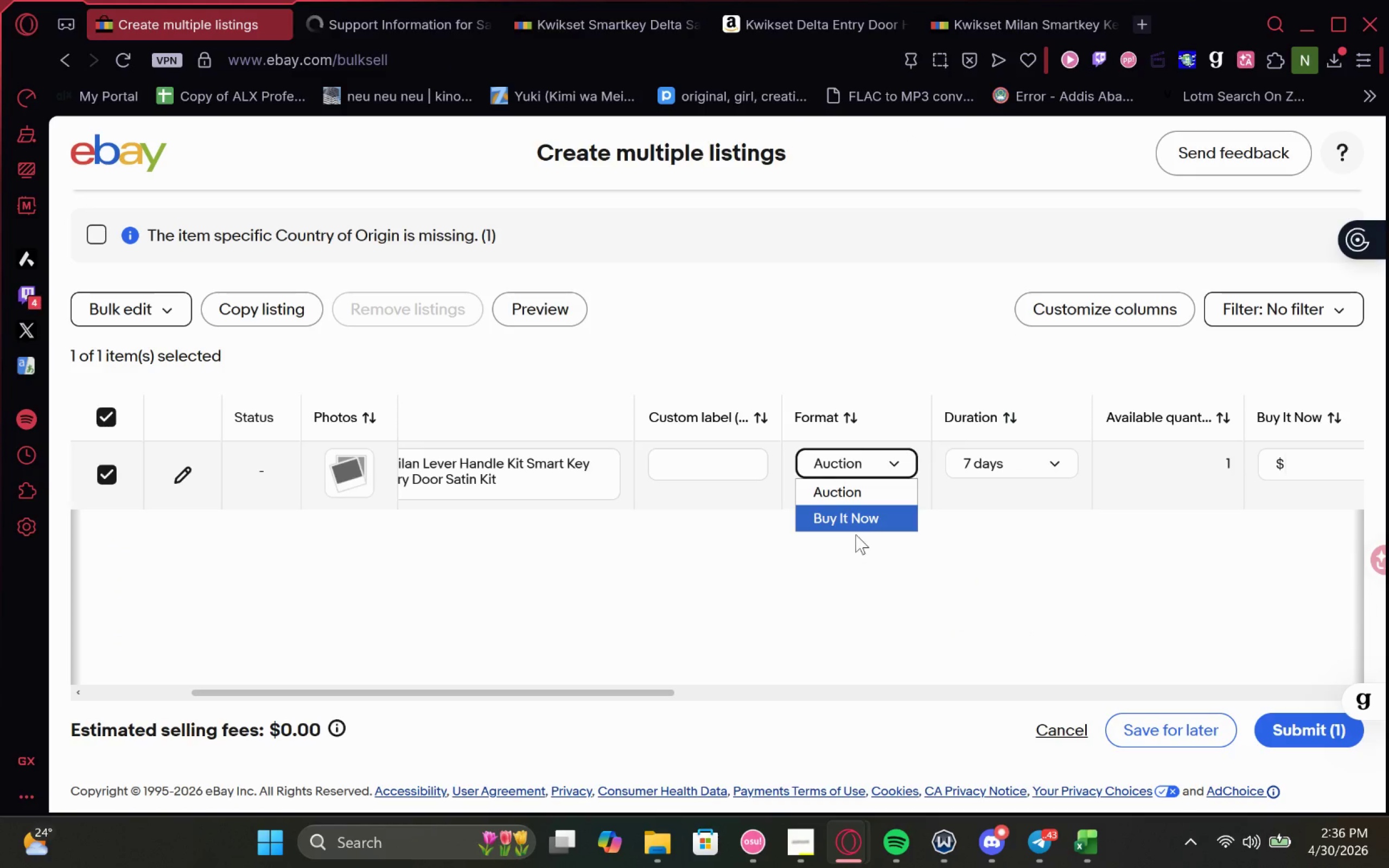 
left_click([855, 534])
 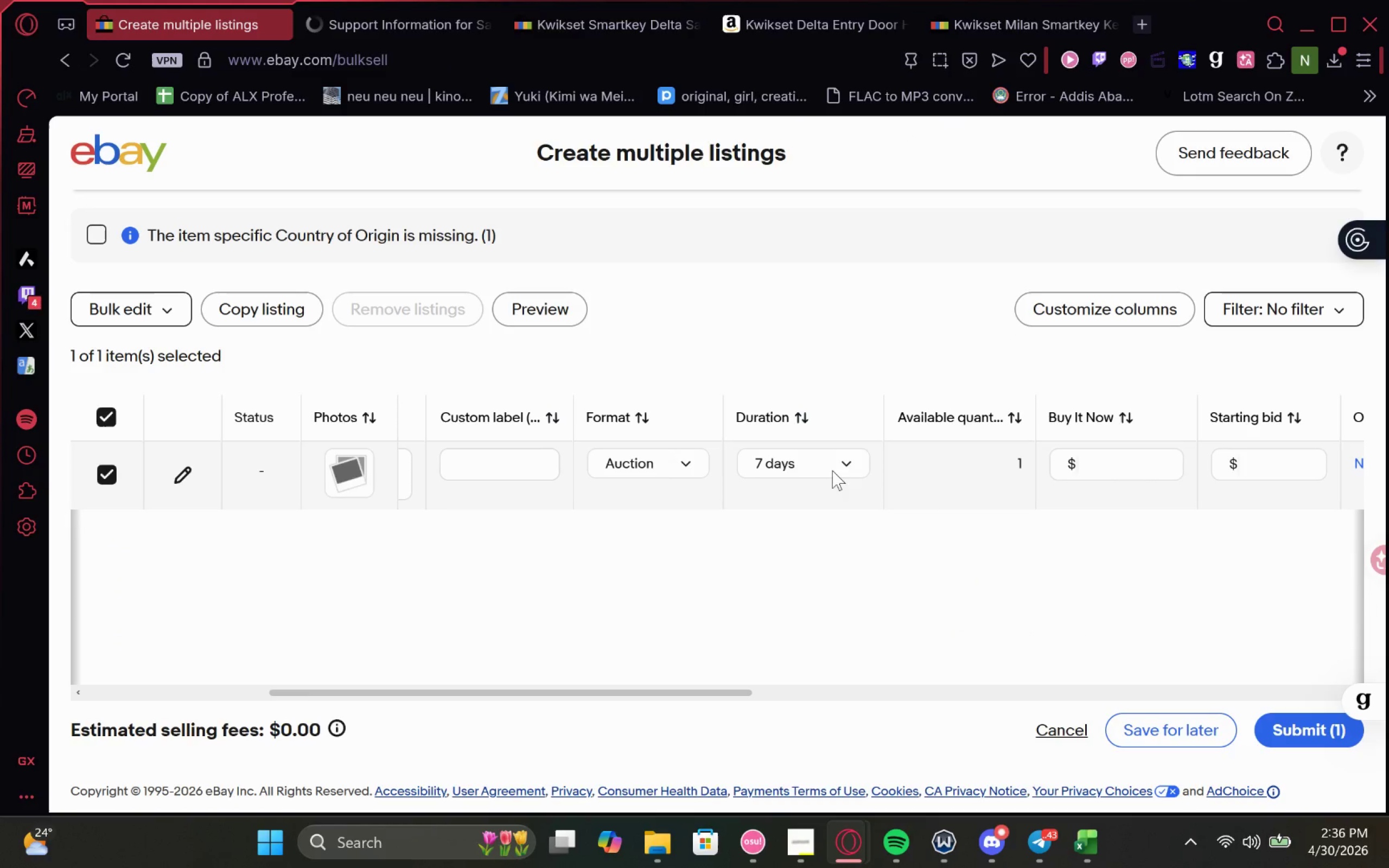 
left_click([657, 465])
 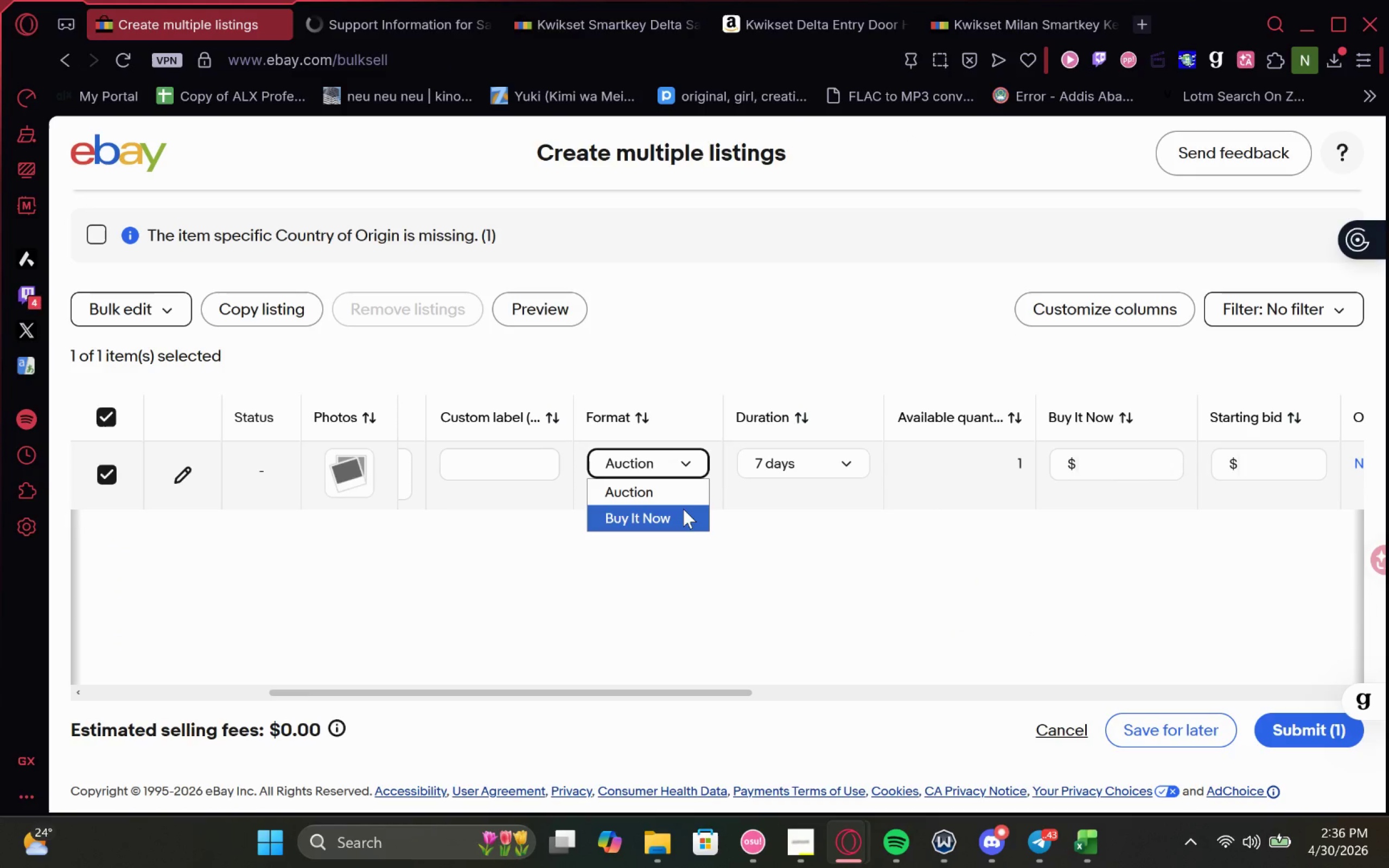 
left_click([681, 509])
 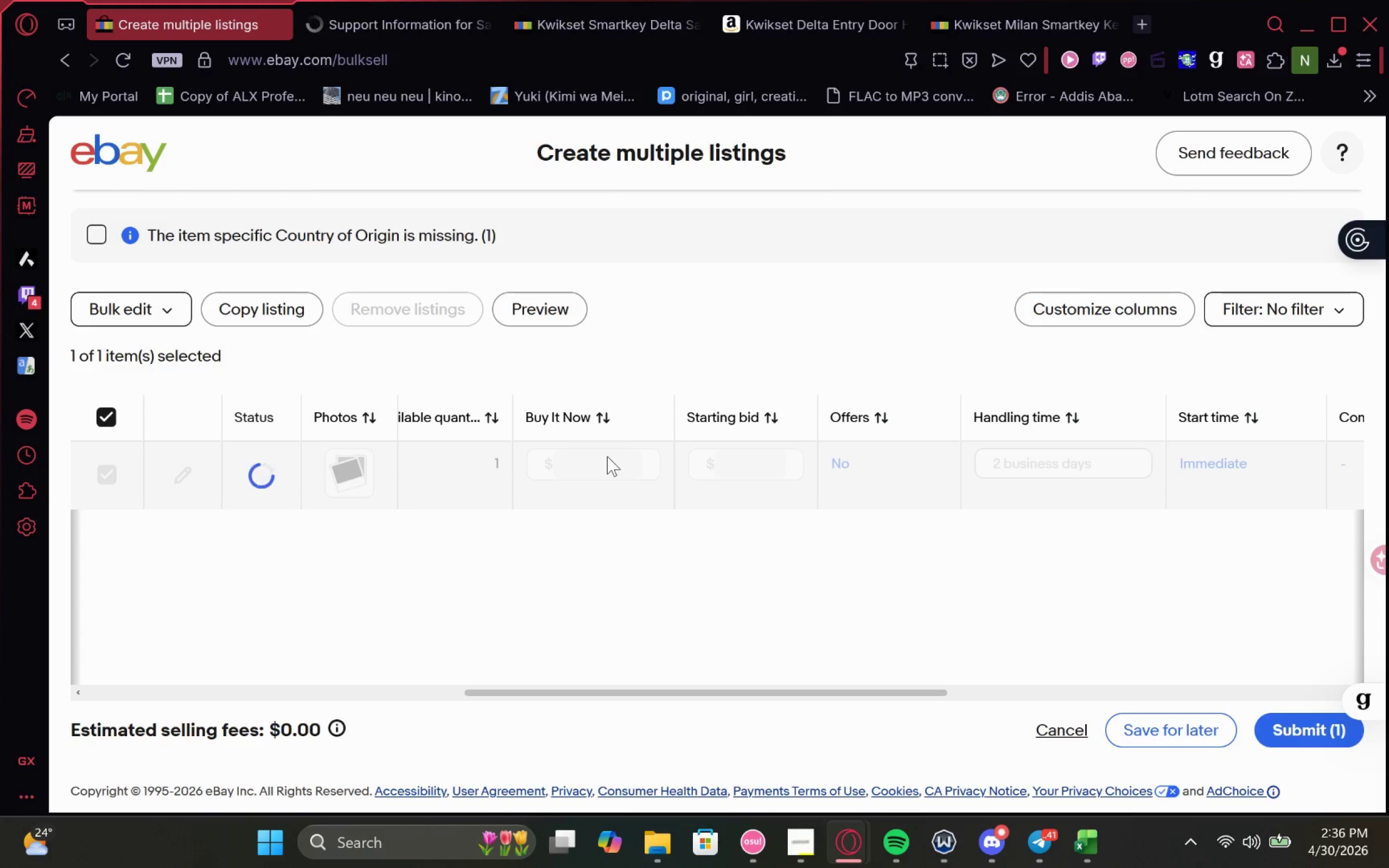 
wait(13.39)
 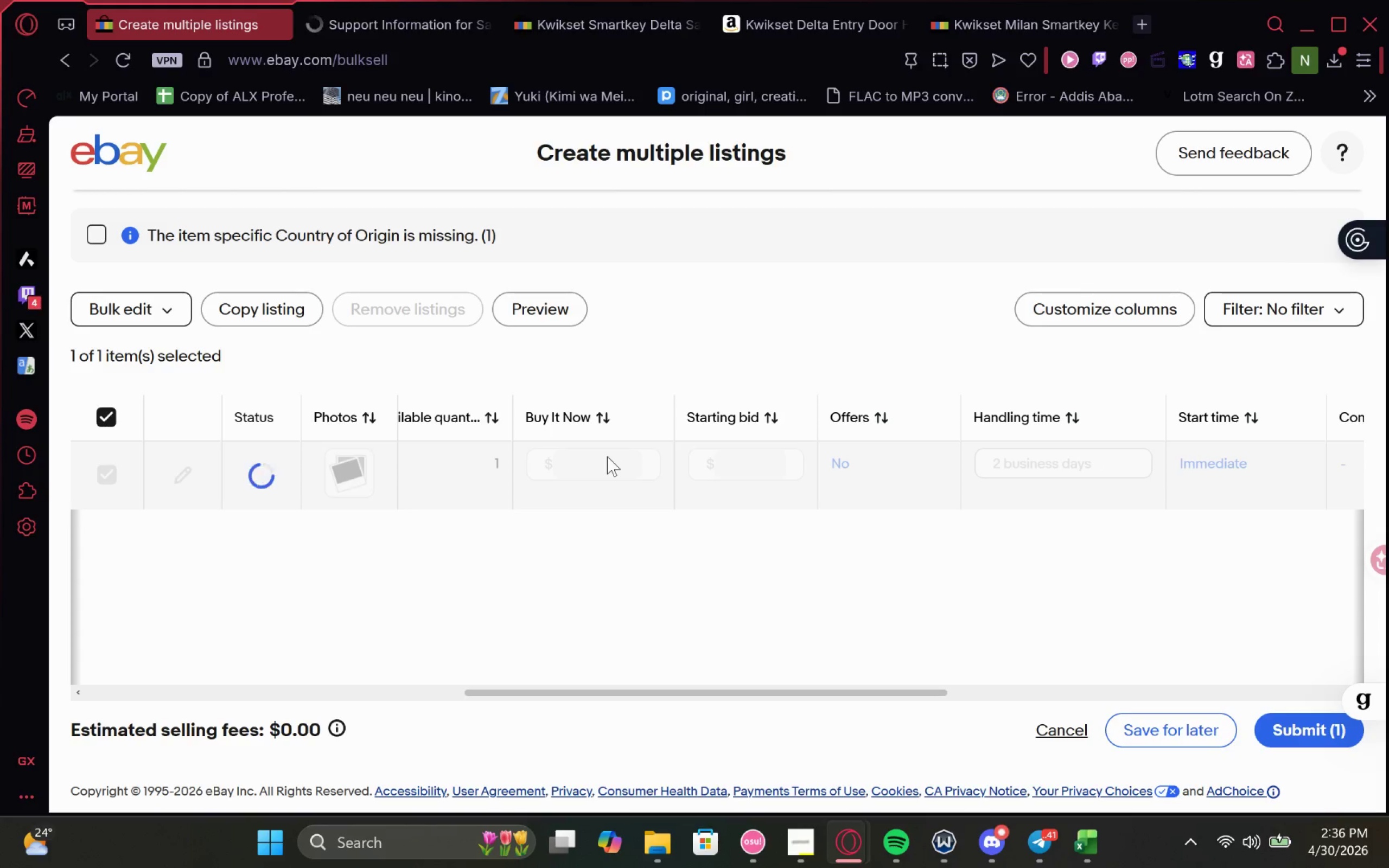 
left_click([635, 468])
 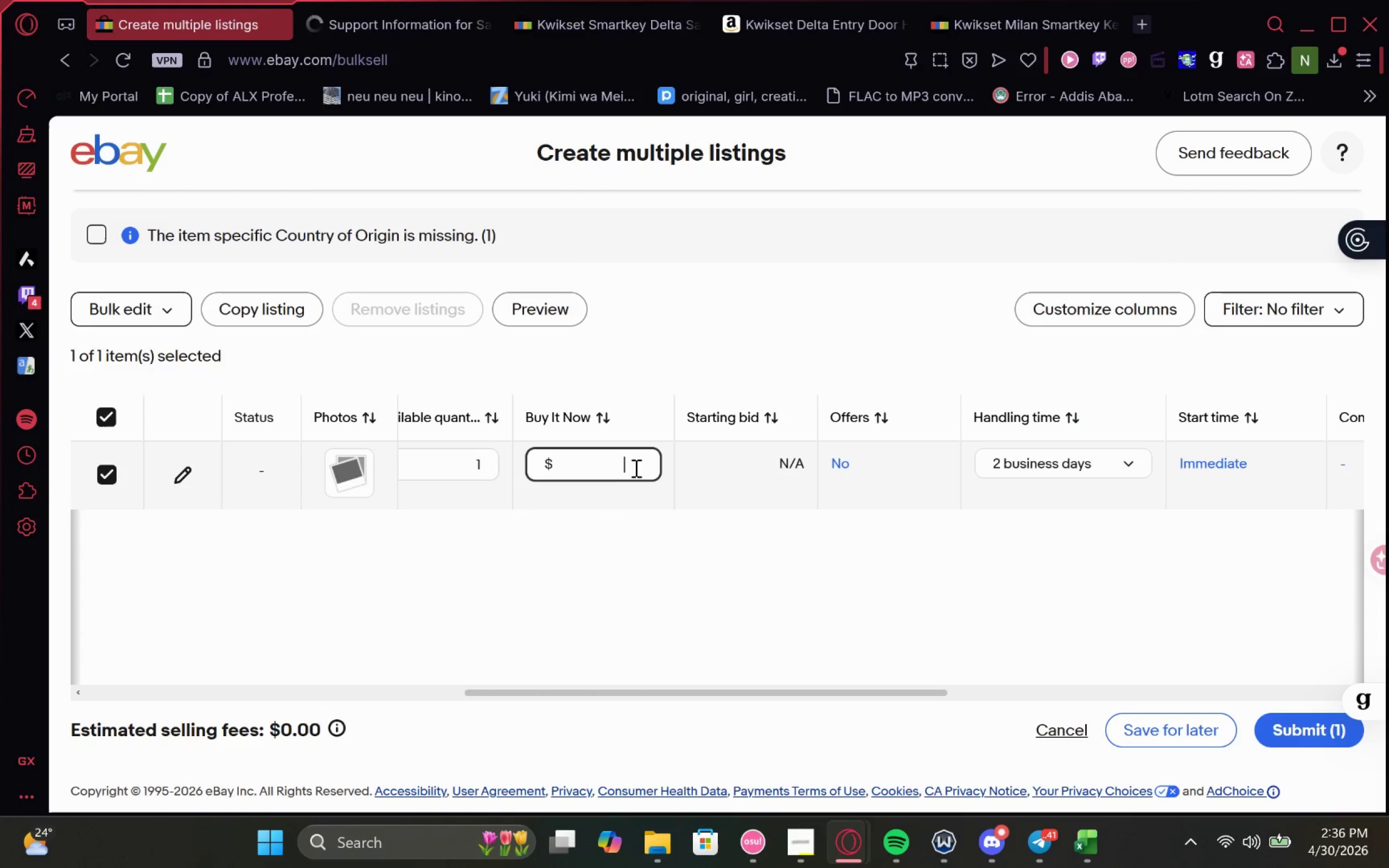 
key(Control+V)
 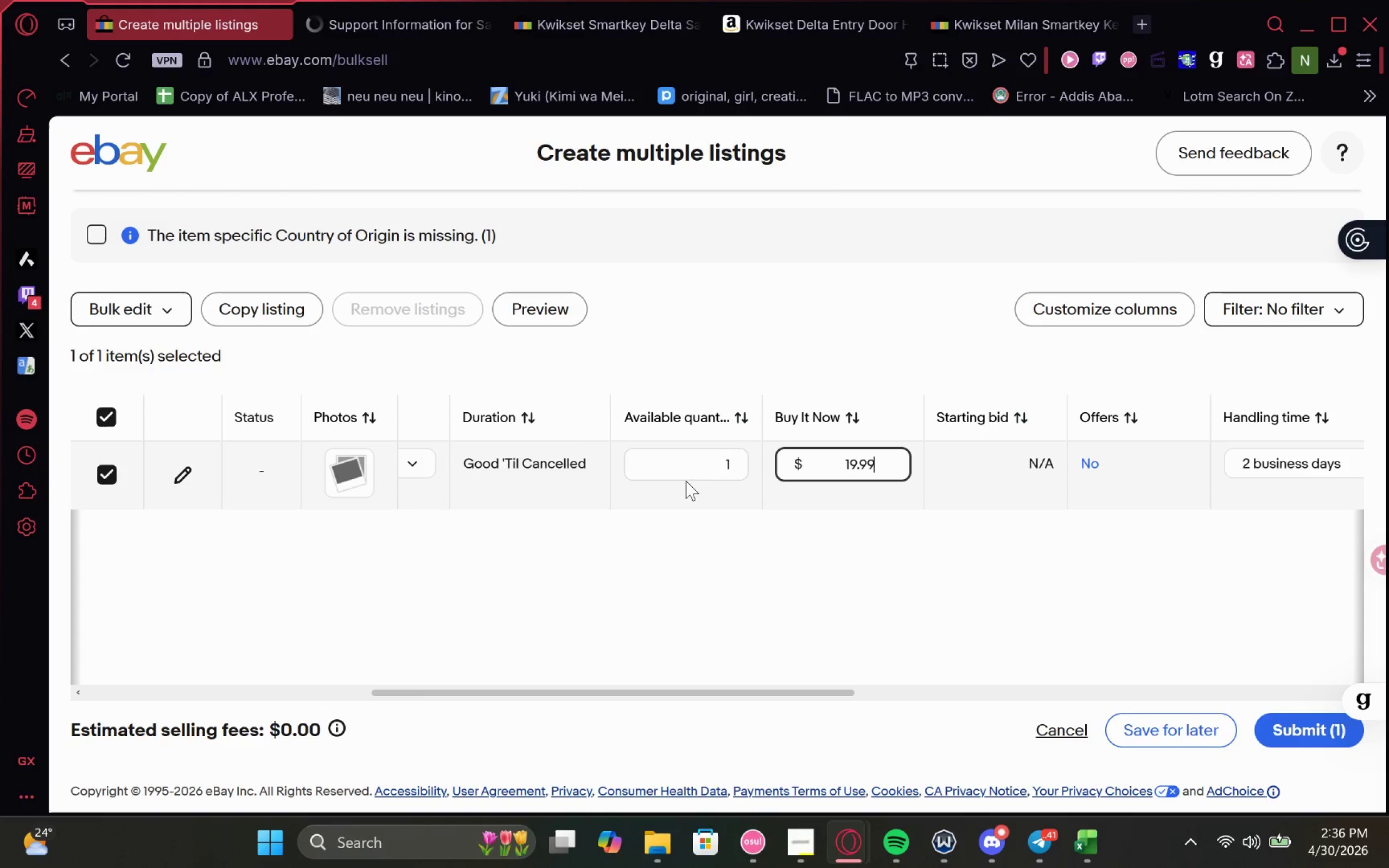 
left_click_drag(start_coordinate=[728, 462], to_coordinate=[743, 464])
 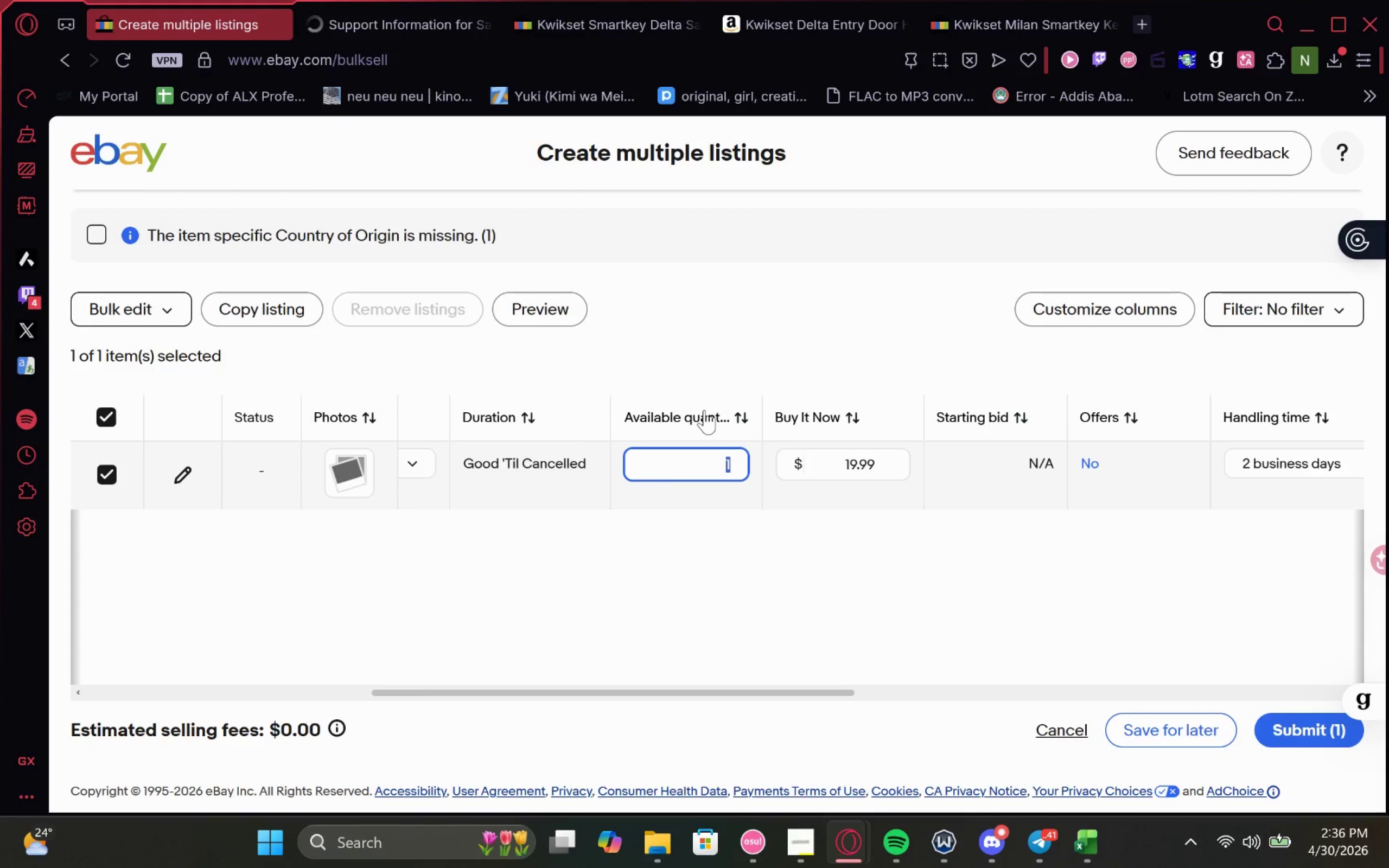 
type(50)
 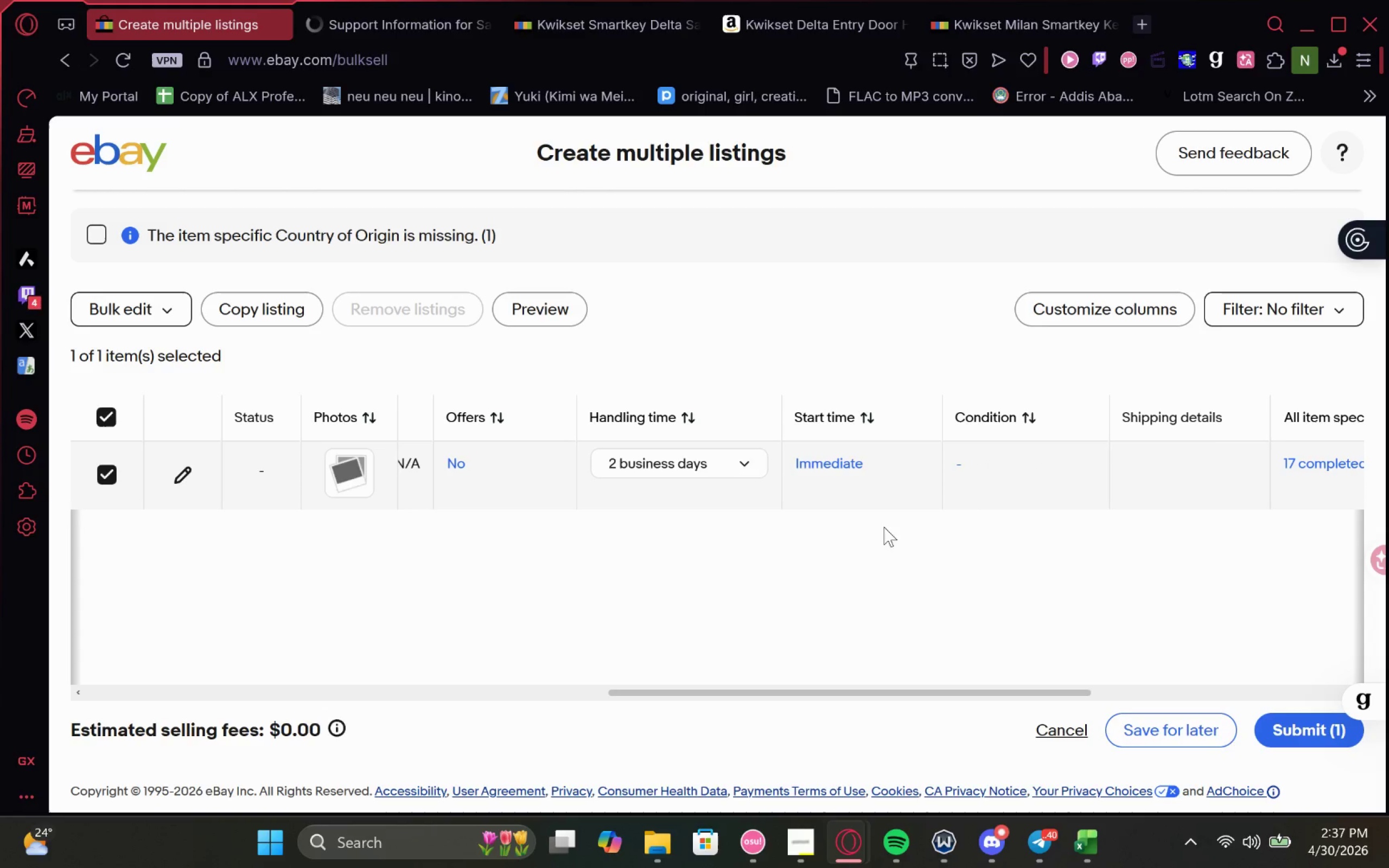 
left_click([977, 470])
 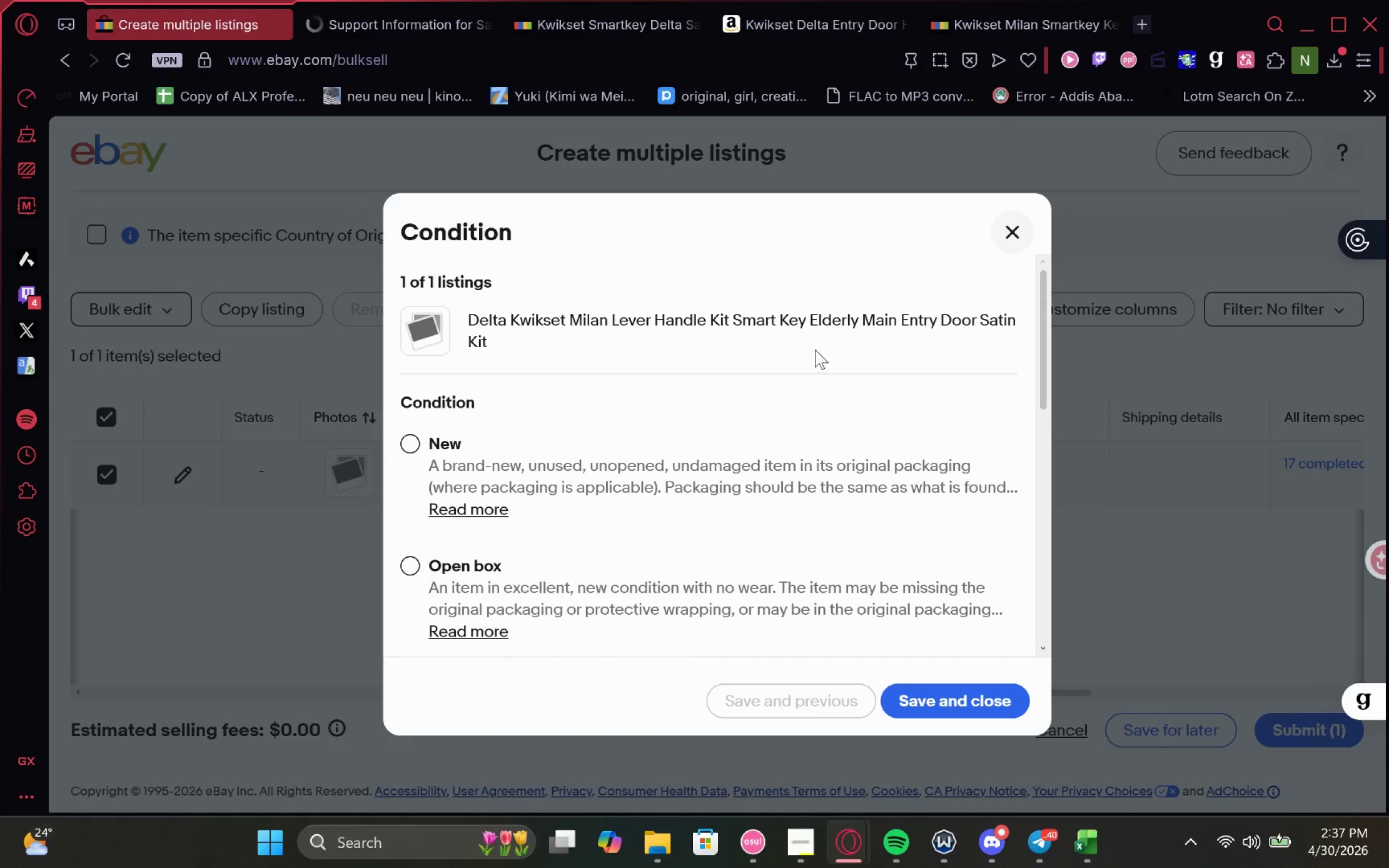 
left_click([464, 442])
 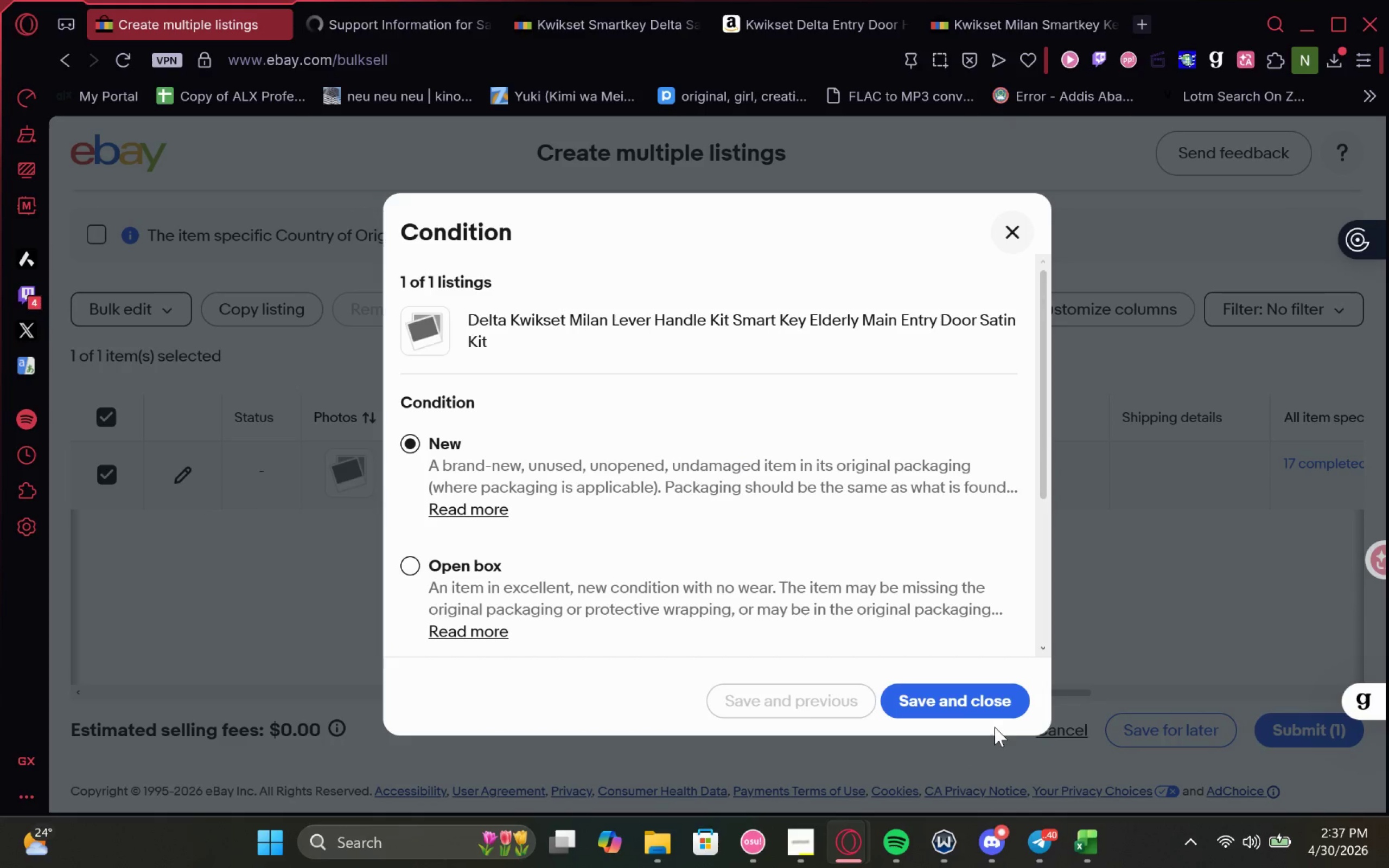 
left_click([970, 702])
 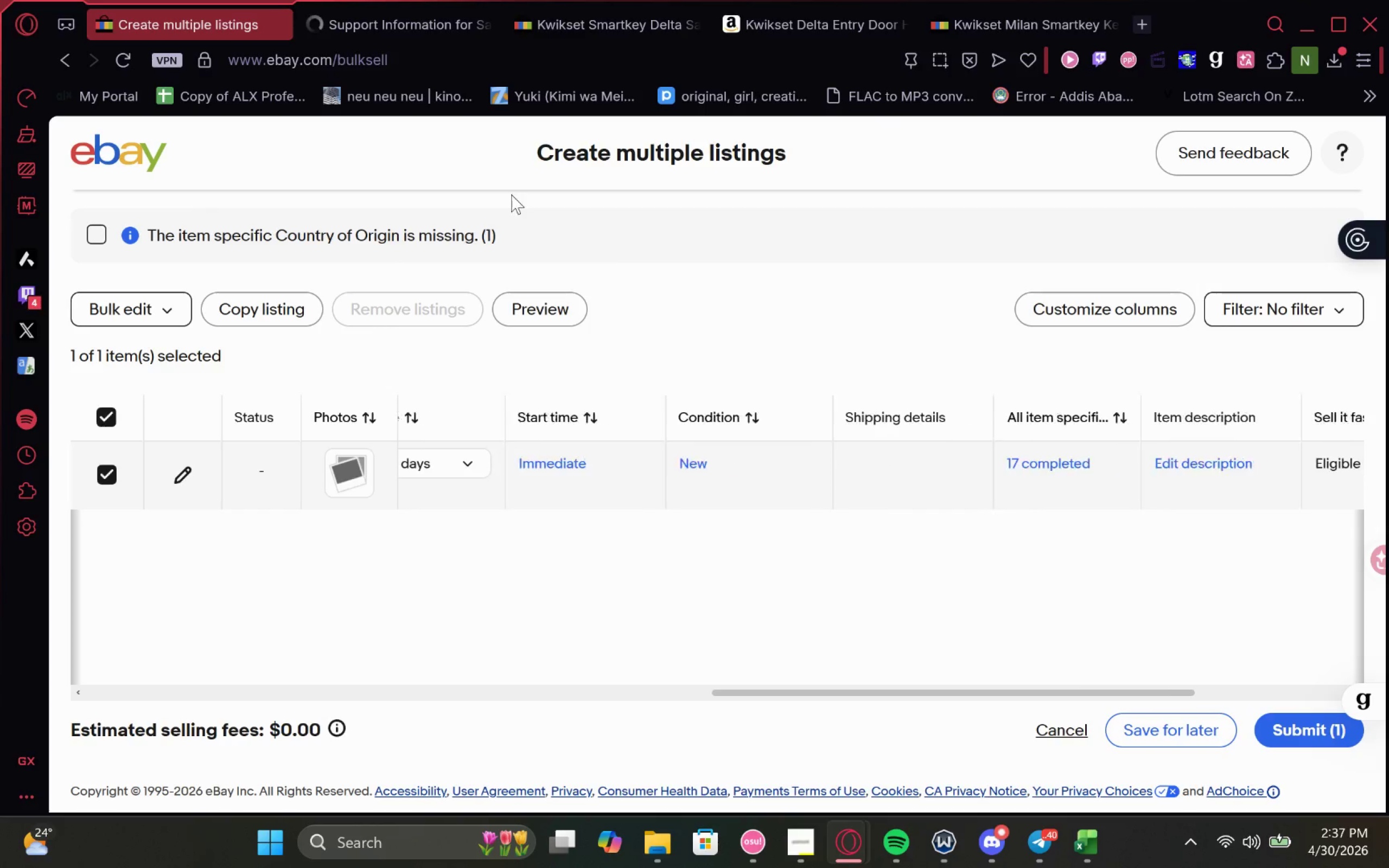 
left_click([400, 20])
 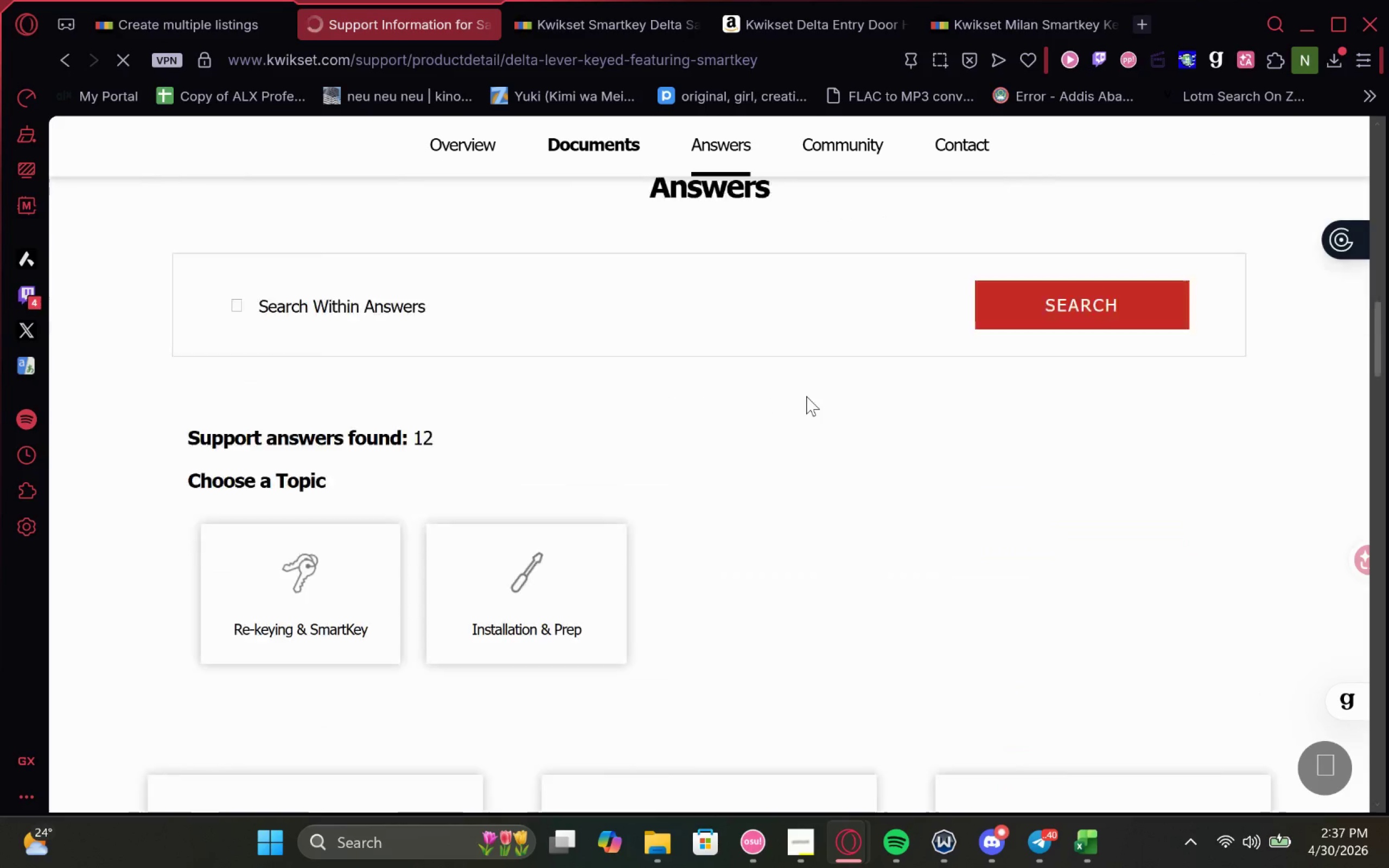 
left_click([202, 28])
 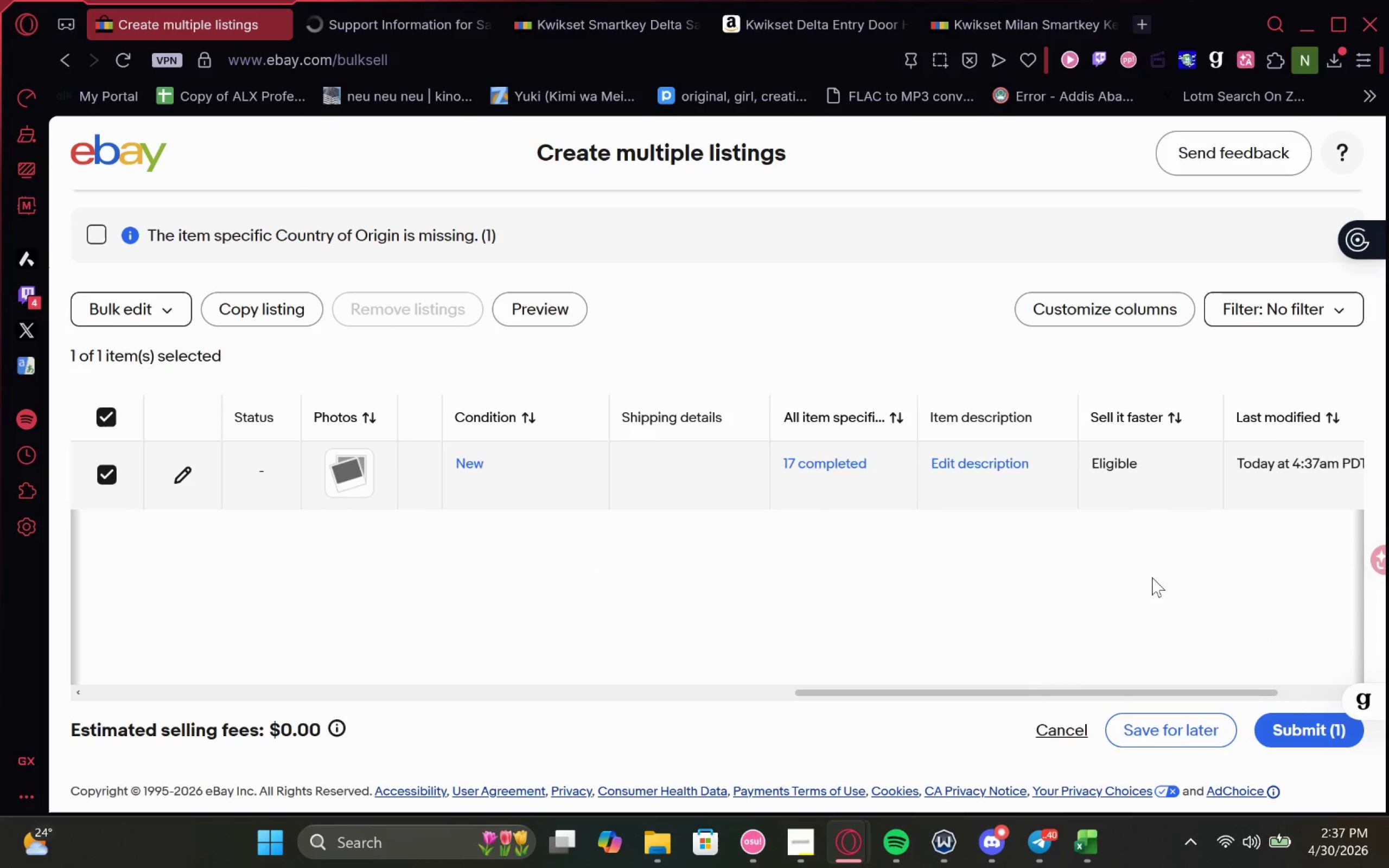 
left_click([818, 478])
 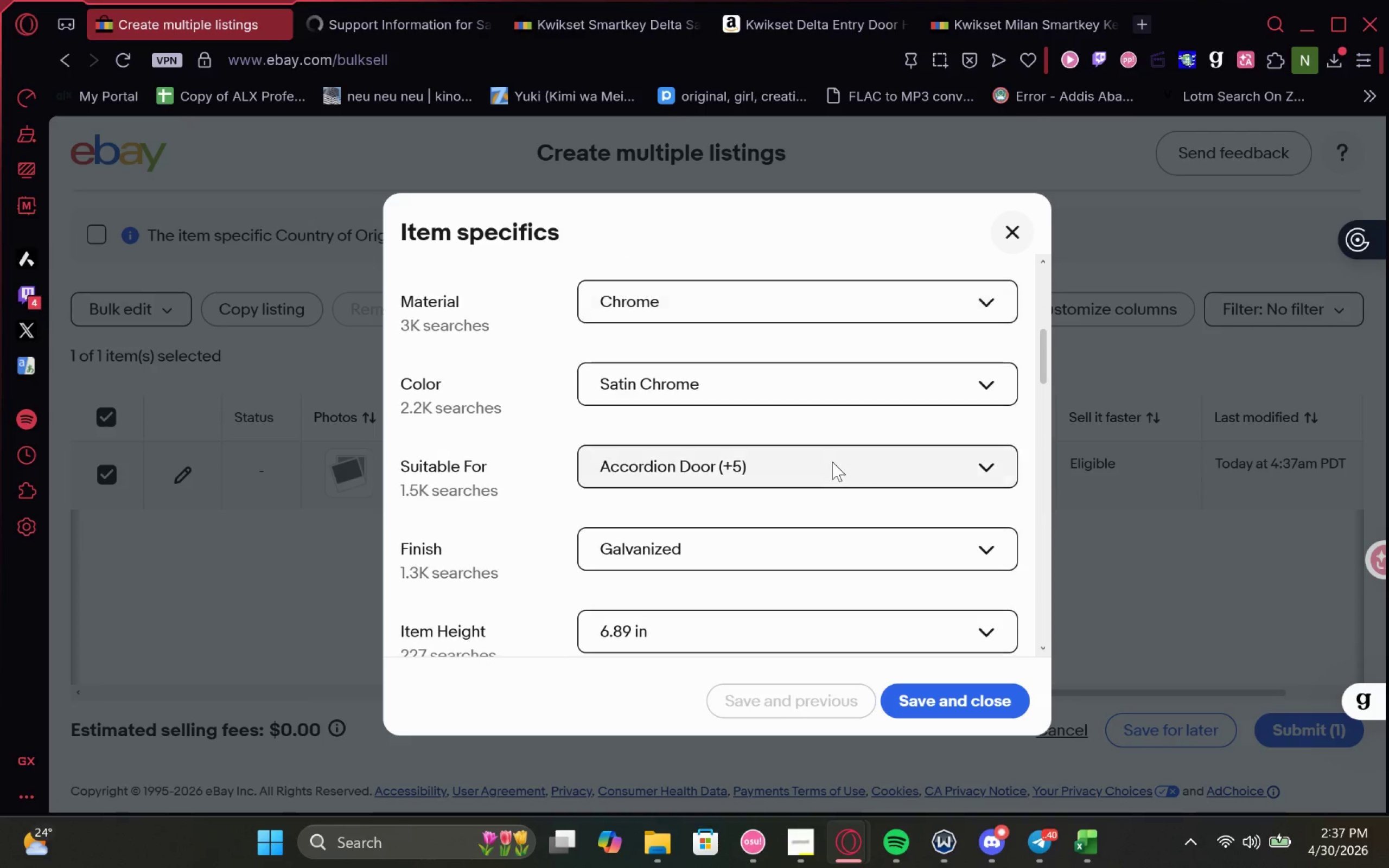 
wait(9.28)
 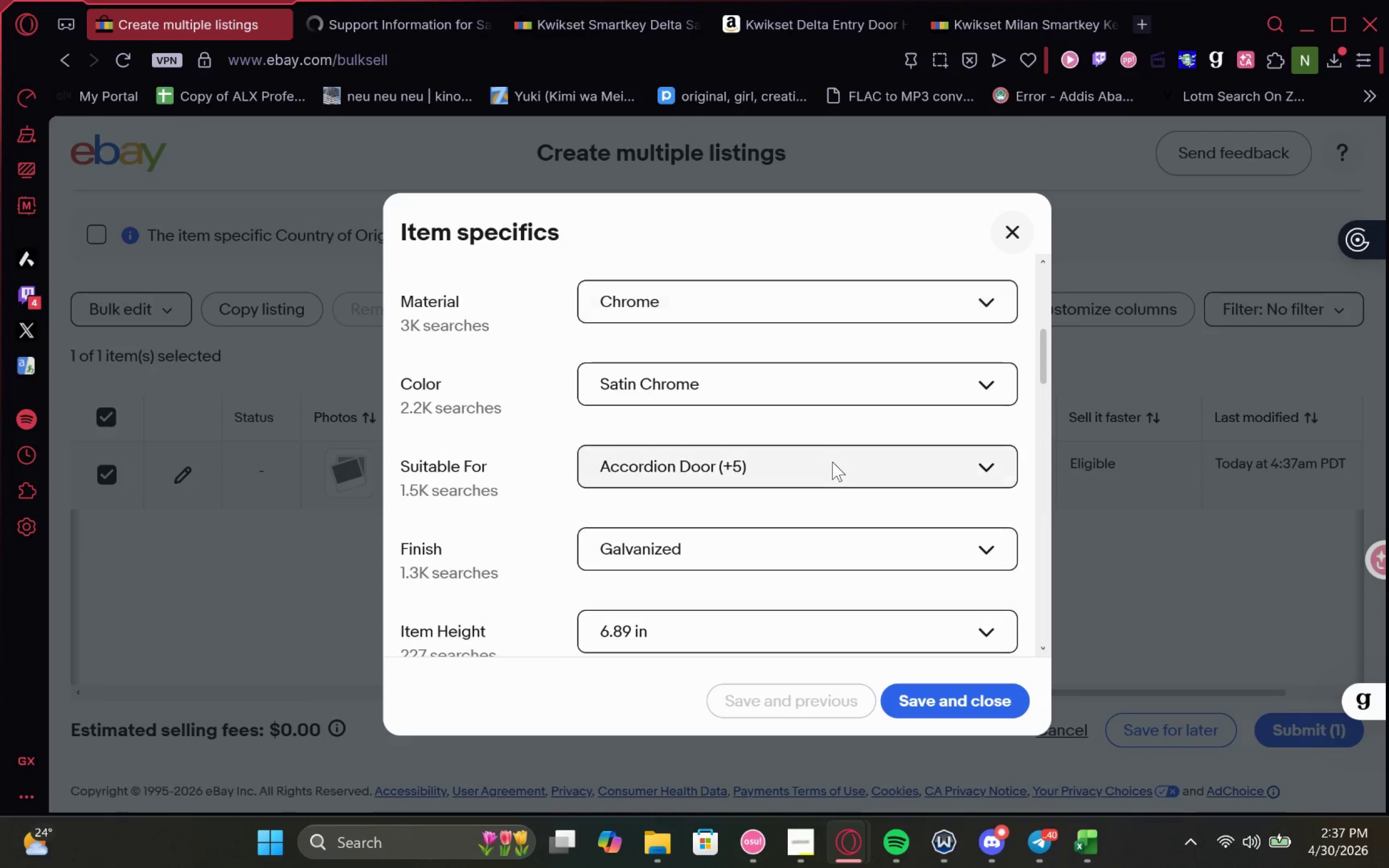 
left_click([360, 11])
 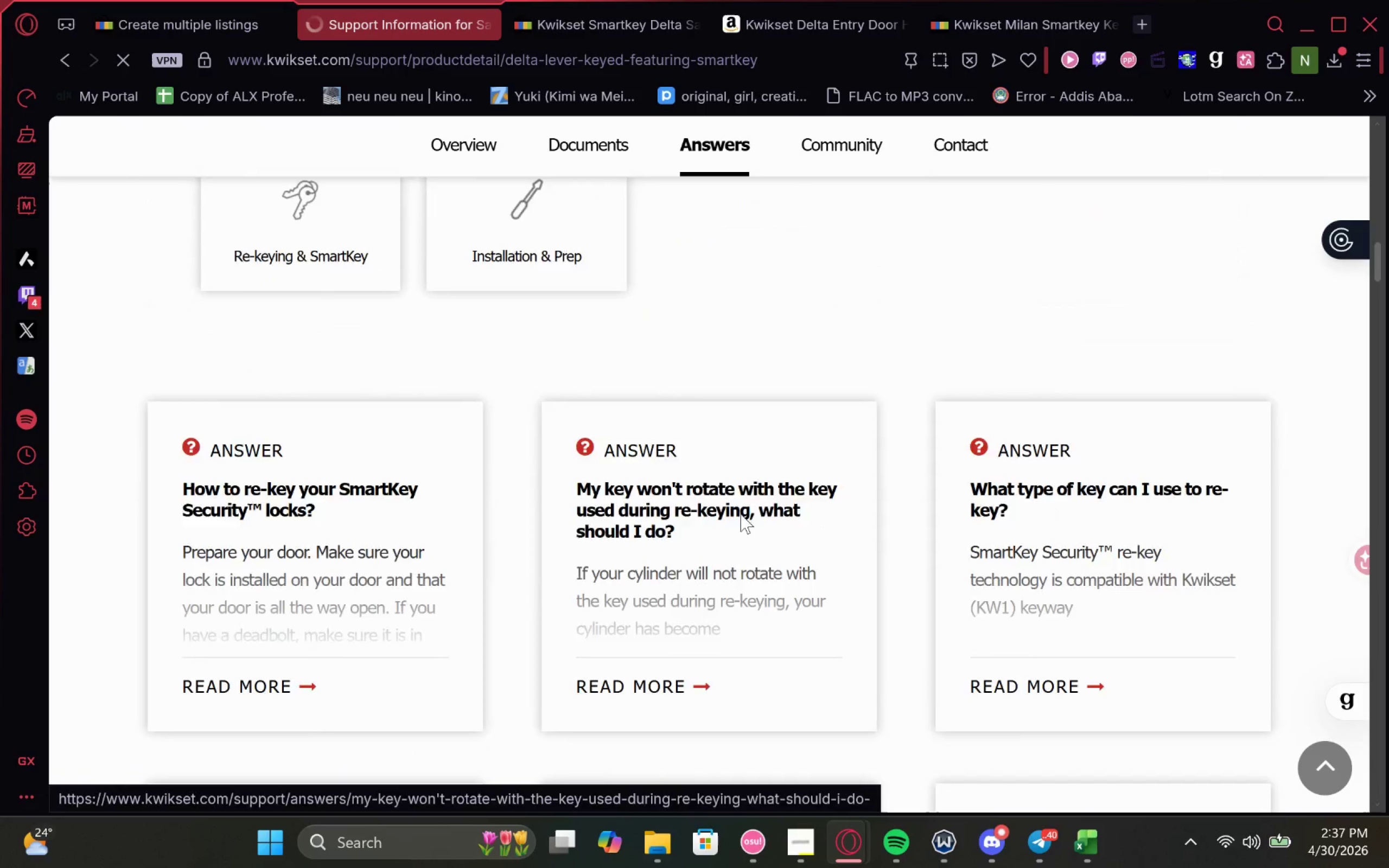 
mouse_move([685, 471])
 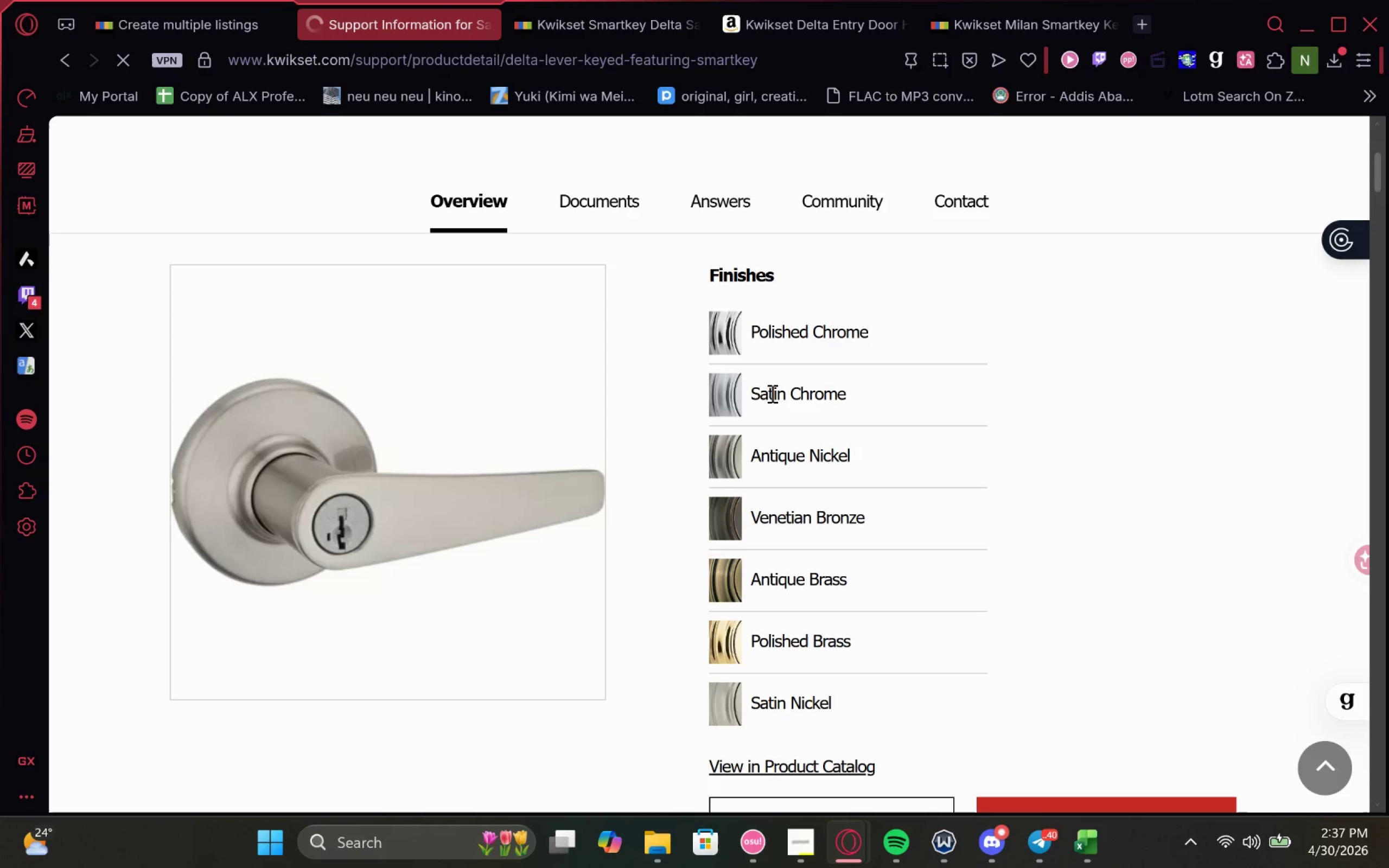 
left_click([742, 399])
 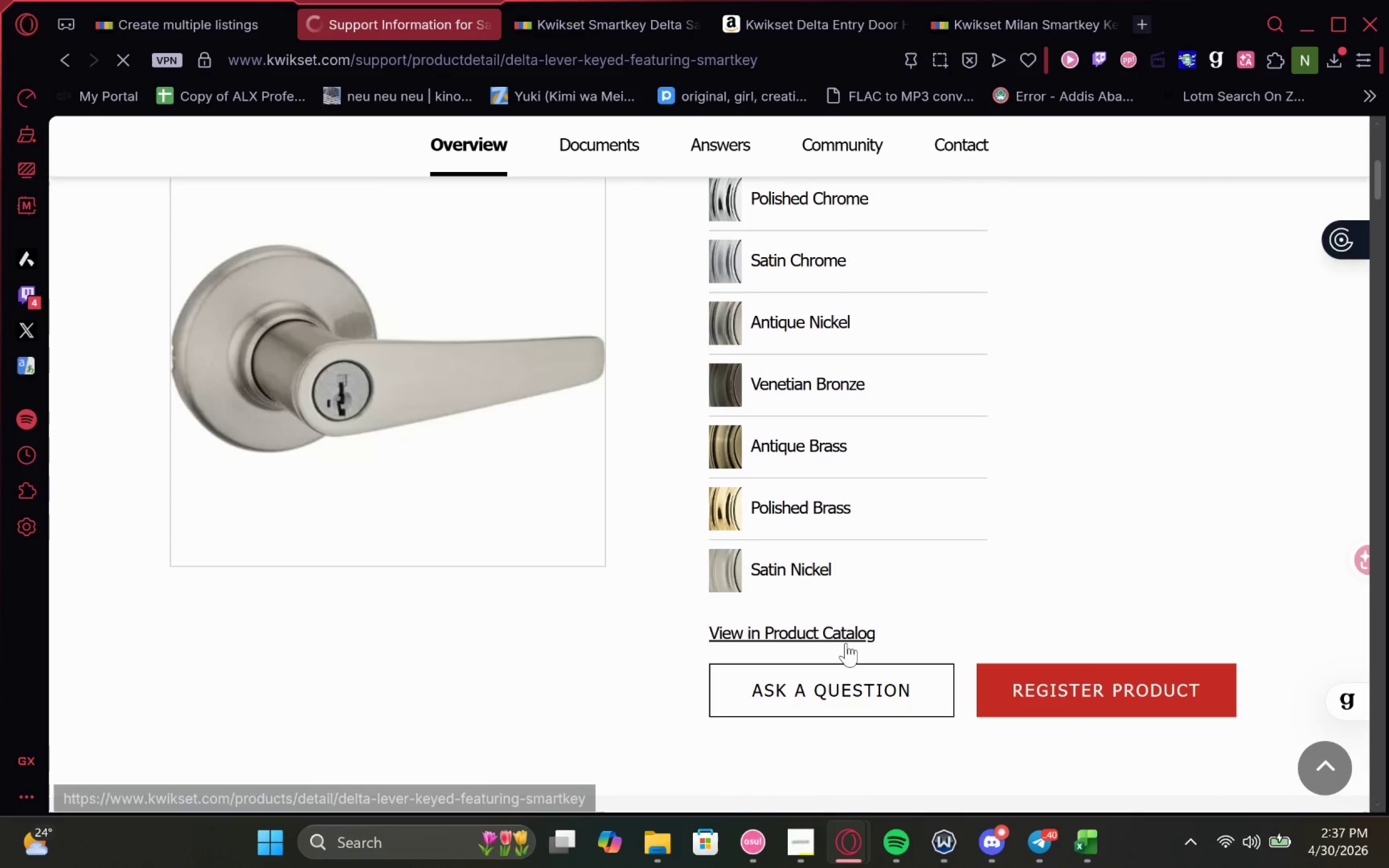 
left_click([843, 635])
 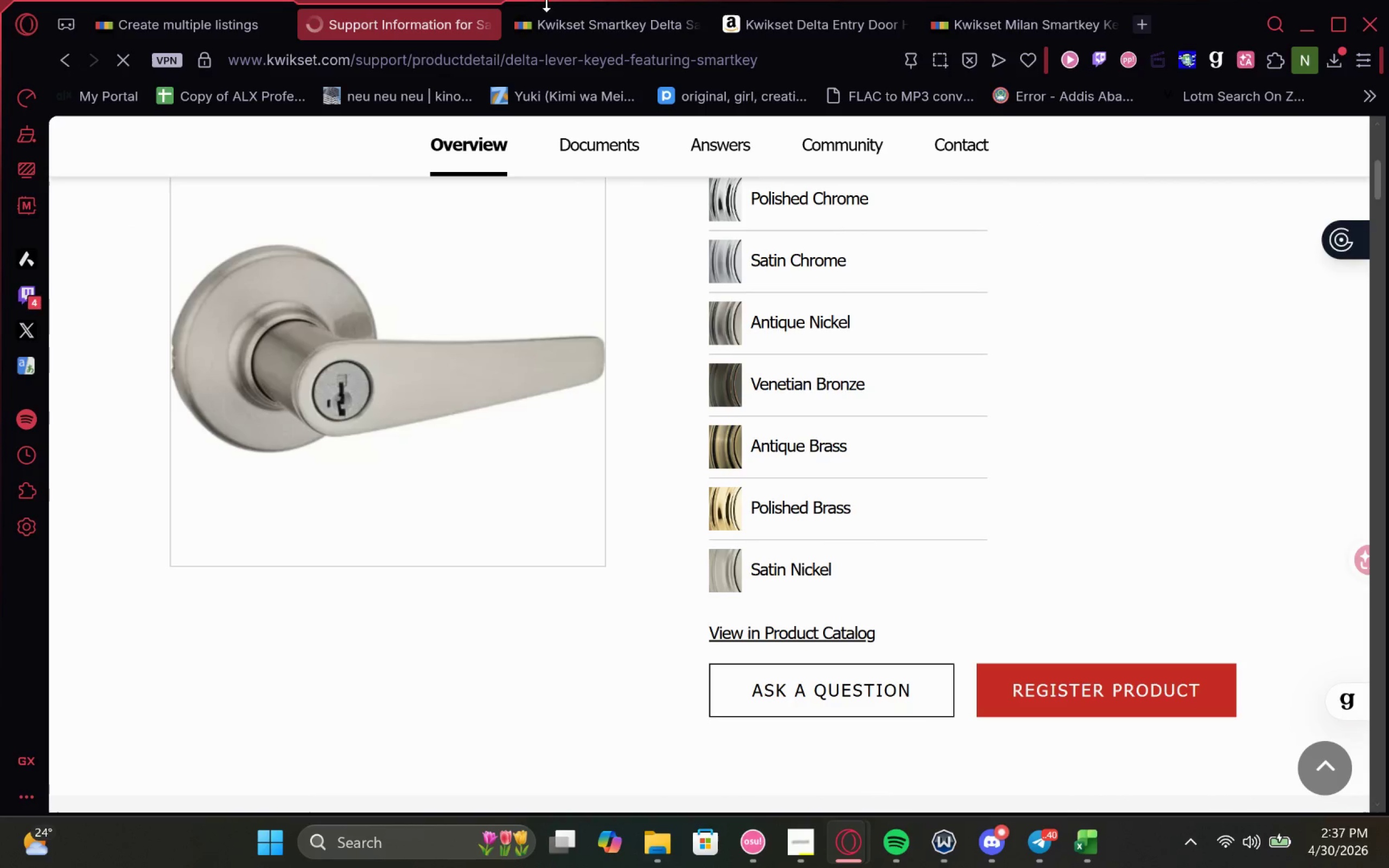 
left_click([559, 27])
 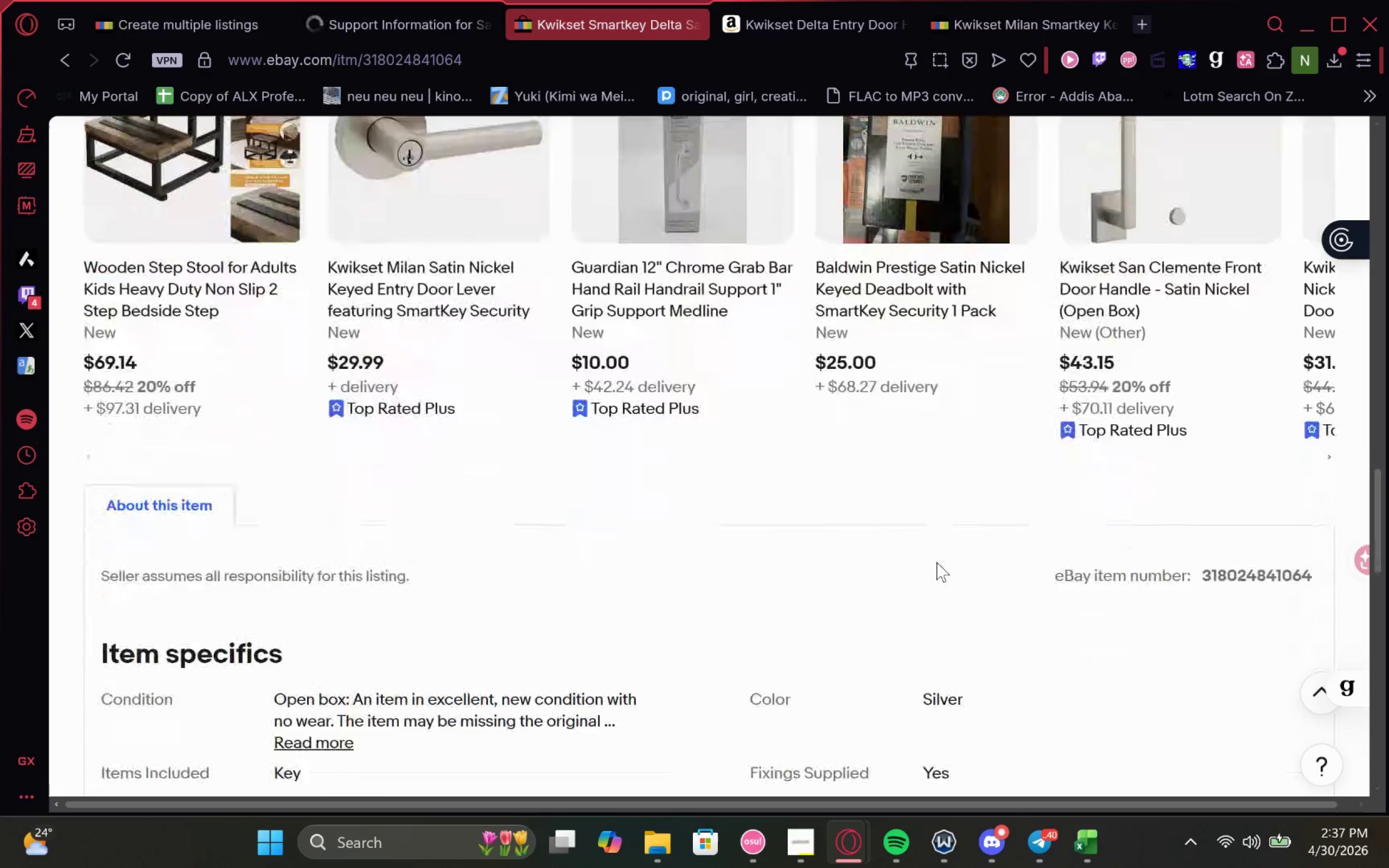 
left_click([187, 20])
 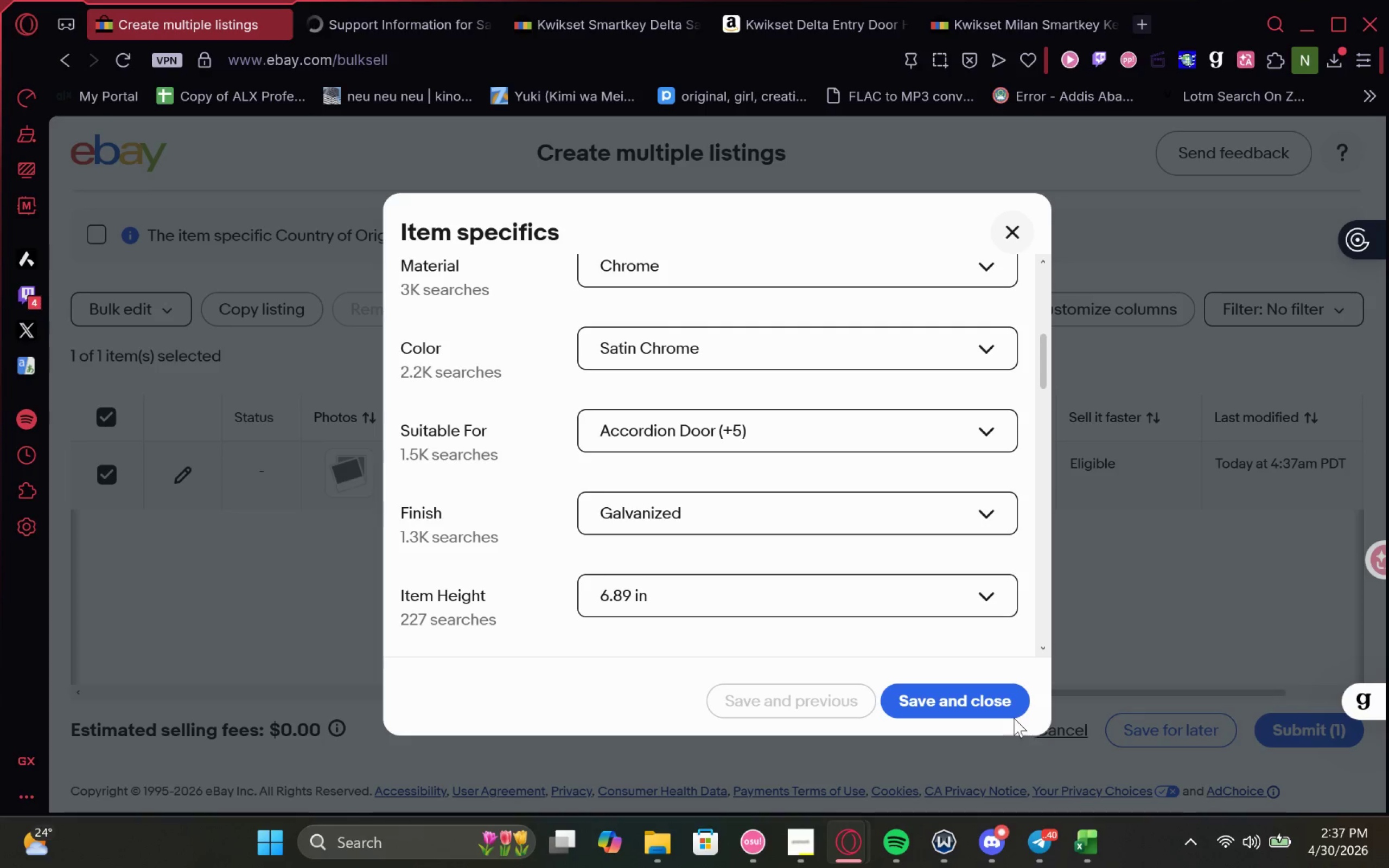 
left_click([1007, 706])
 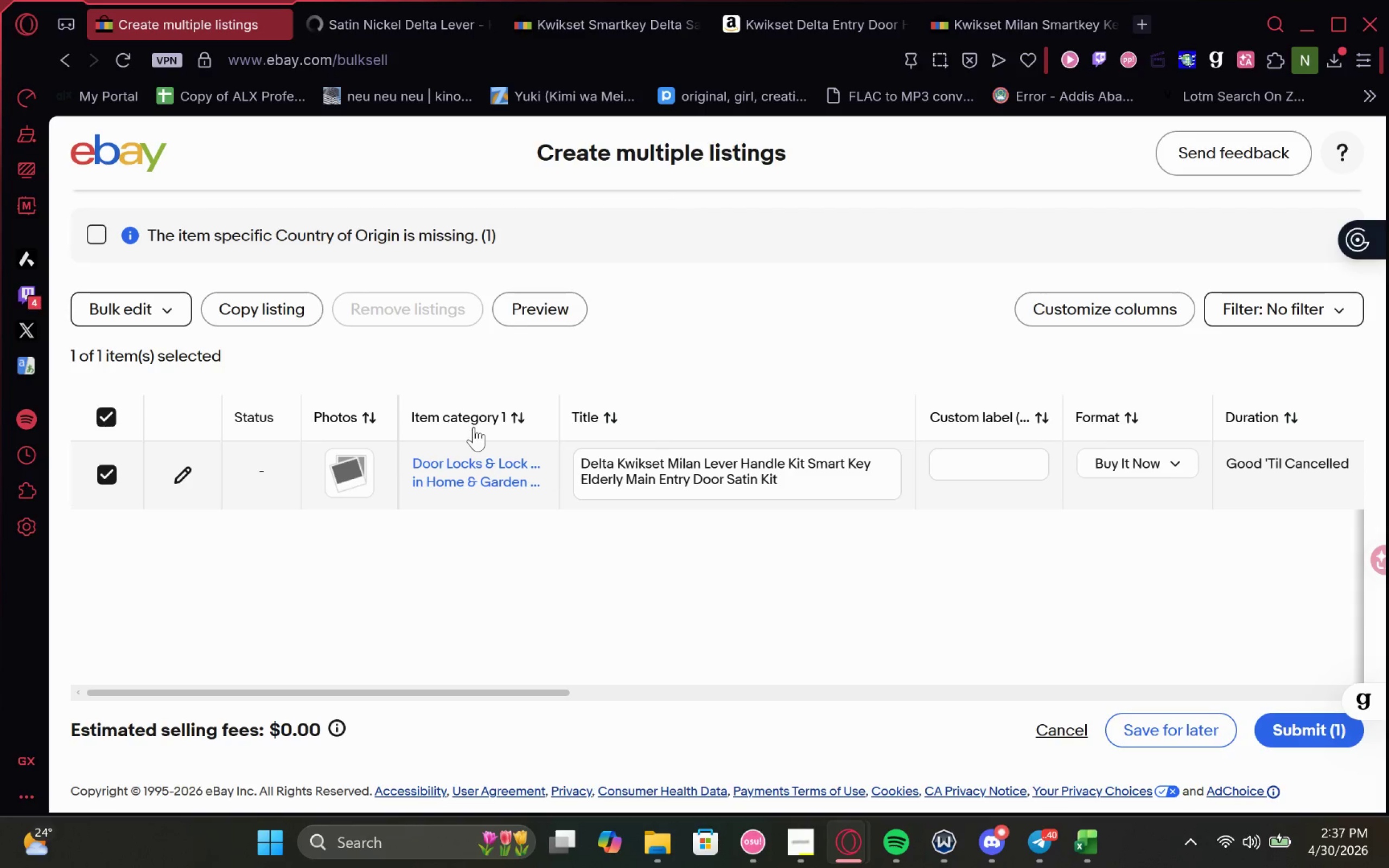 
wait(6.8)
 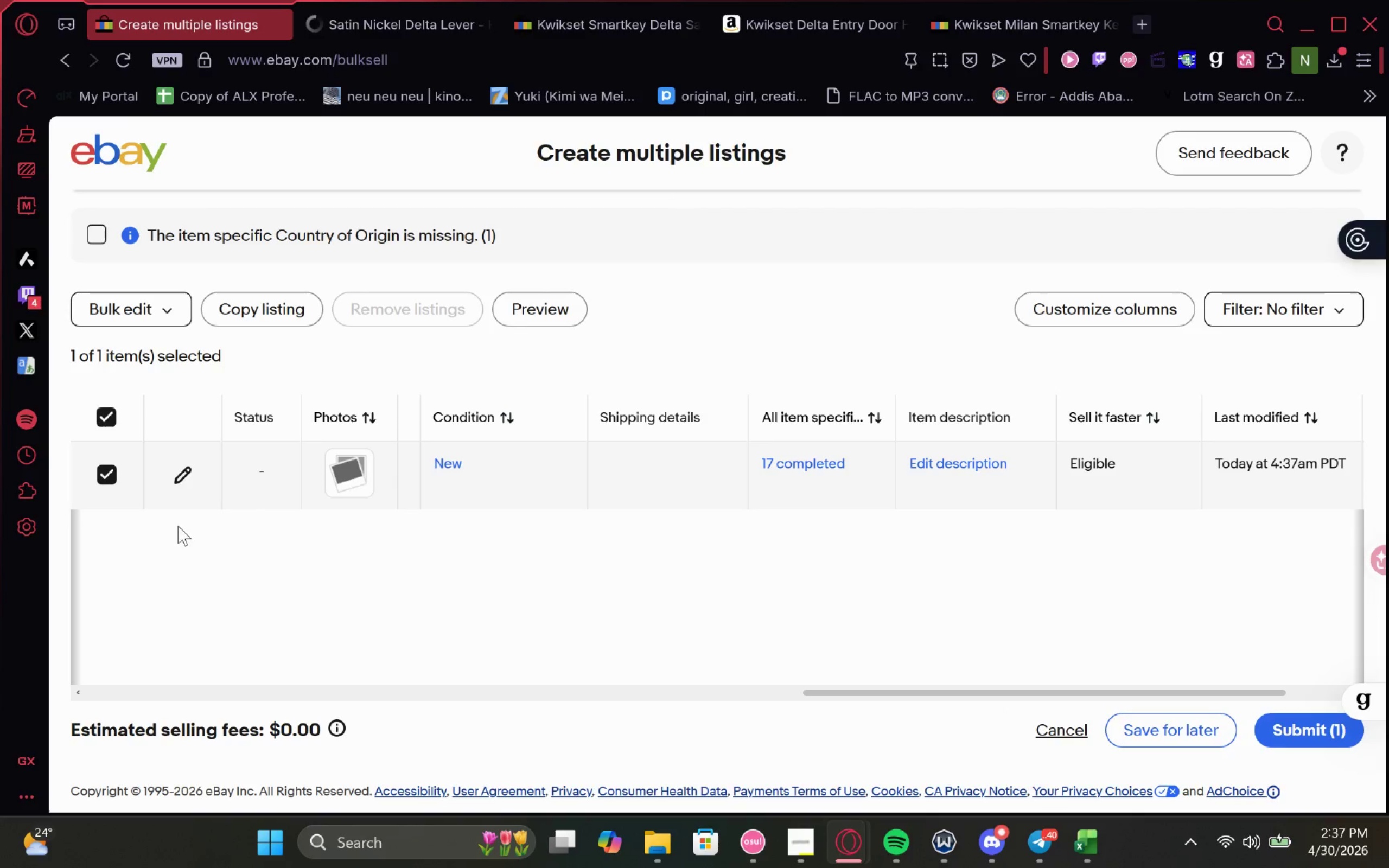 
left_click([385, 30])
 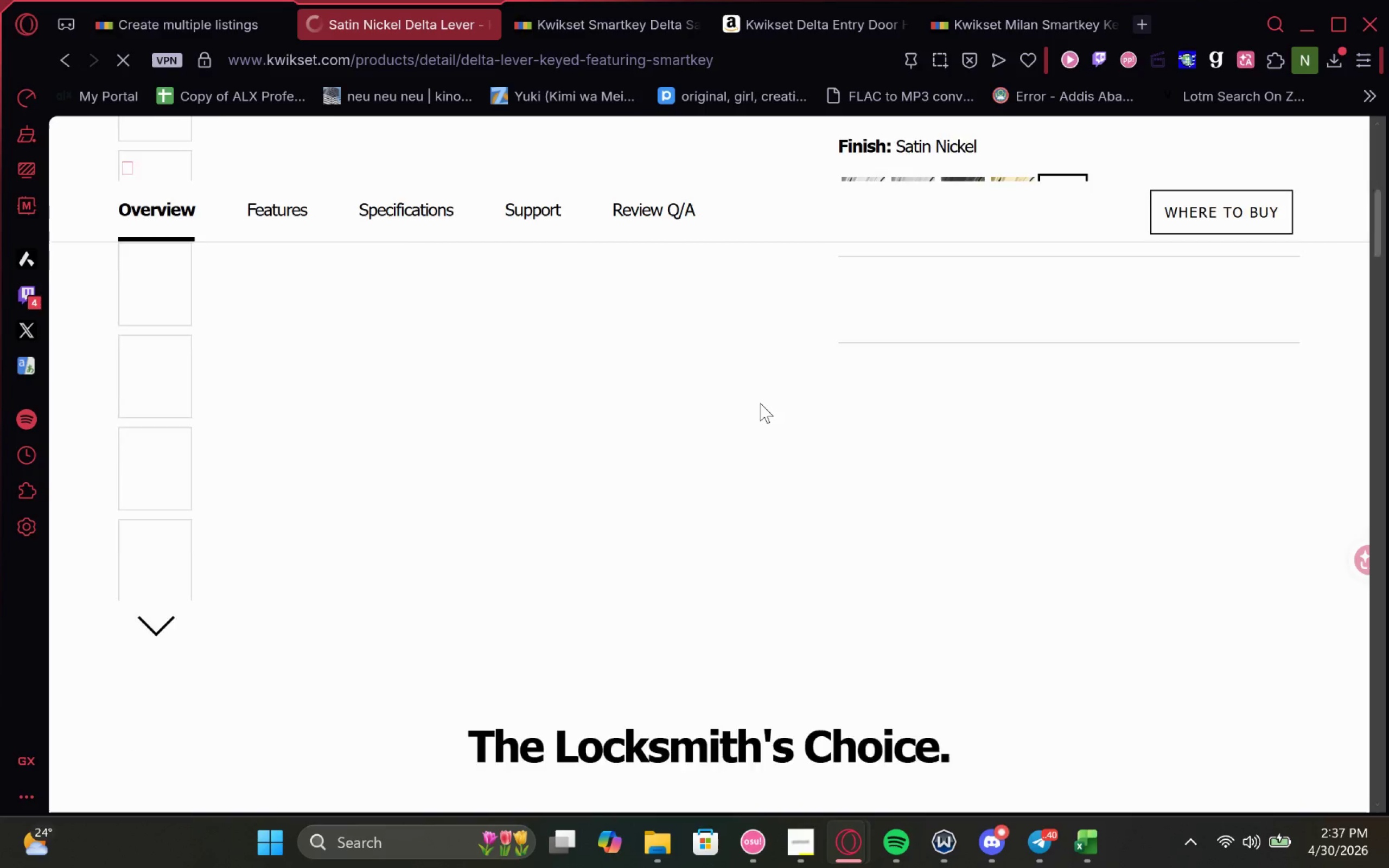 
wait(11.0)
 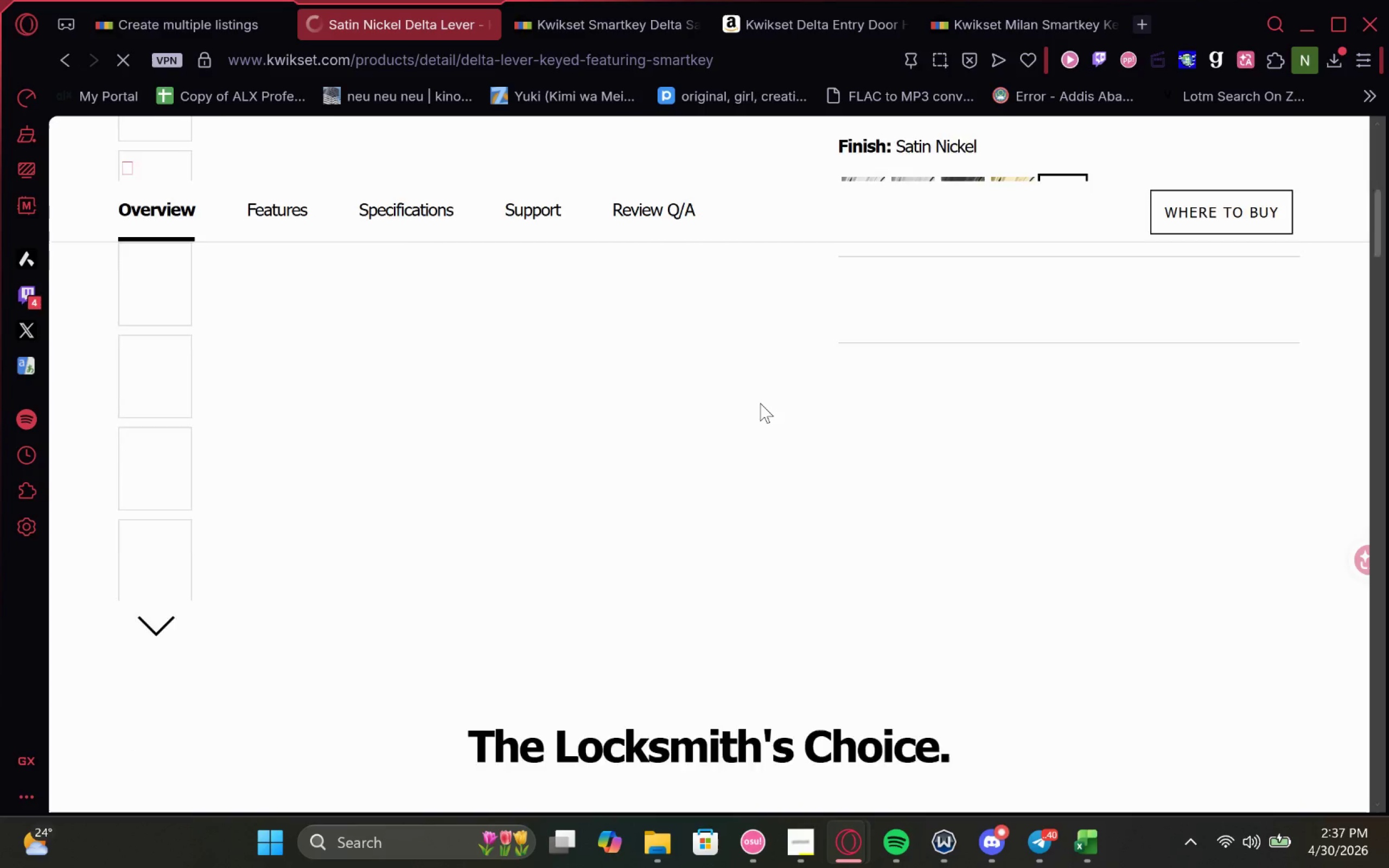 
left_click([923, 485])
 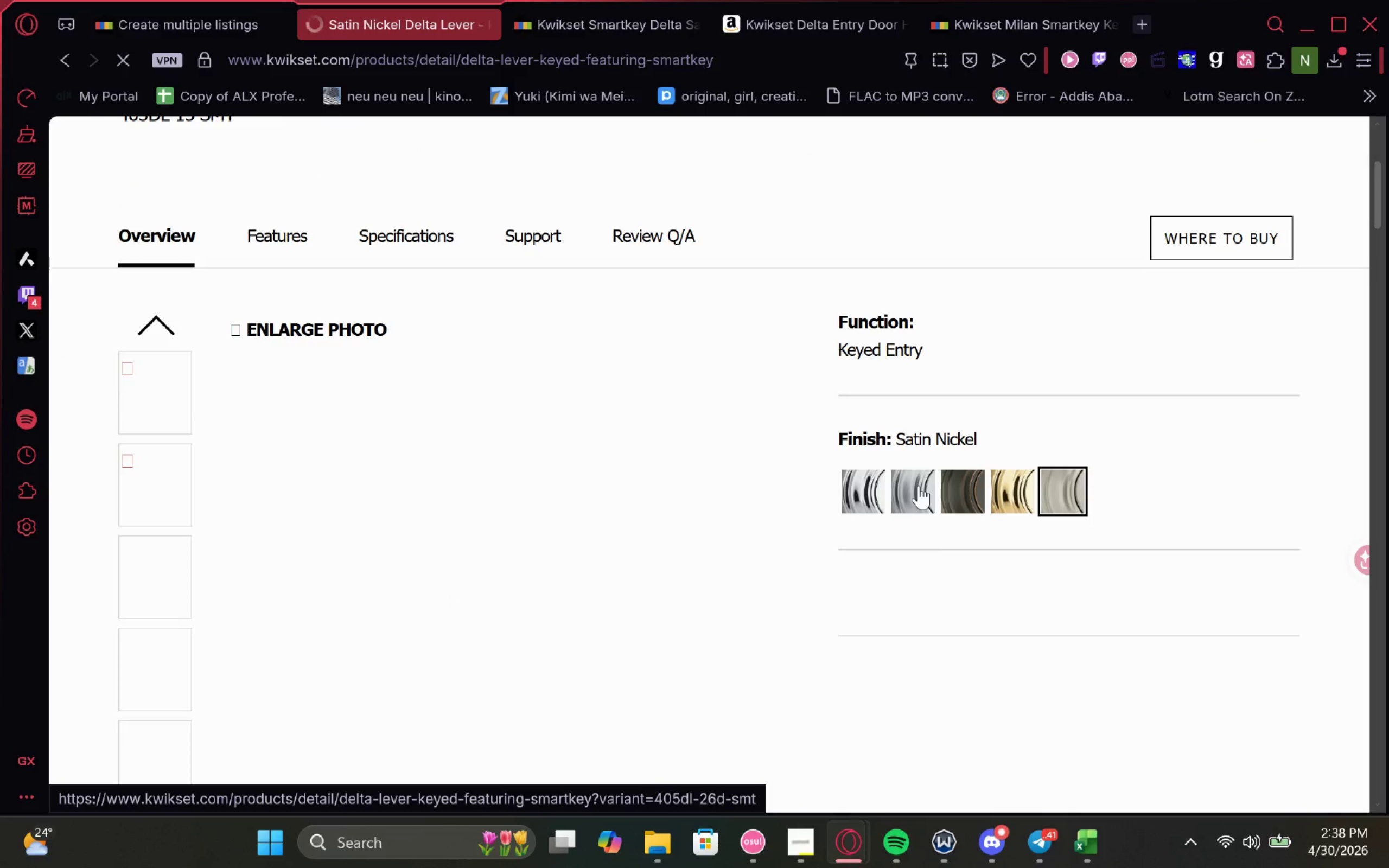 
left_click([919, 486])
 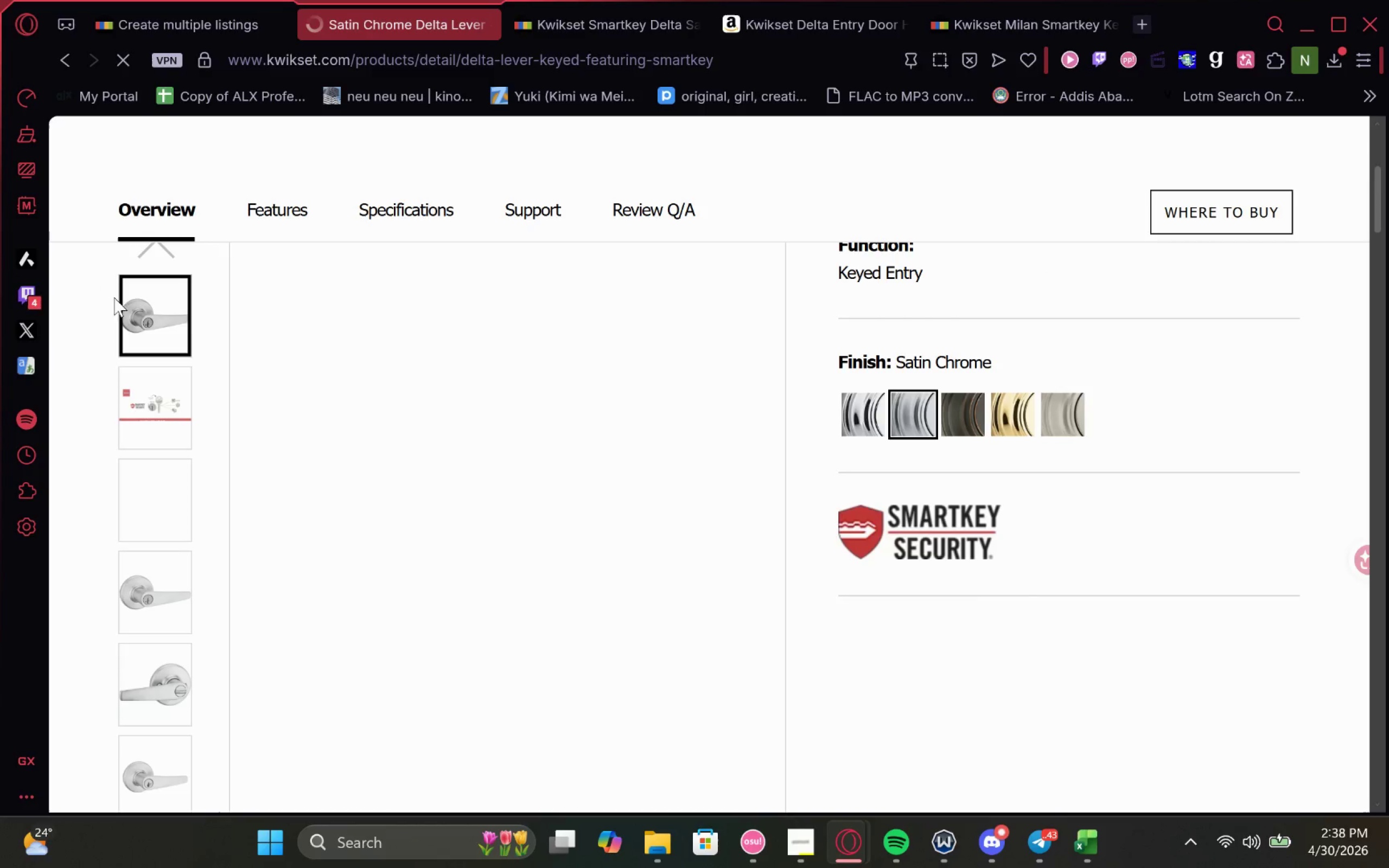 
right_click([170, 324])
 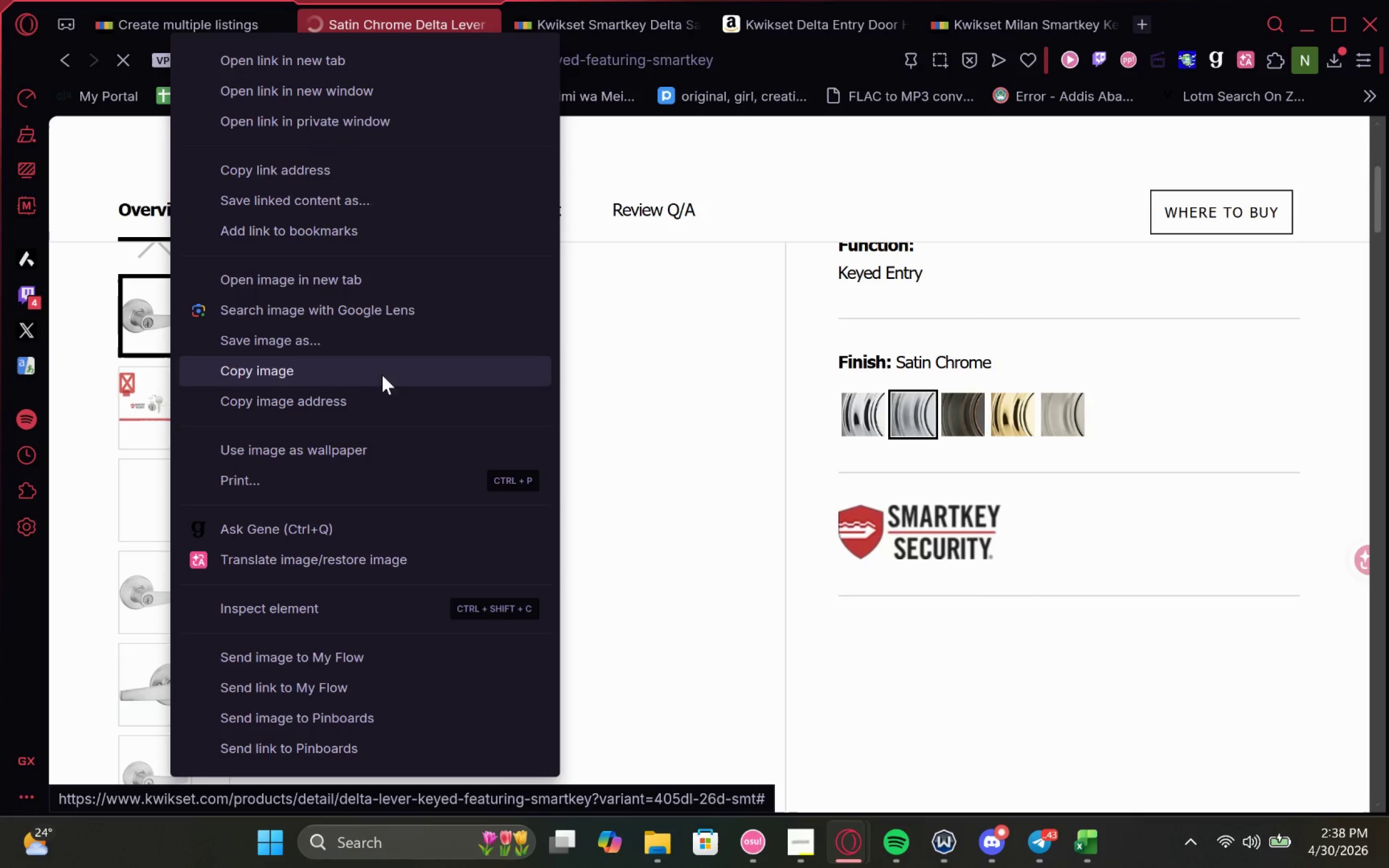 
left_click_drag(start_coordinate=[616, 333], to_coordinate=[624, 386])
 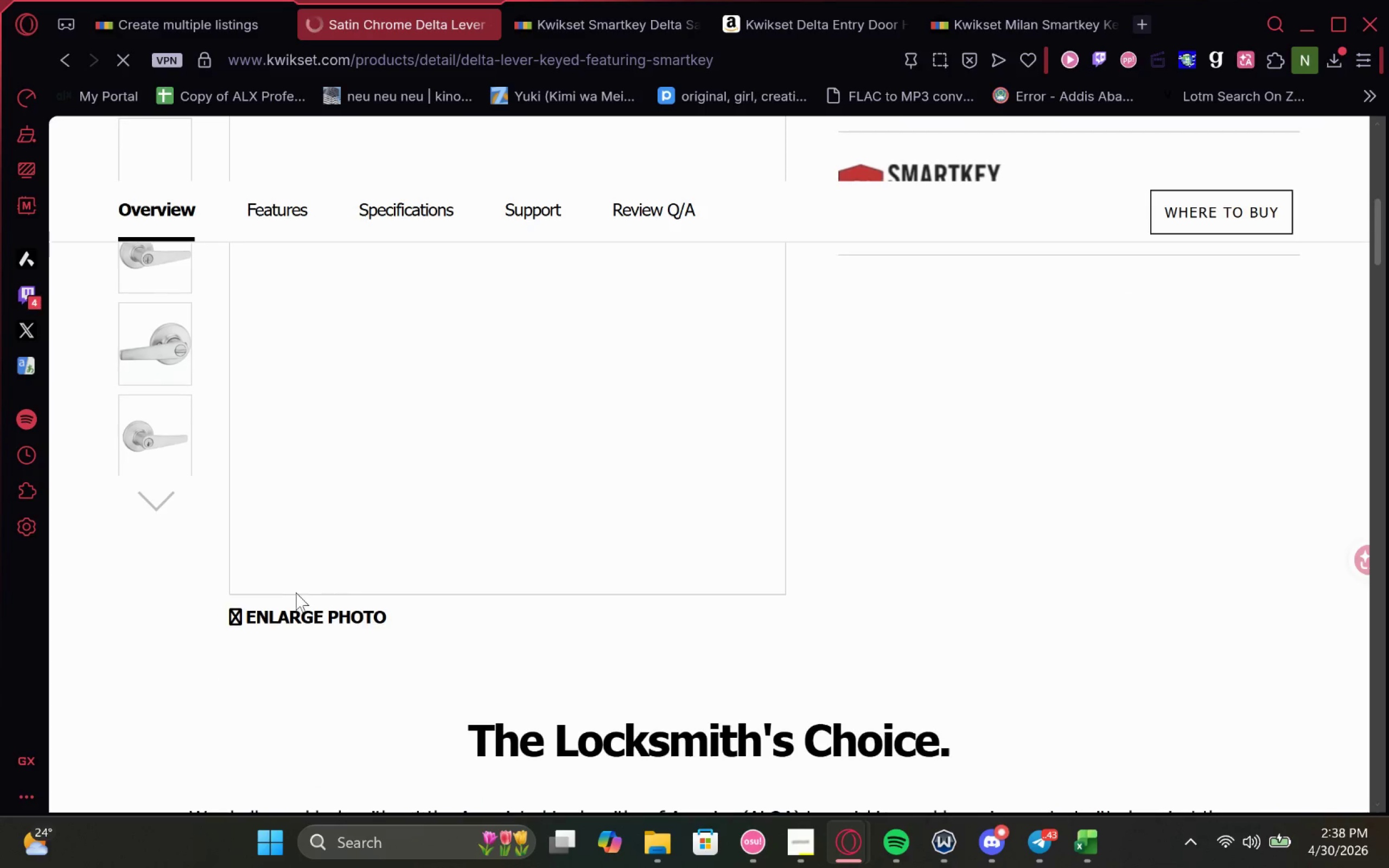 
left_click([244, 615])
 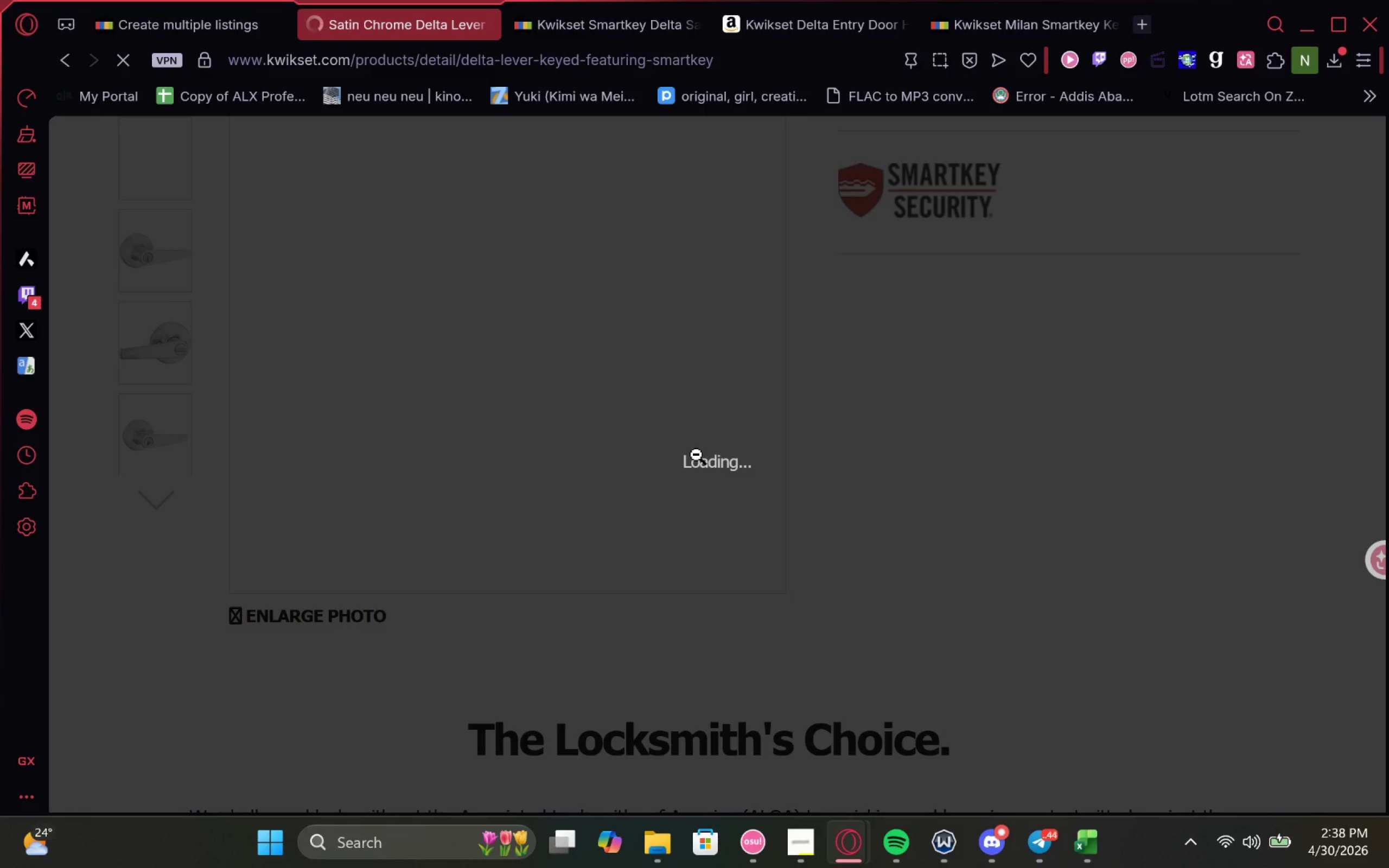 
right_click([730, 433])
 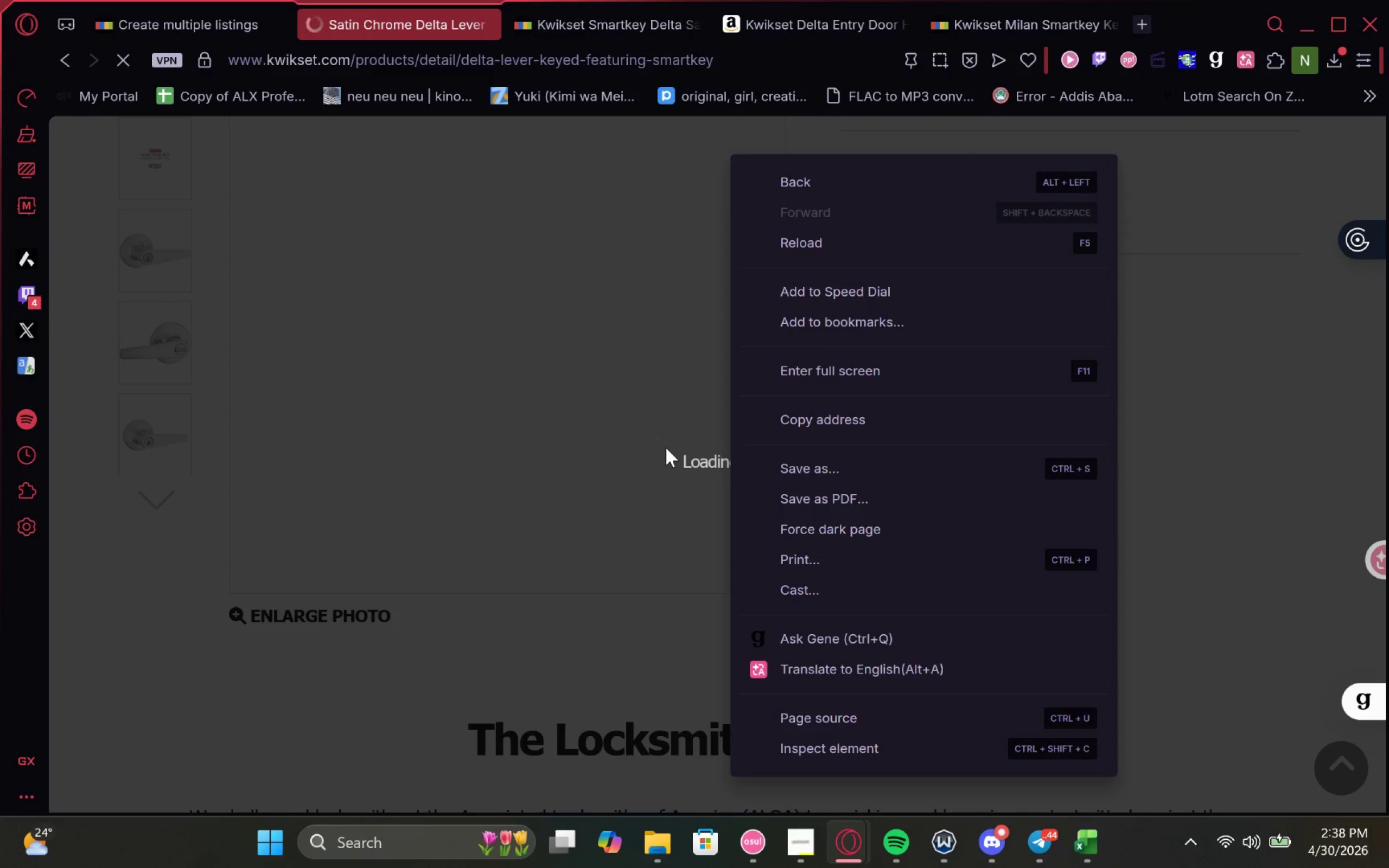 
left_click([697, 436])
 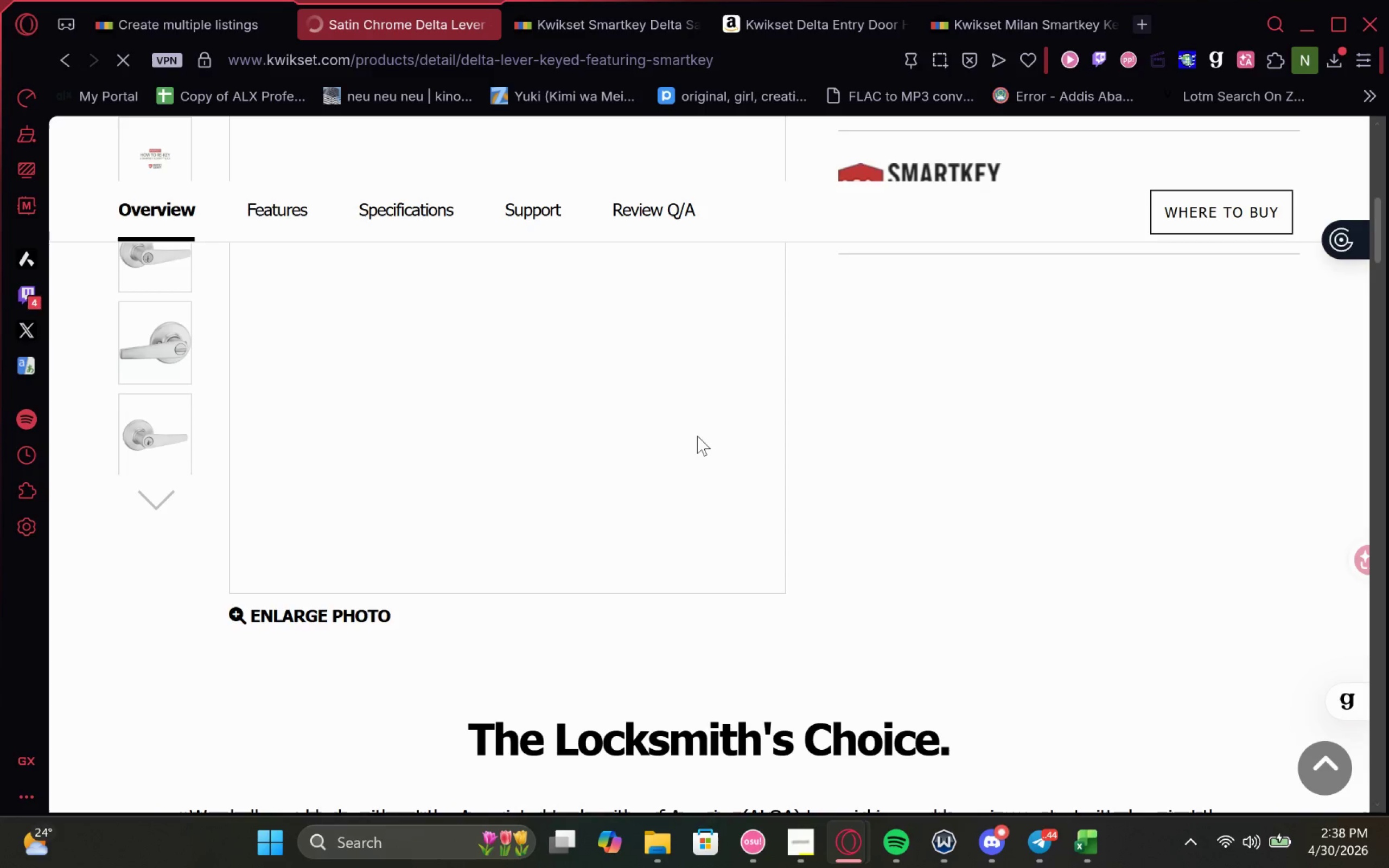 
right_click([633, 427])
 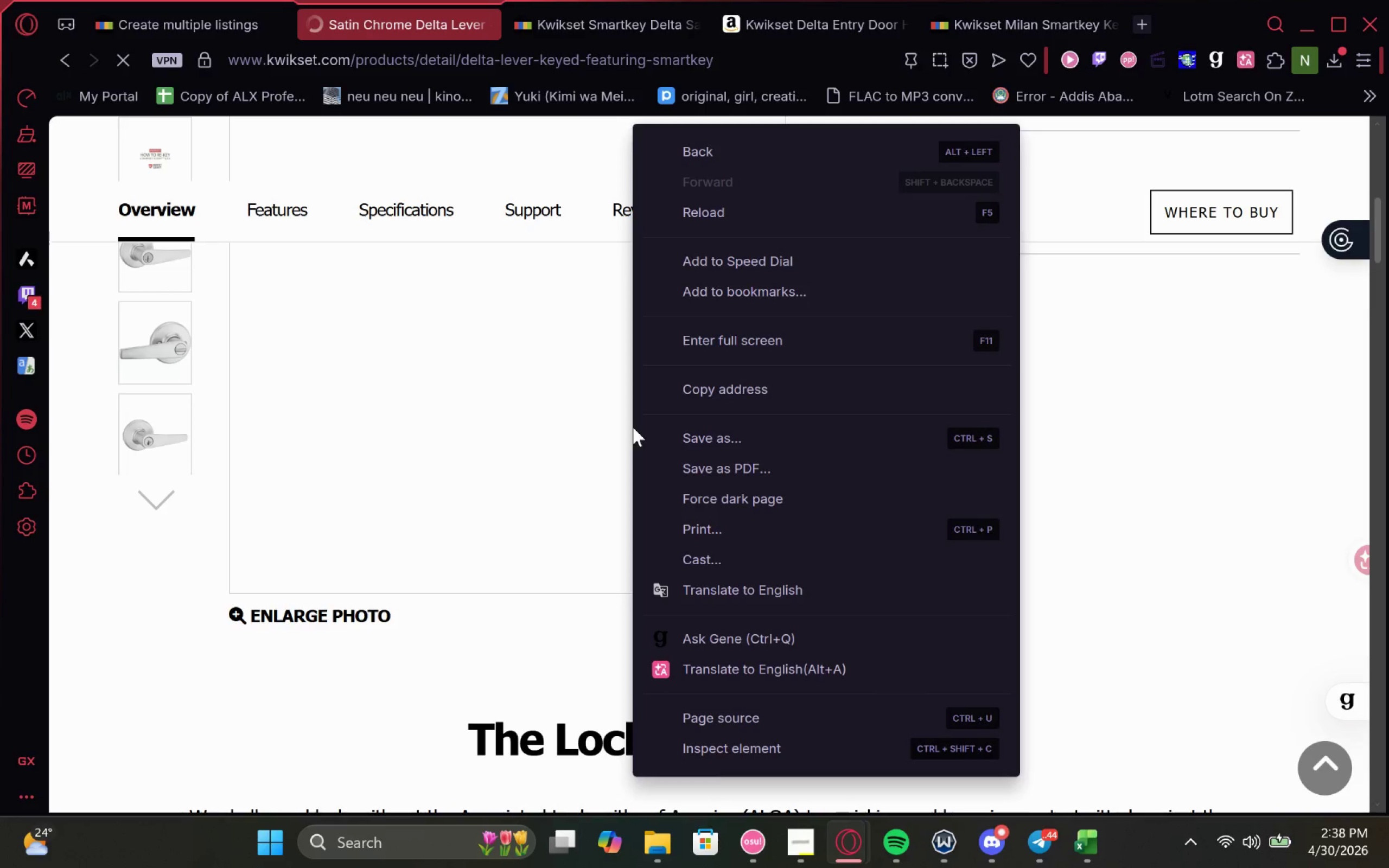 
left_click([525, 418])
 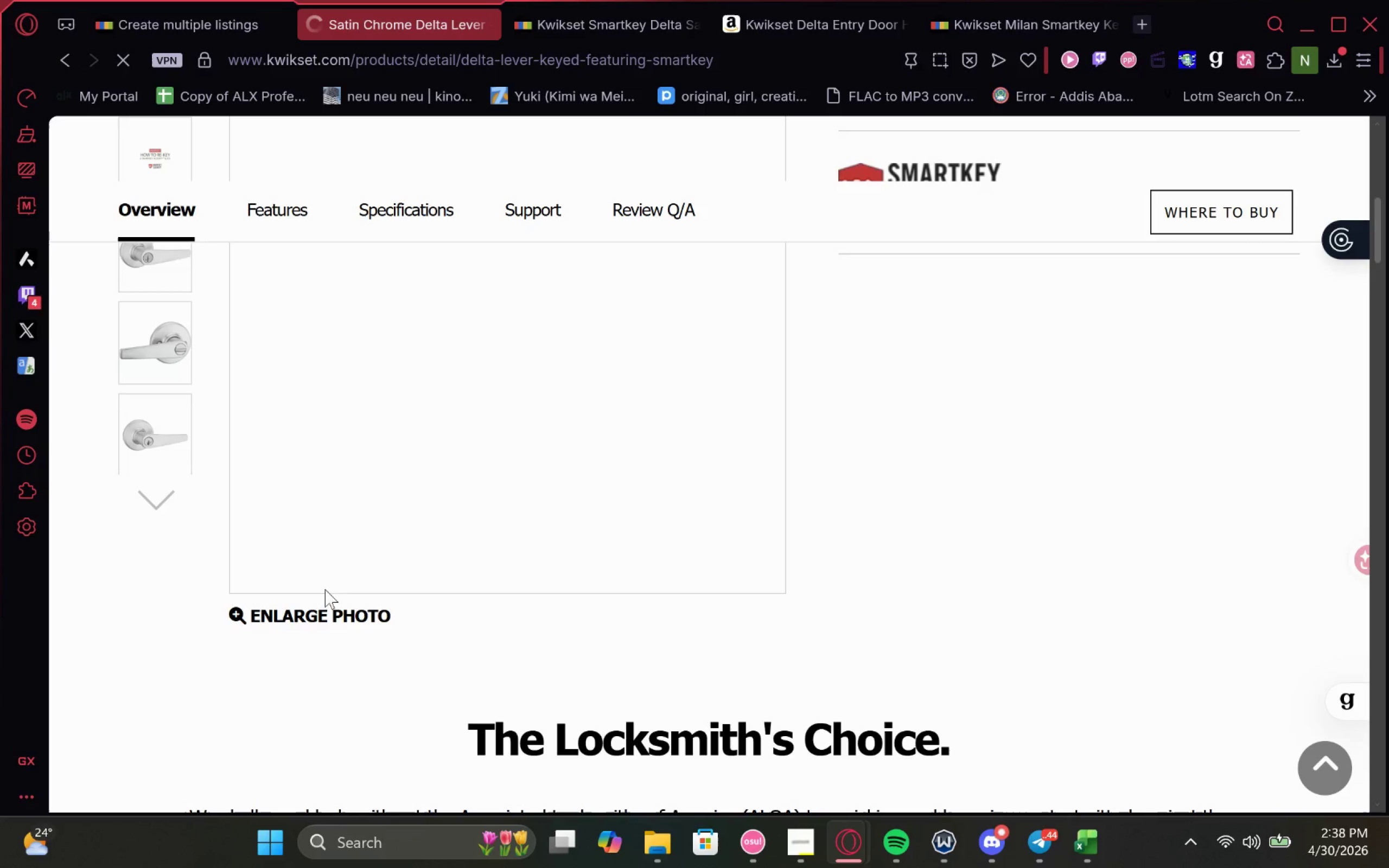 
left_click([295, 607])
 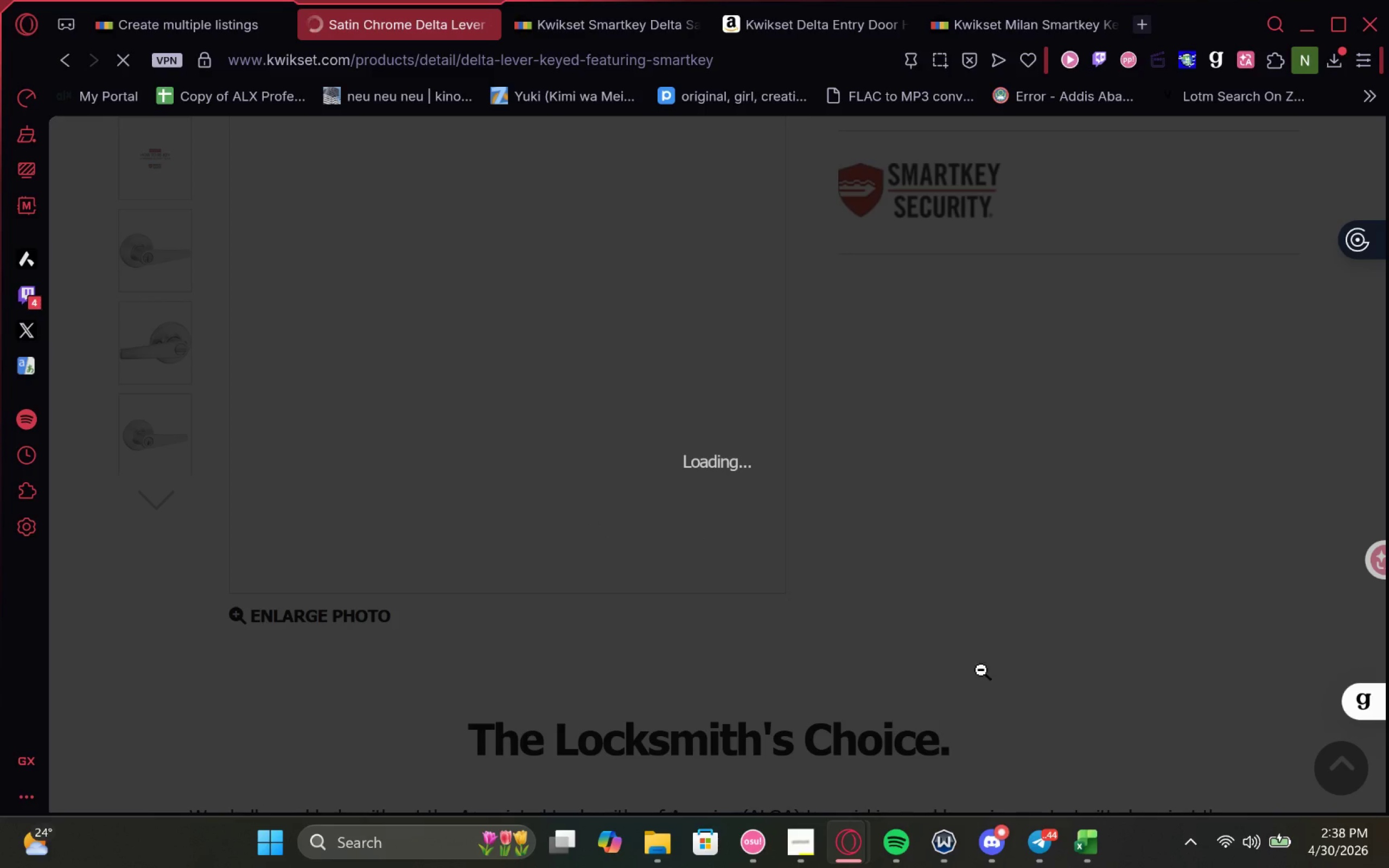 
right_click([665, 438])
 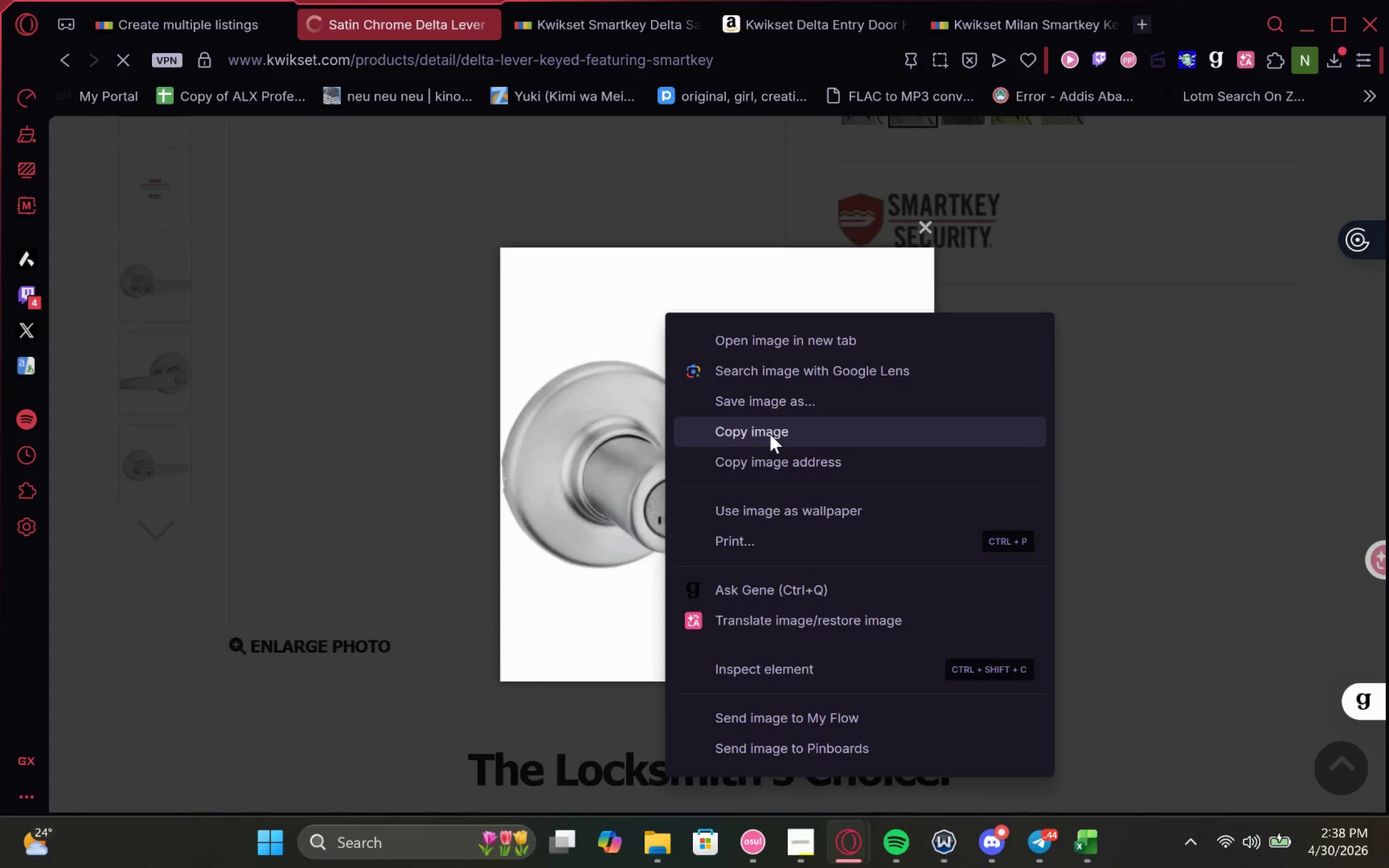 
left_click([800, 399])
 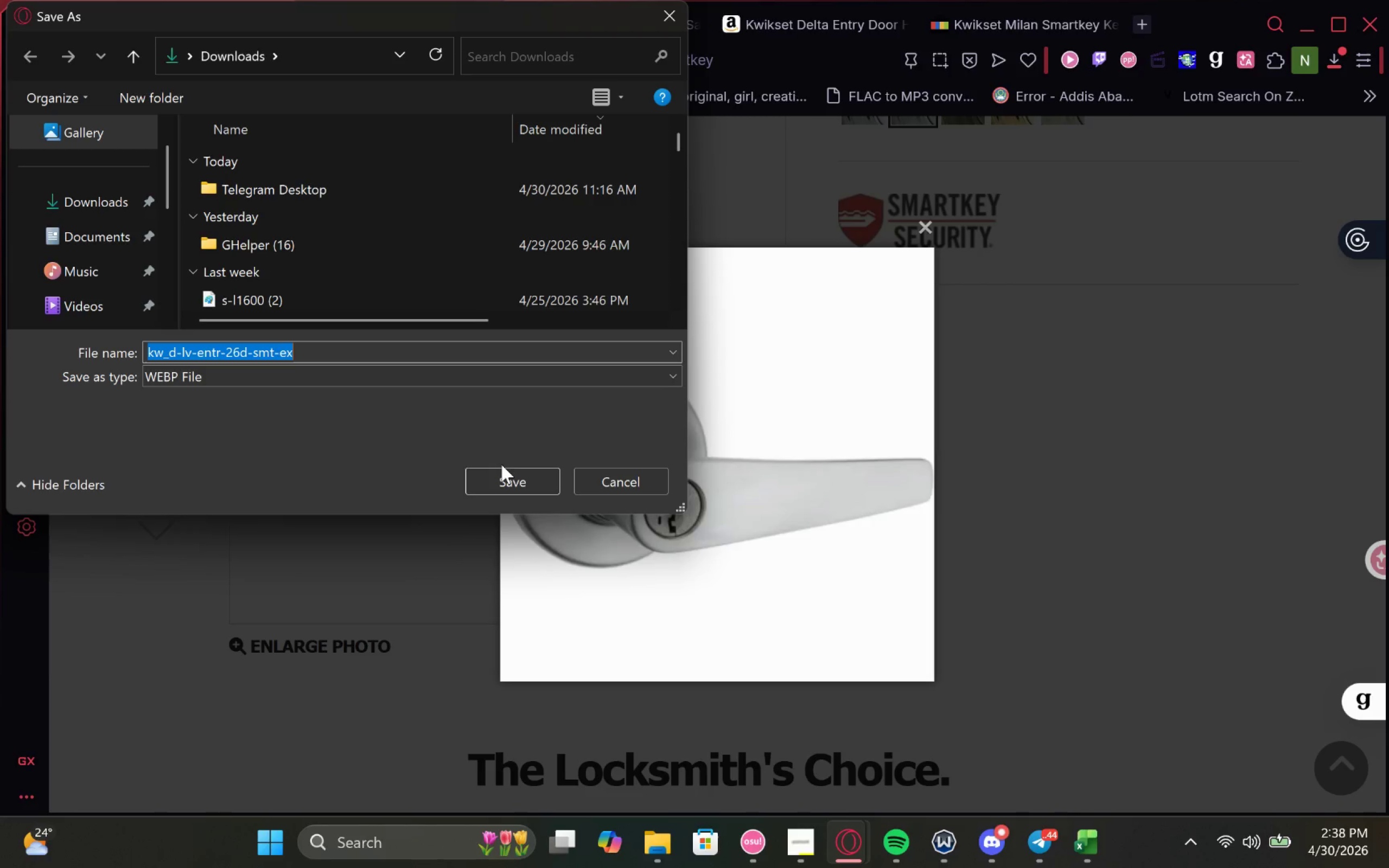 
left_click([501, 482])
 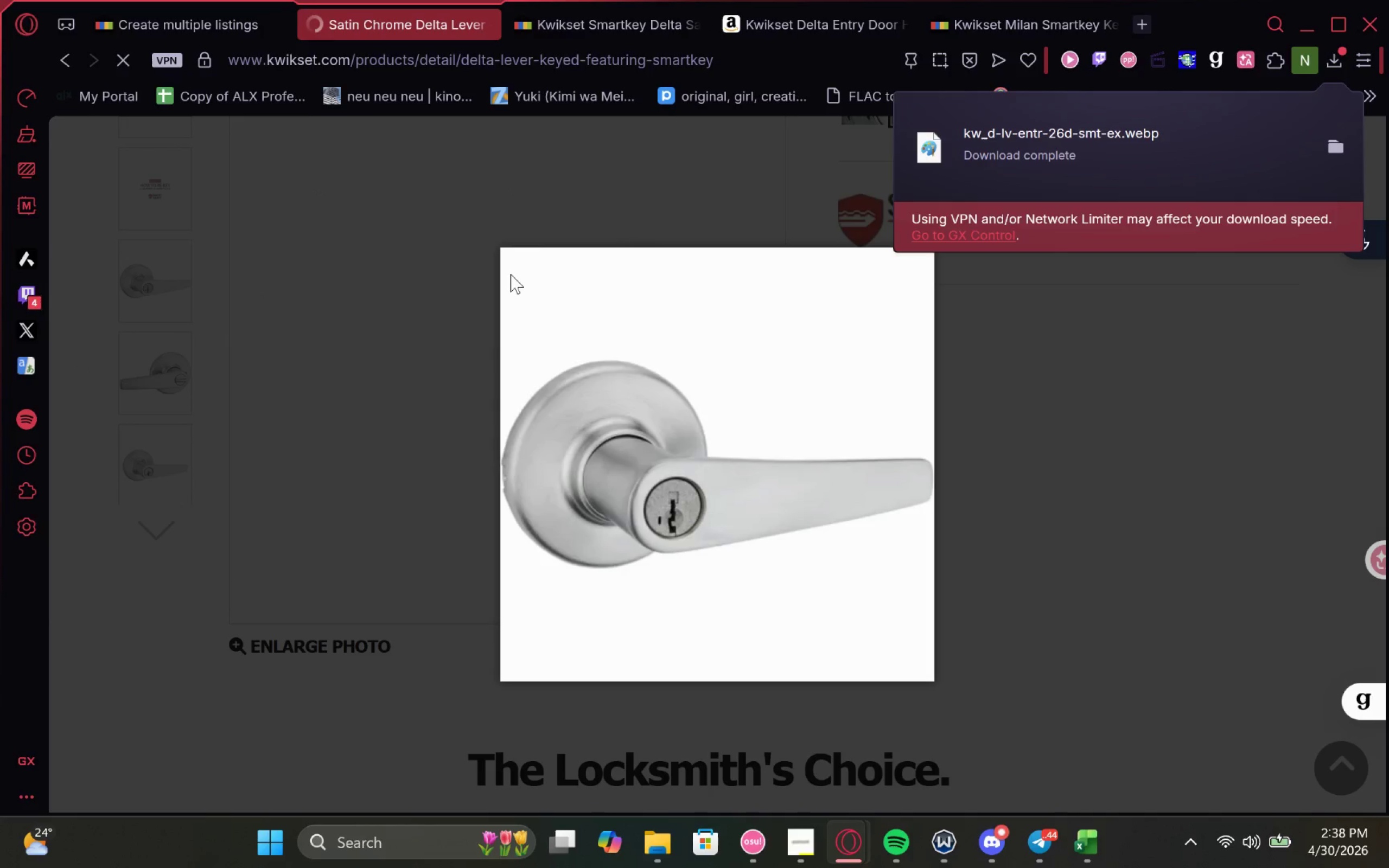 
left_click([562, 214])
 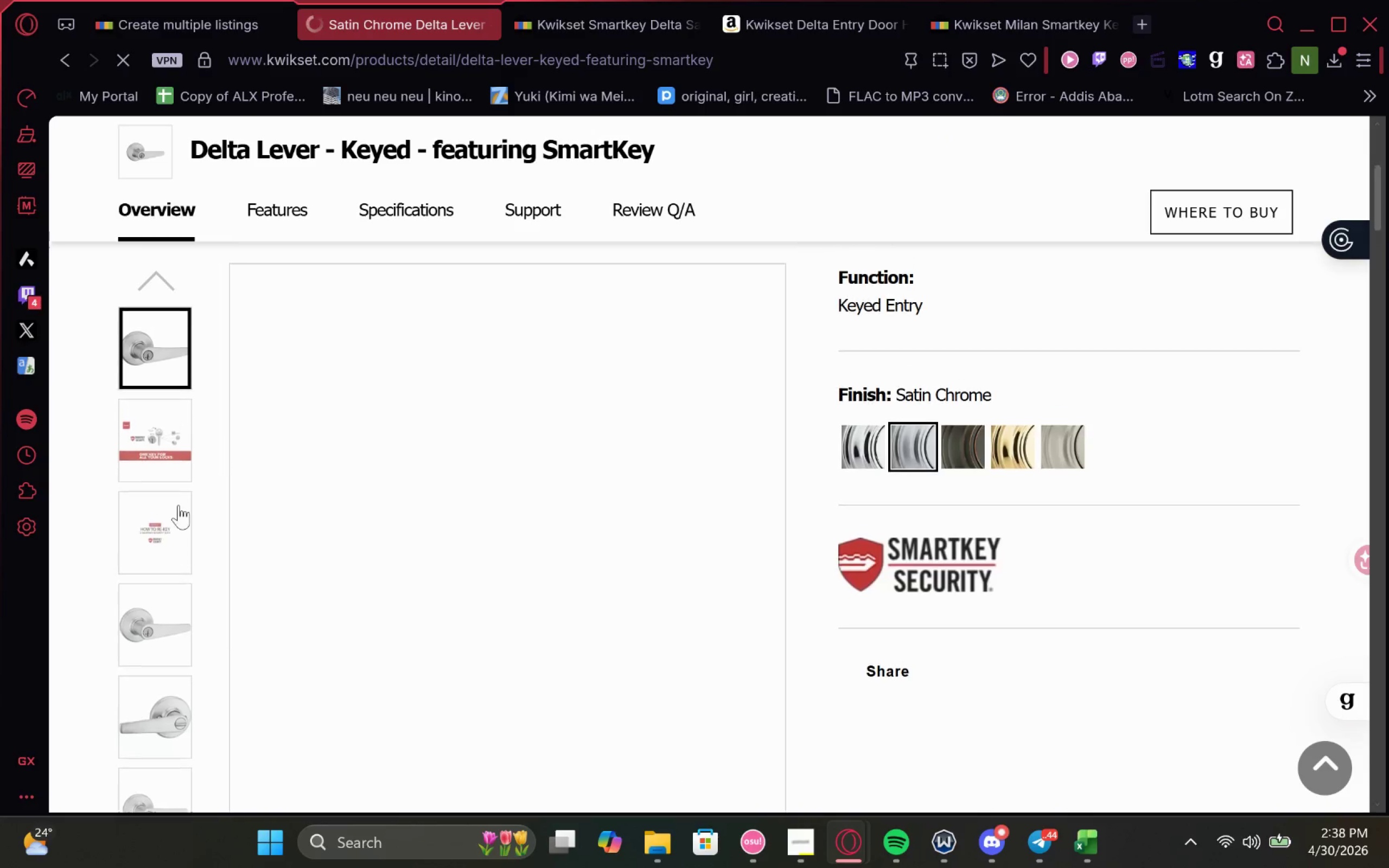 
left_click([168, 458])
 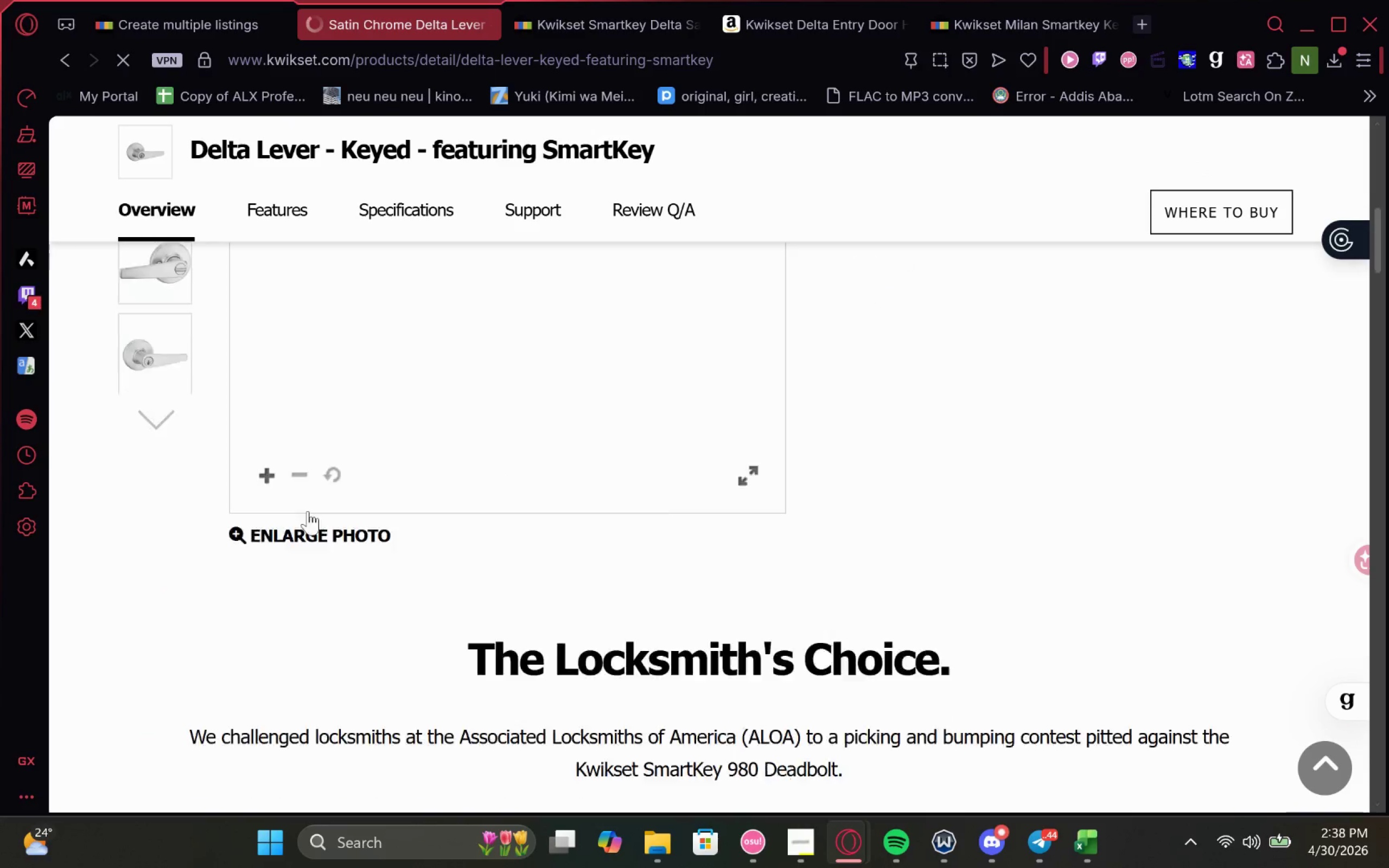 
wait(7.62)
 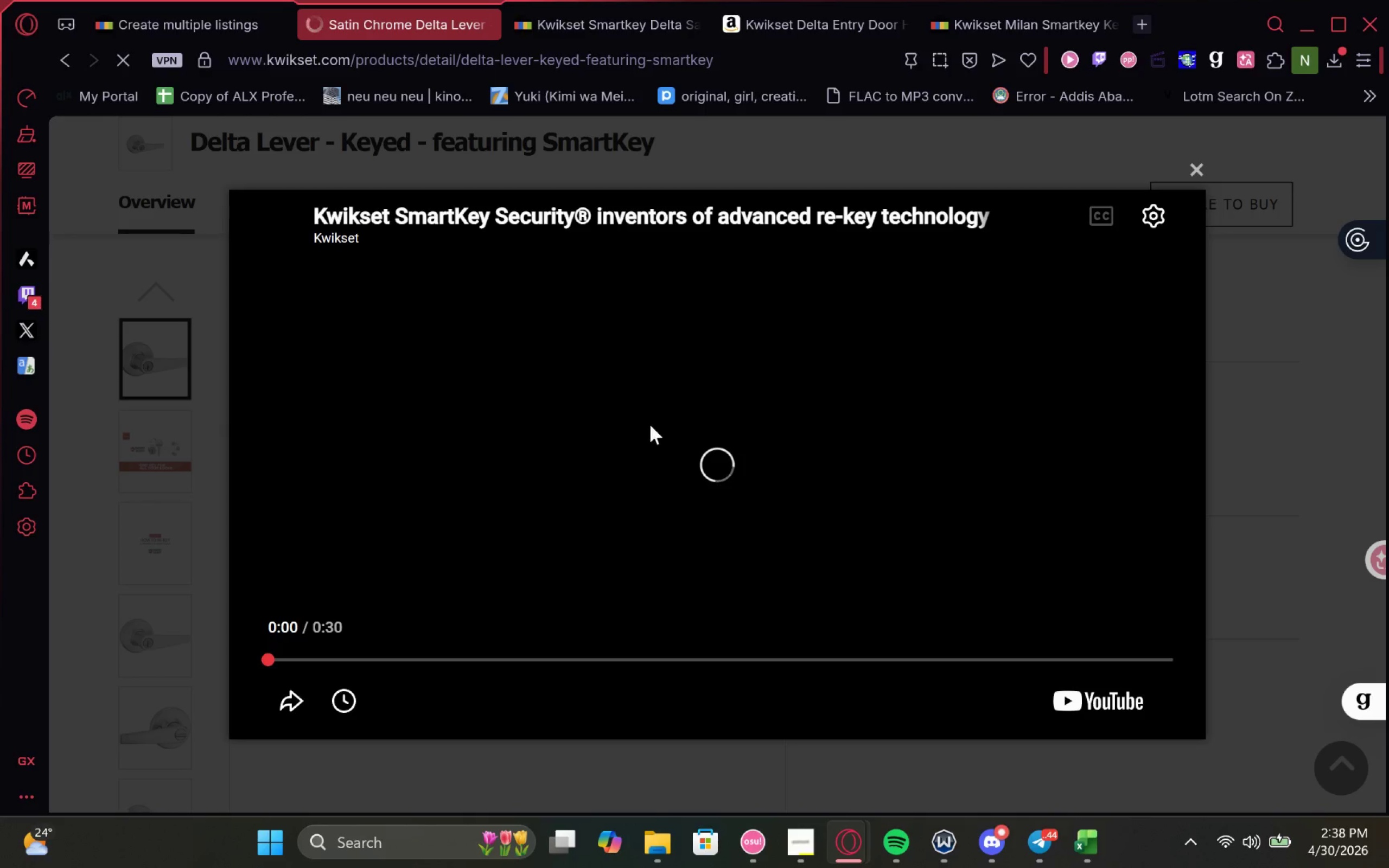 
left_click([138, 460])
 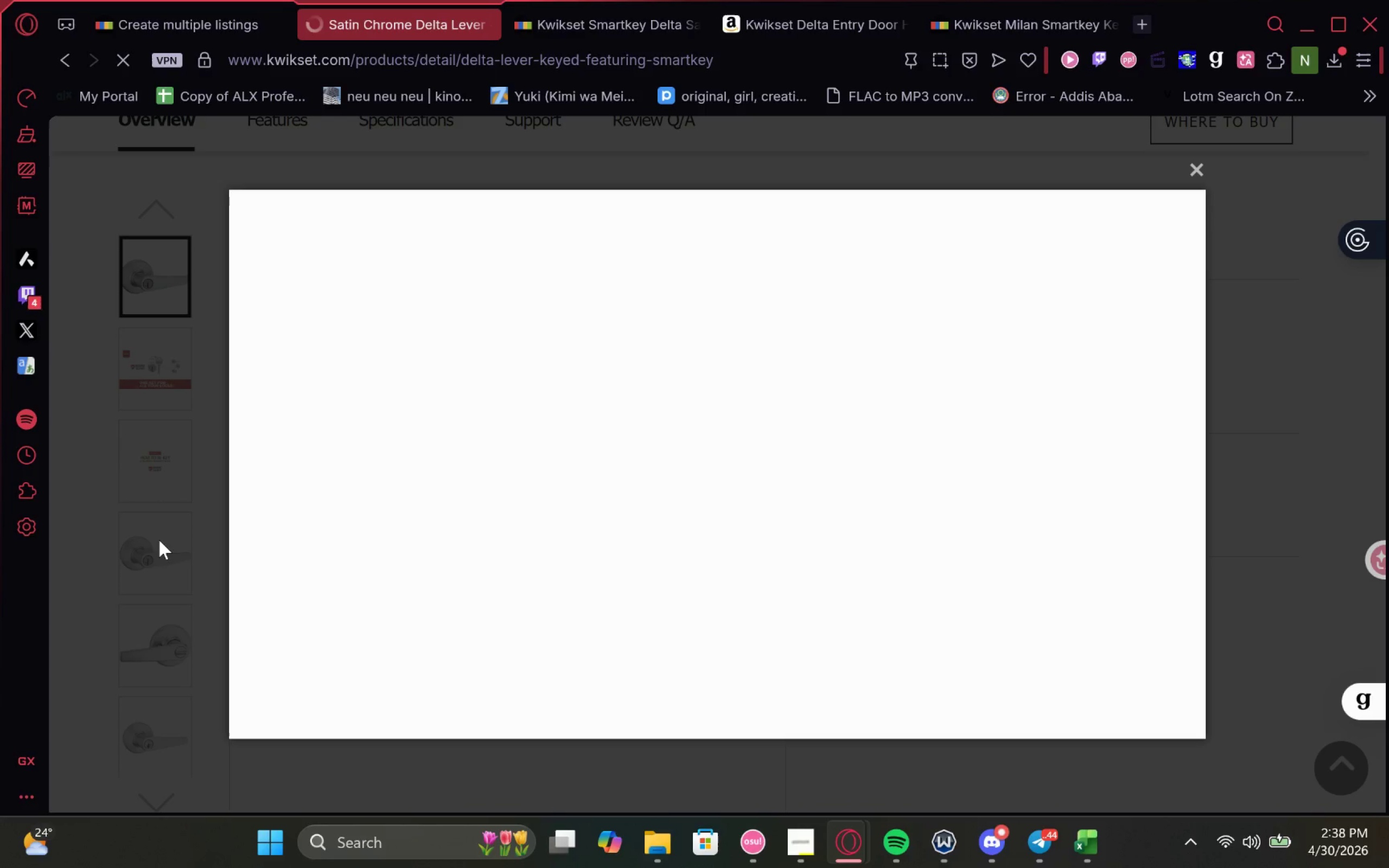 
left_click([159, 551])
 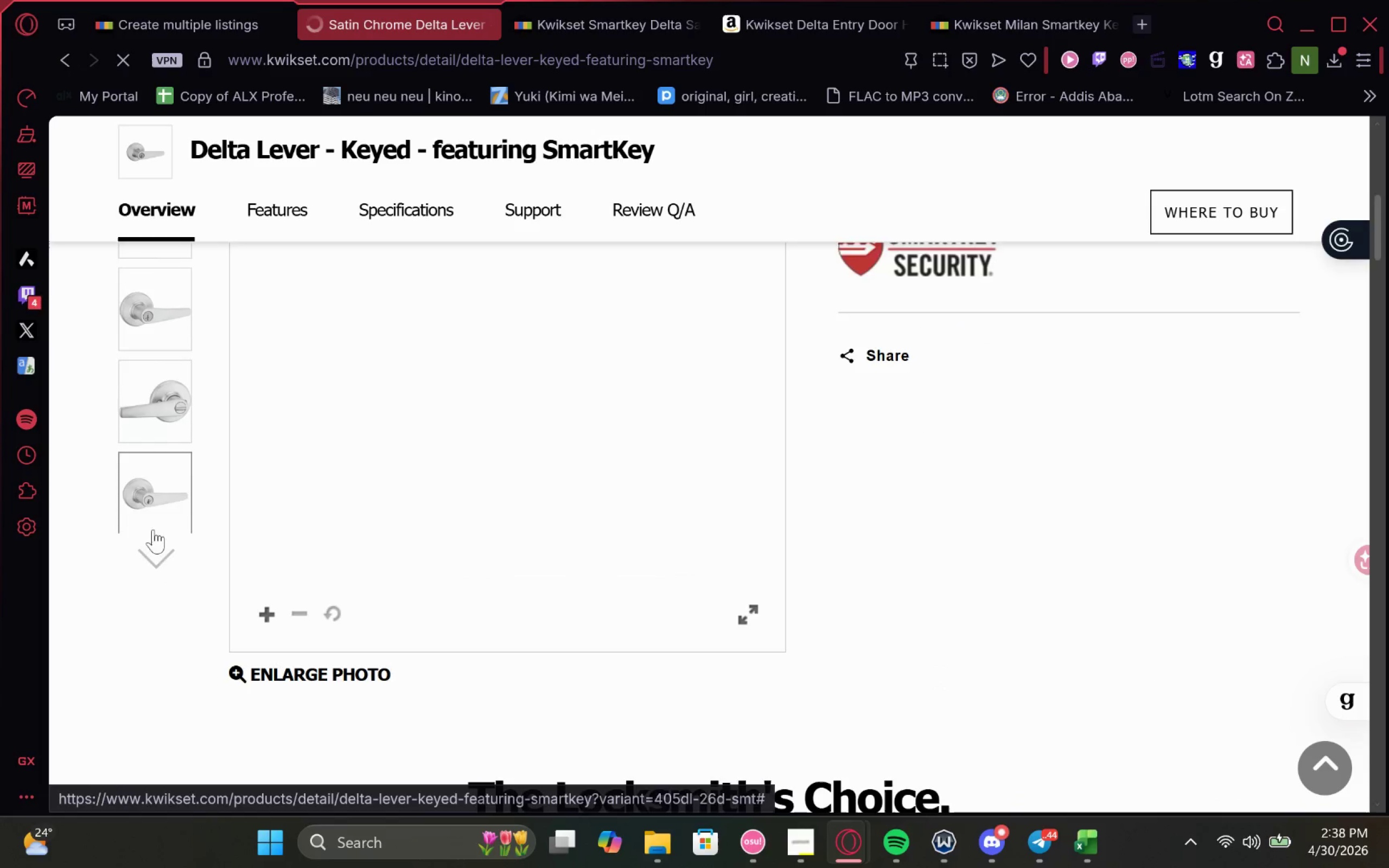 
left_click([145, 397])
 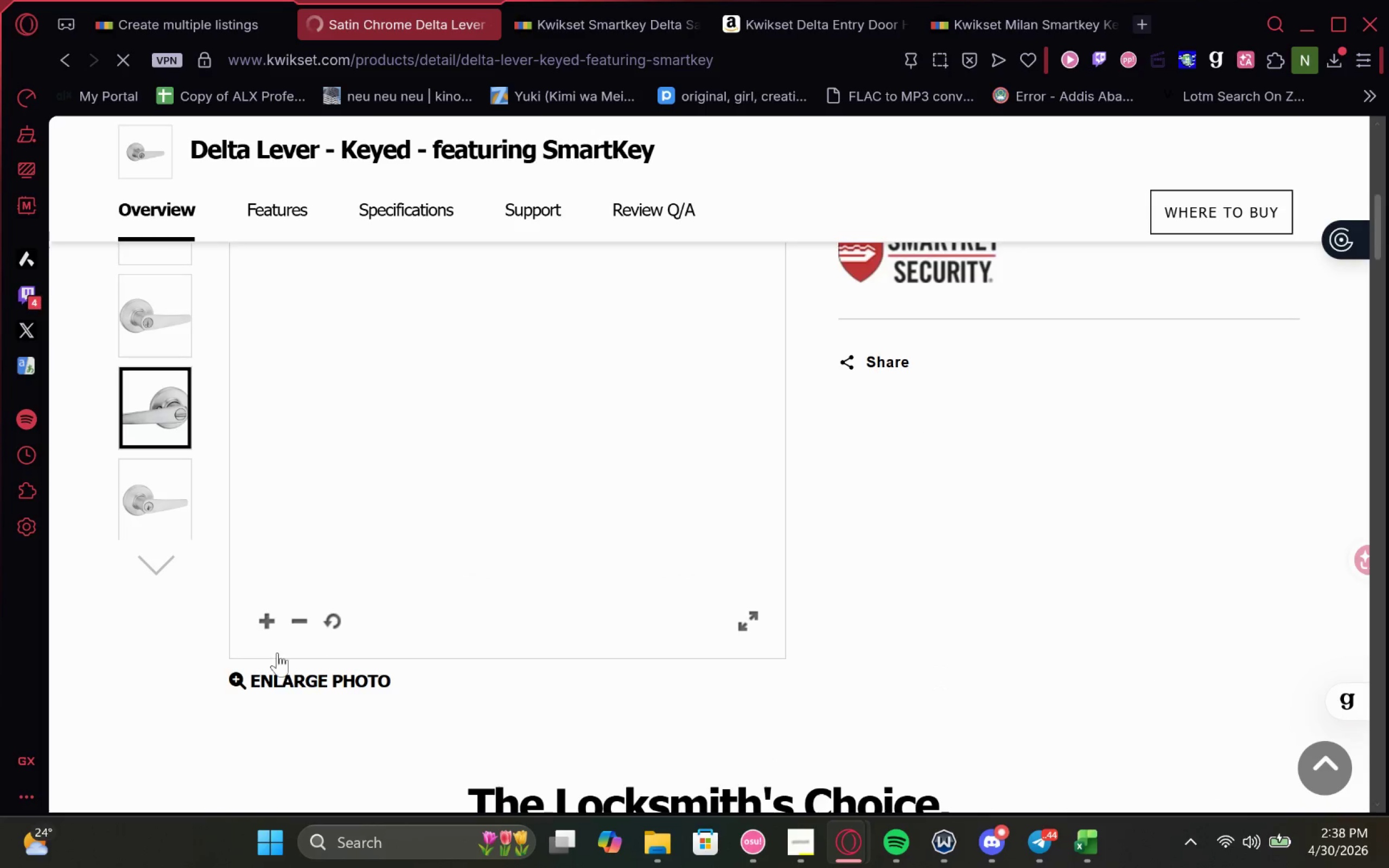 
left_click([295, 676])
 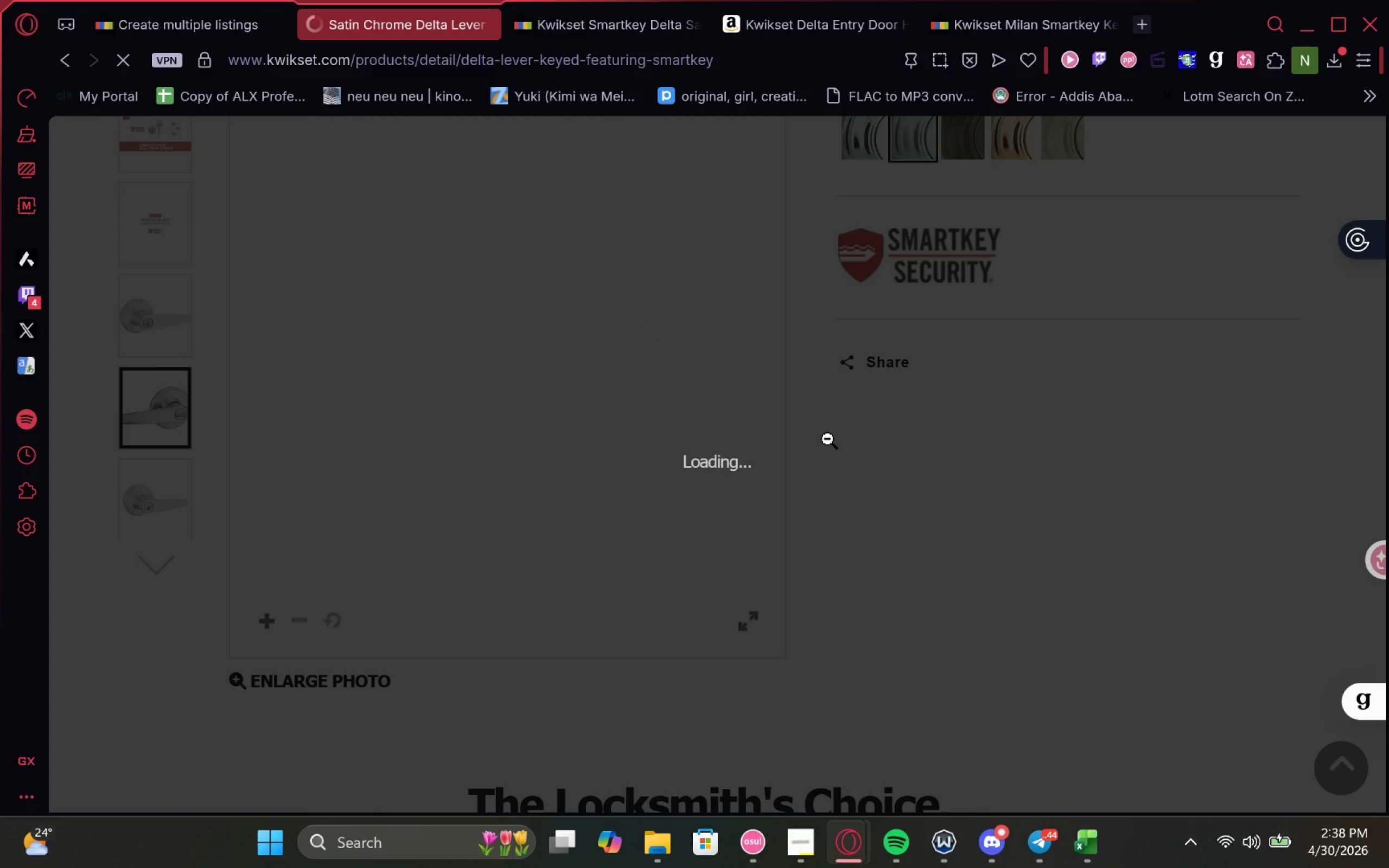 
wait(16.59)
 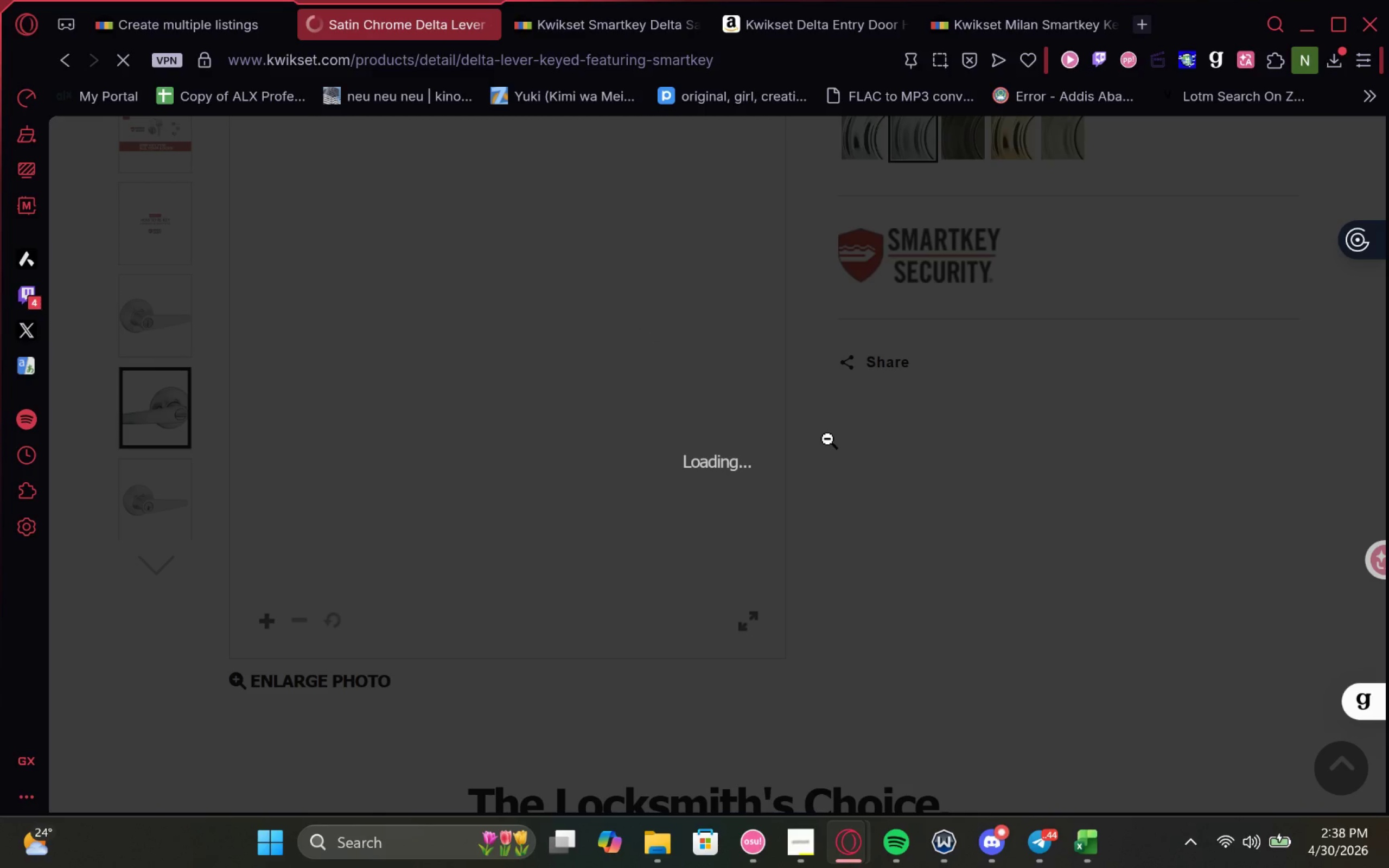 
right_click([827, 439])
 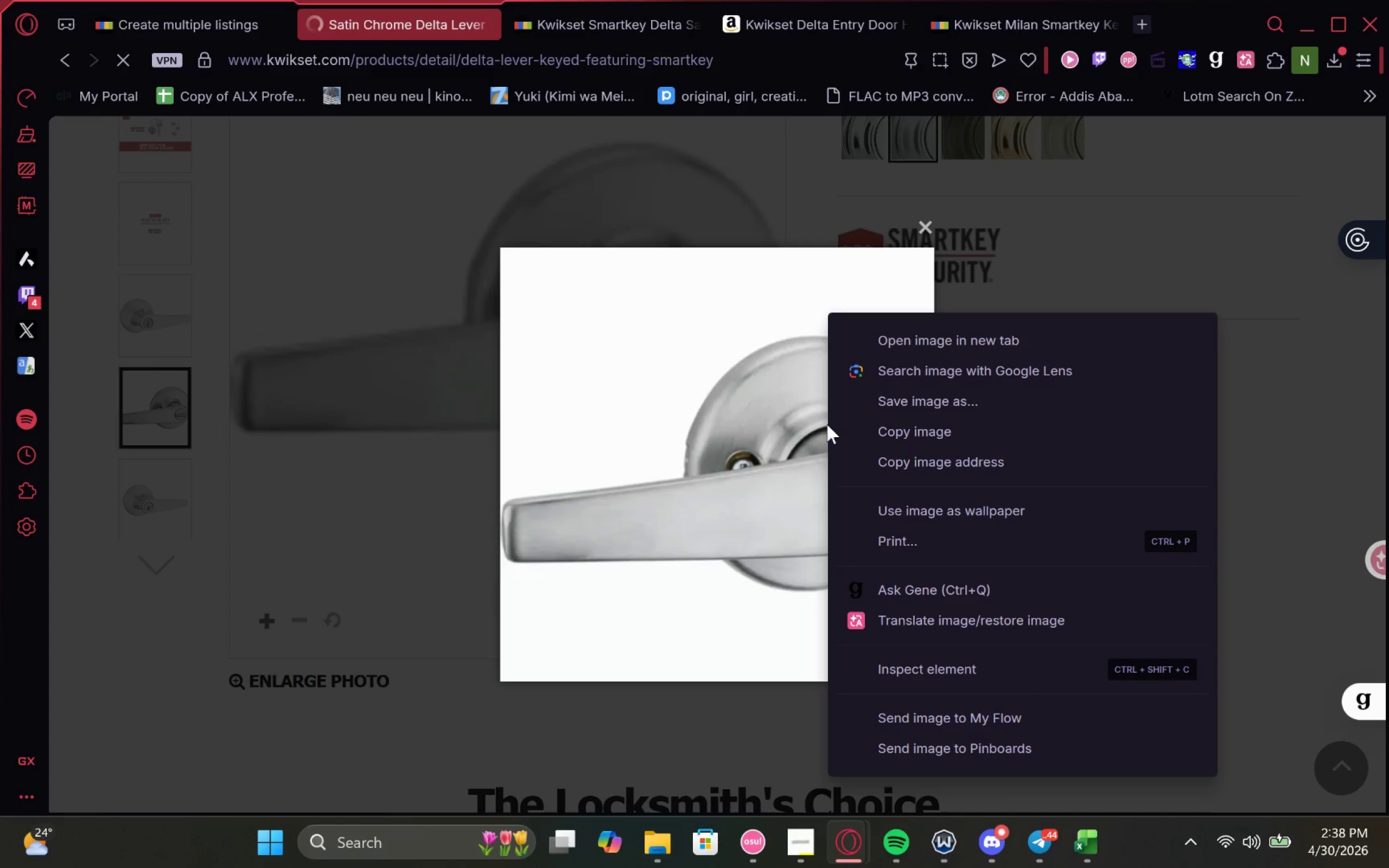 
left_click([865, 401])
 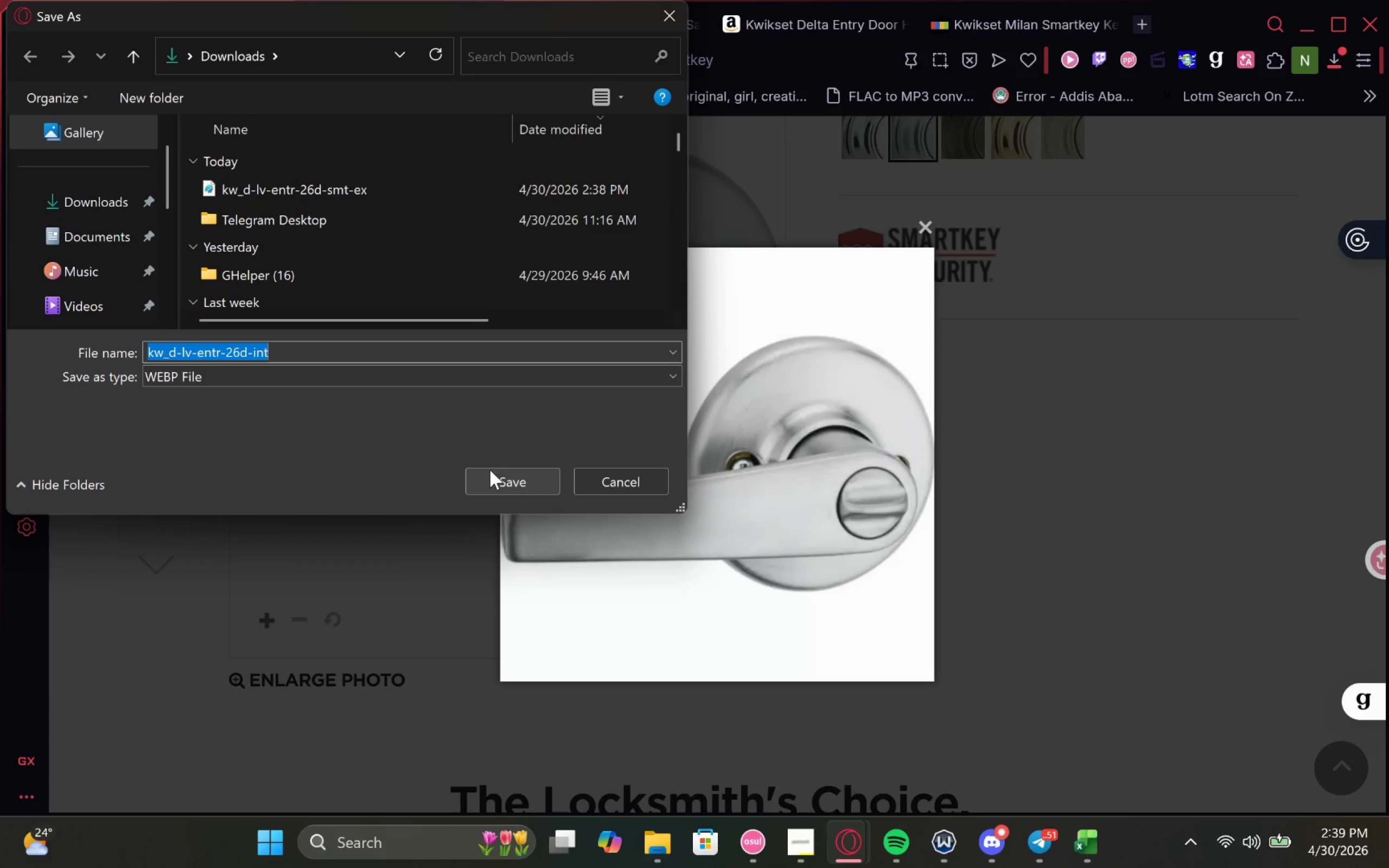 
wait(65.12)
 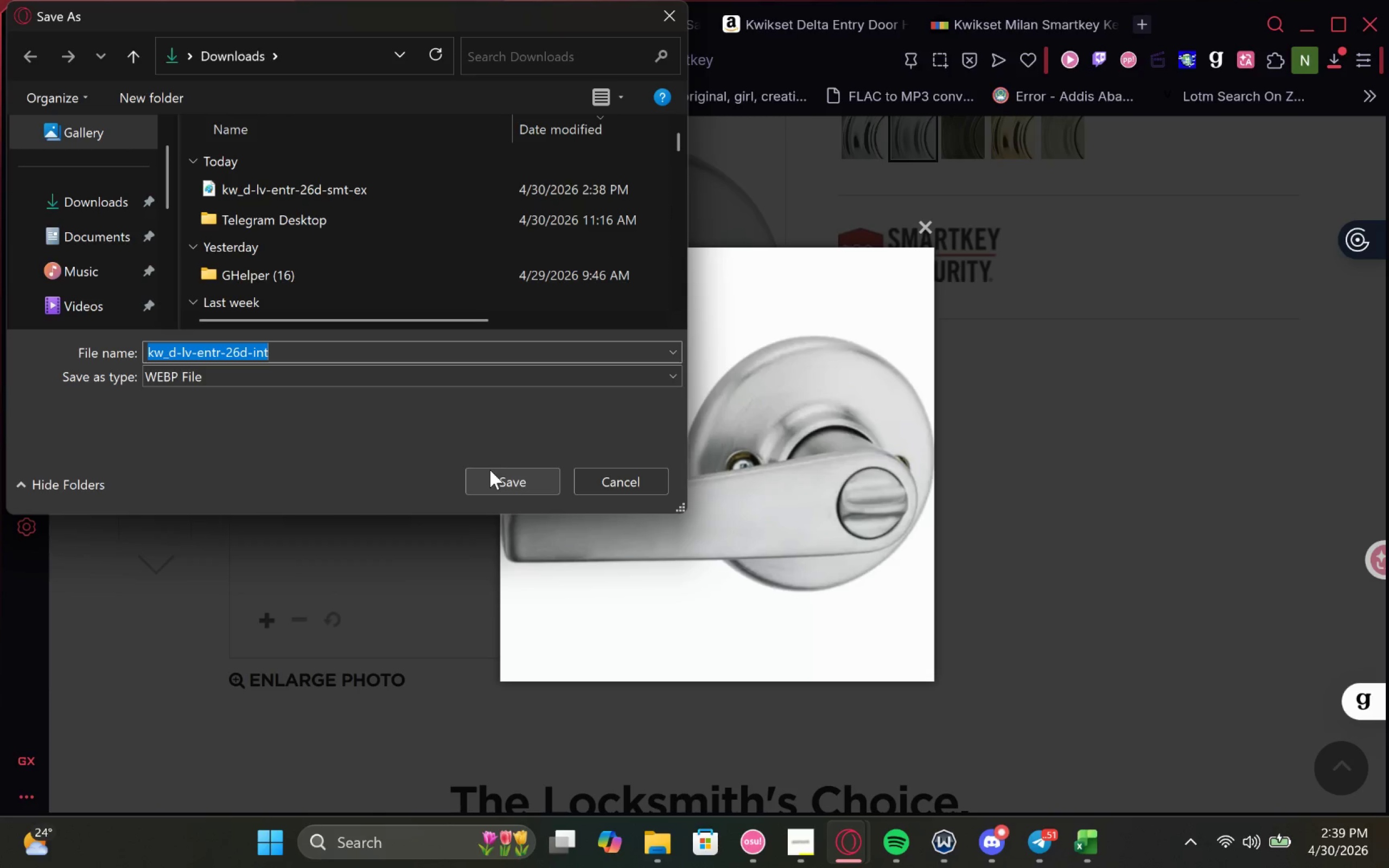 
left_click([502, 481])
 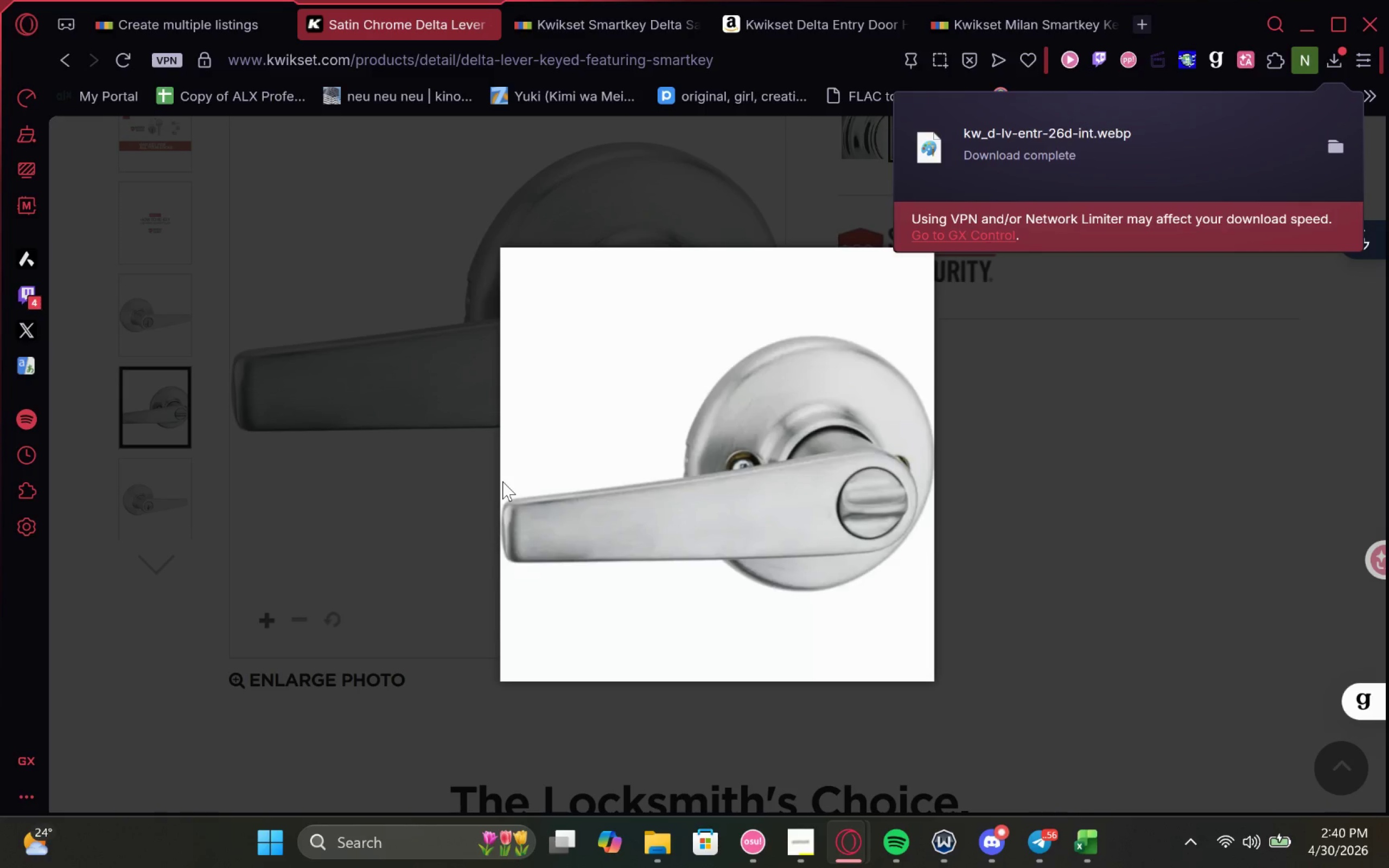 
wait(12.03)
 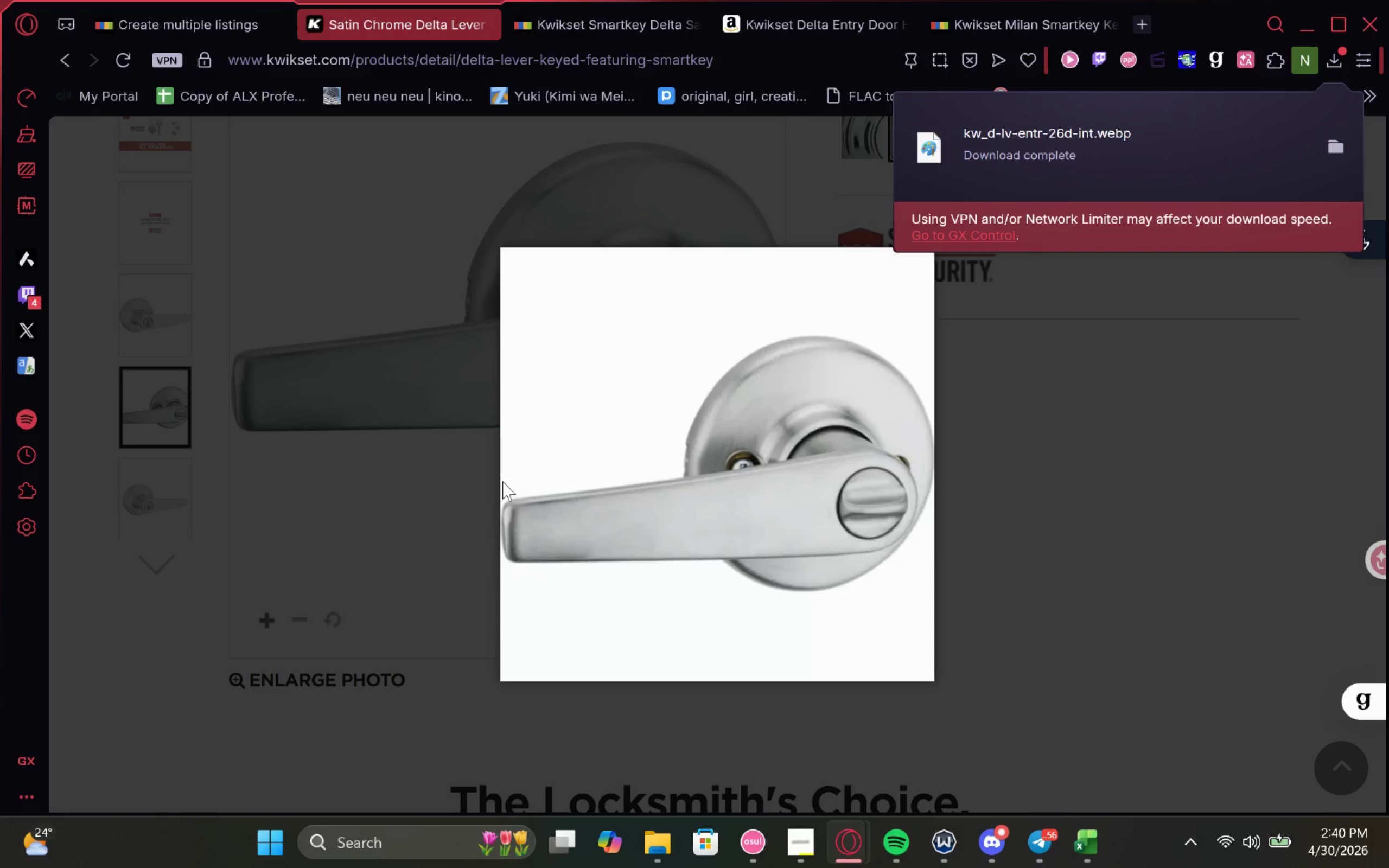 
left_click([1092, 547])
 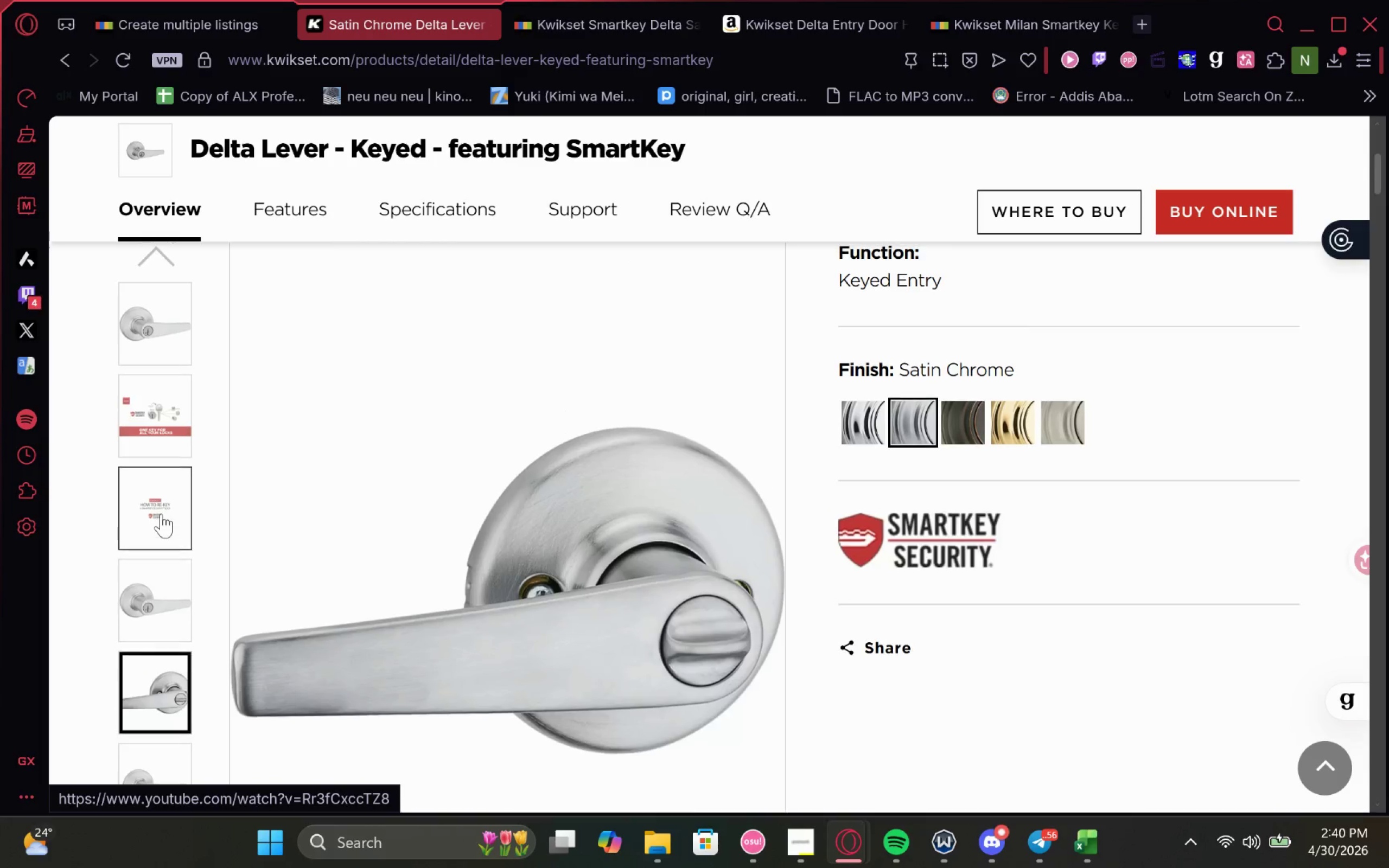 
left_click([162, 707])
 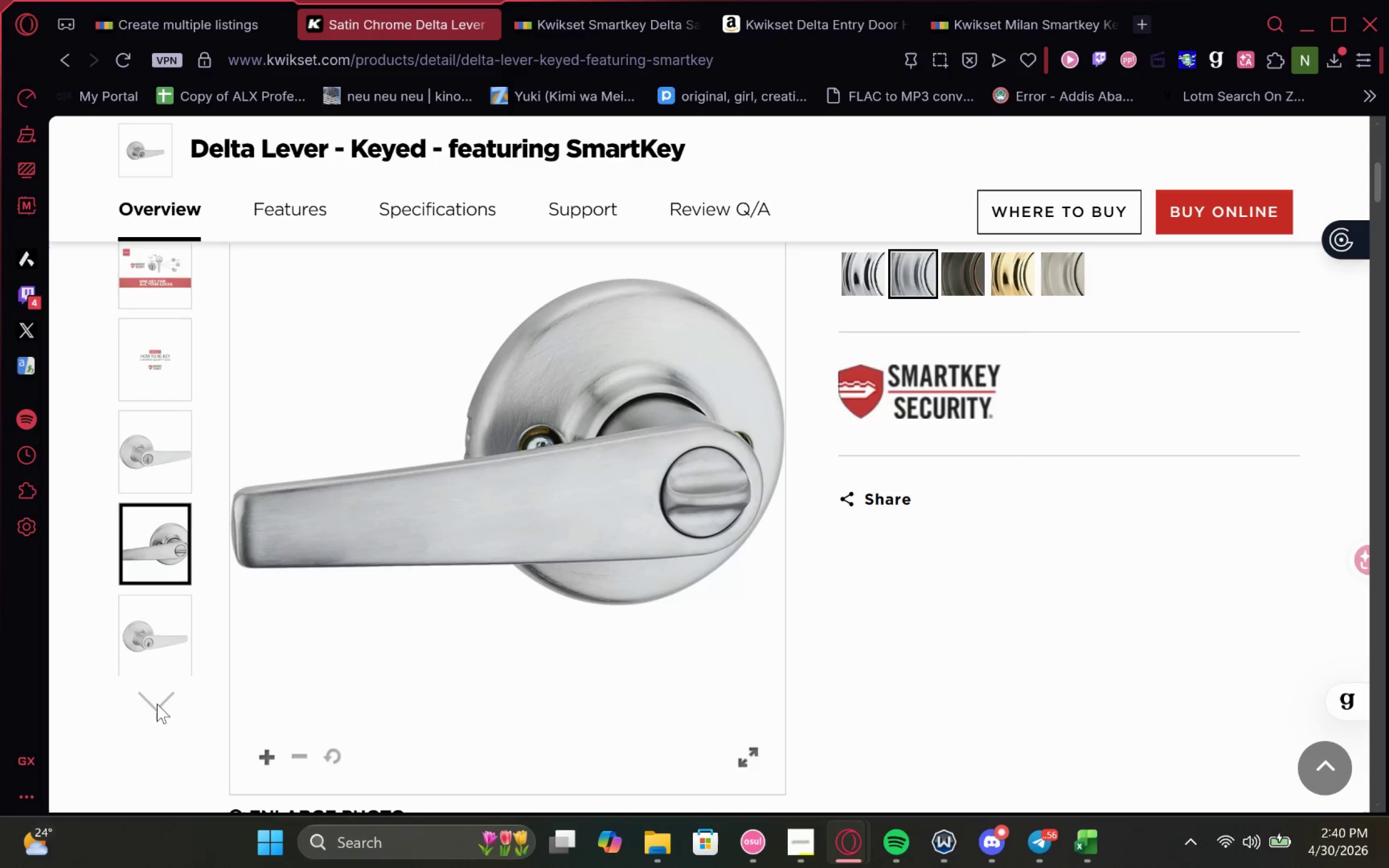 
left_click([151, 690])
 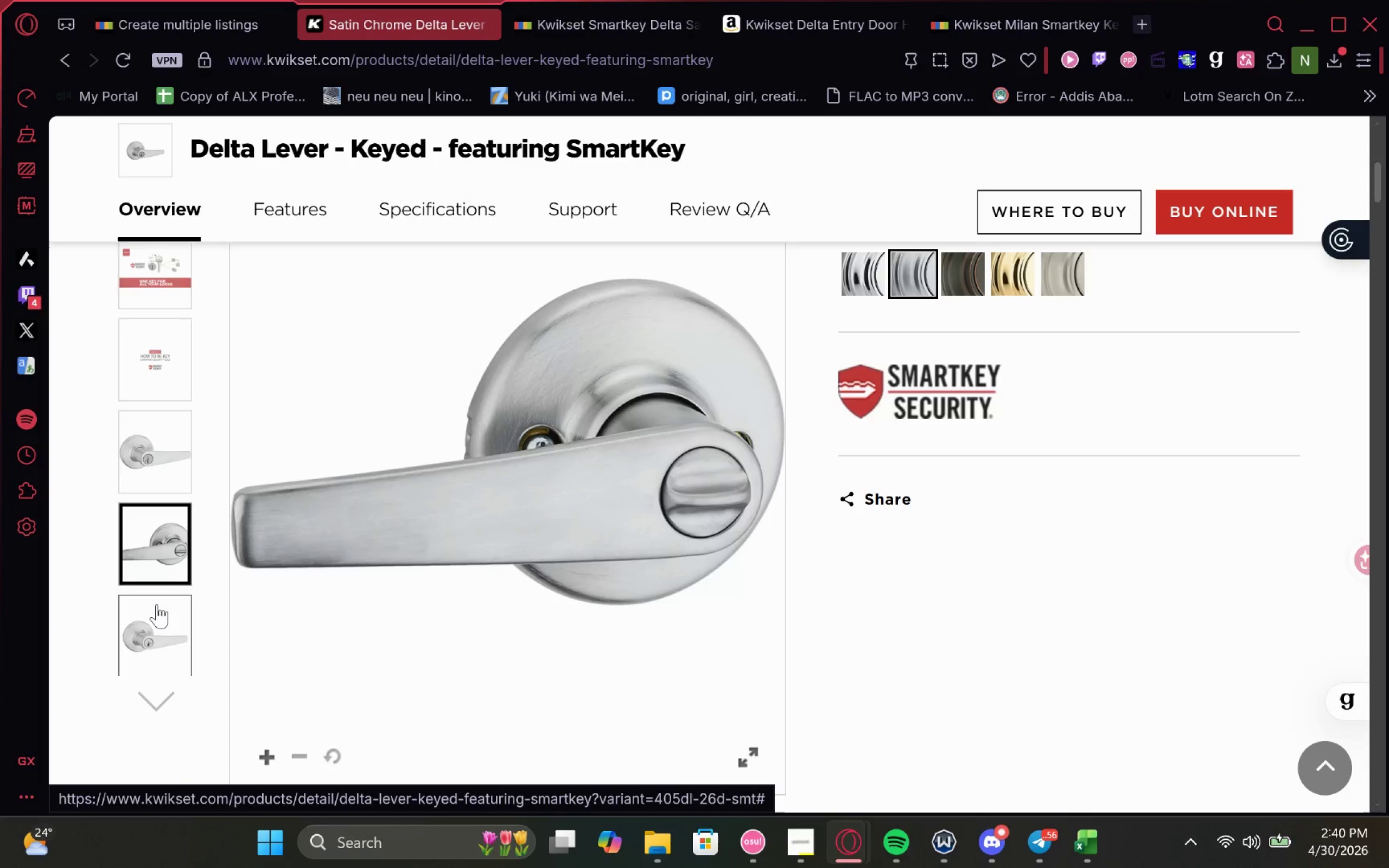 
left_click([157, 604])
 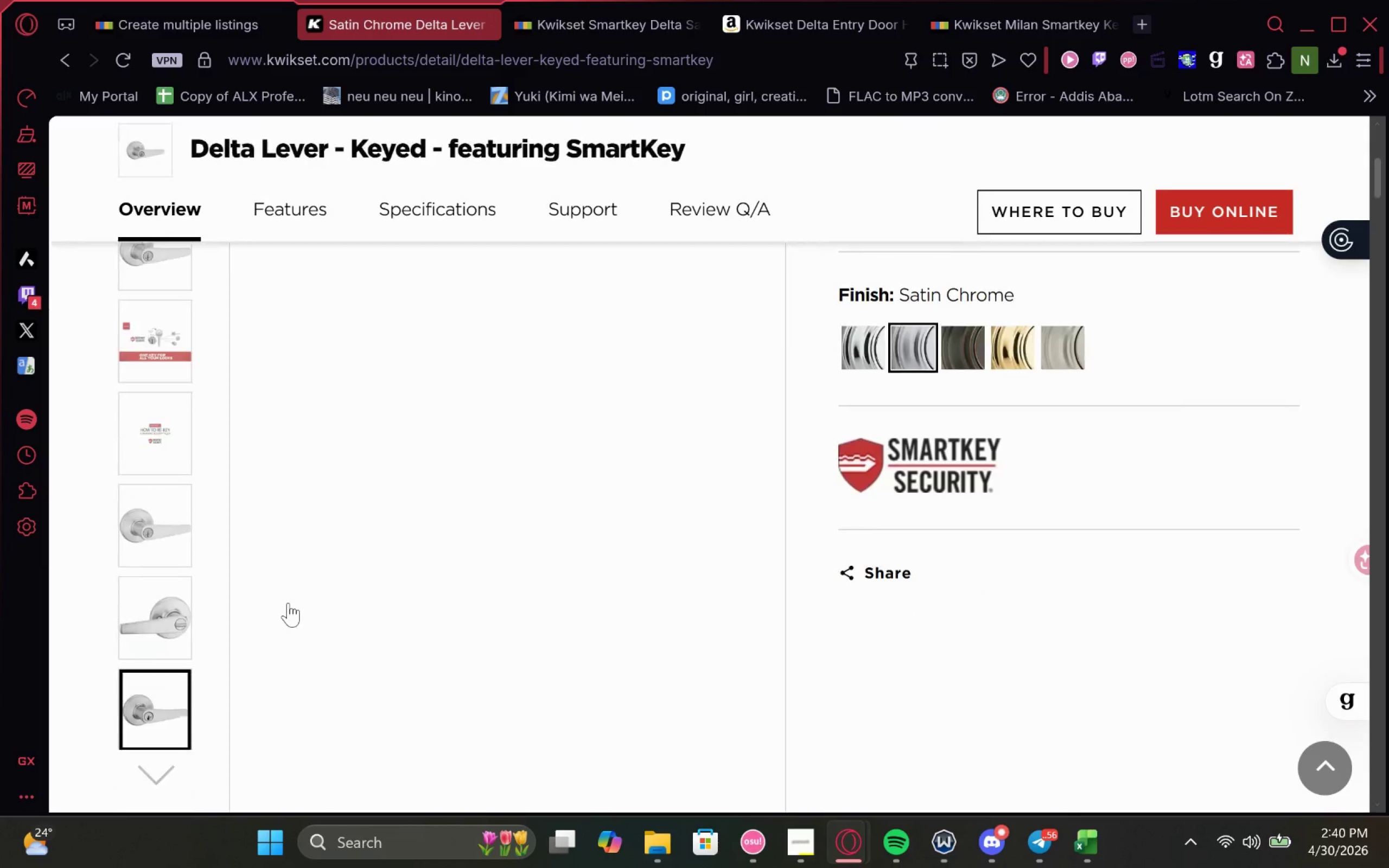 
wait(8.22)
 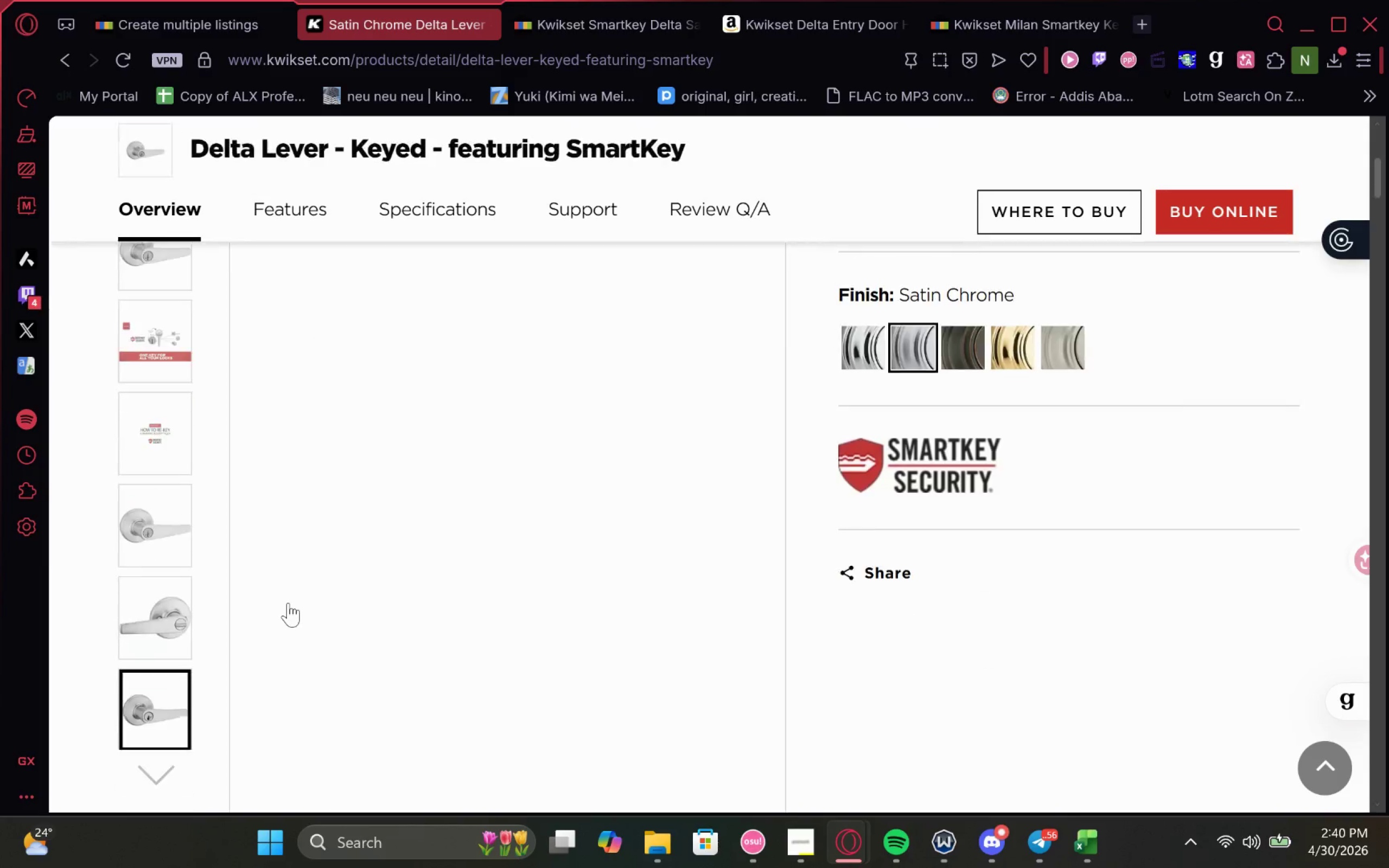 
left_click([508, 321])
 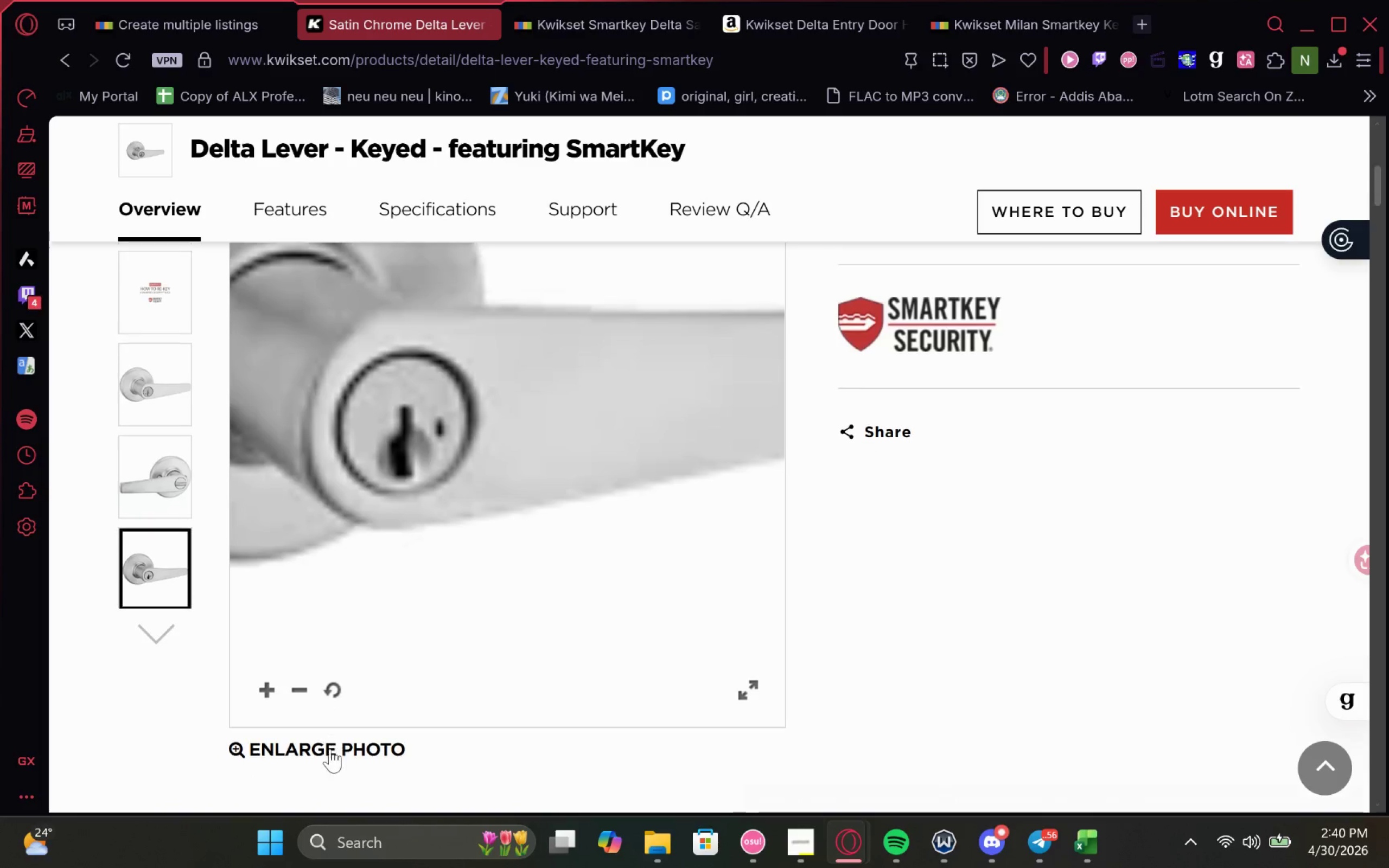 
left_click([307, 746])
 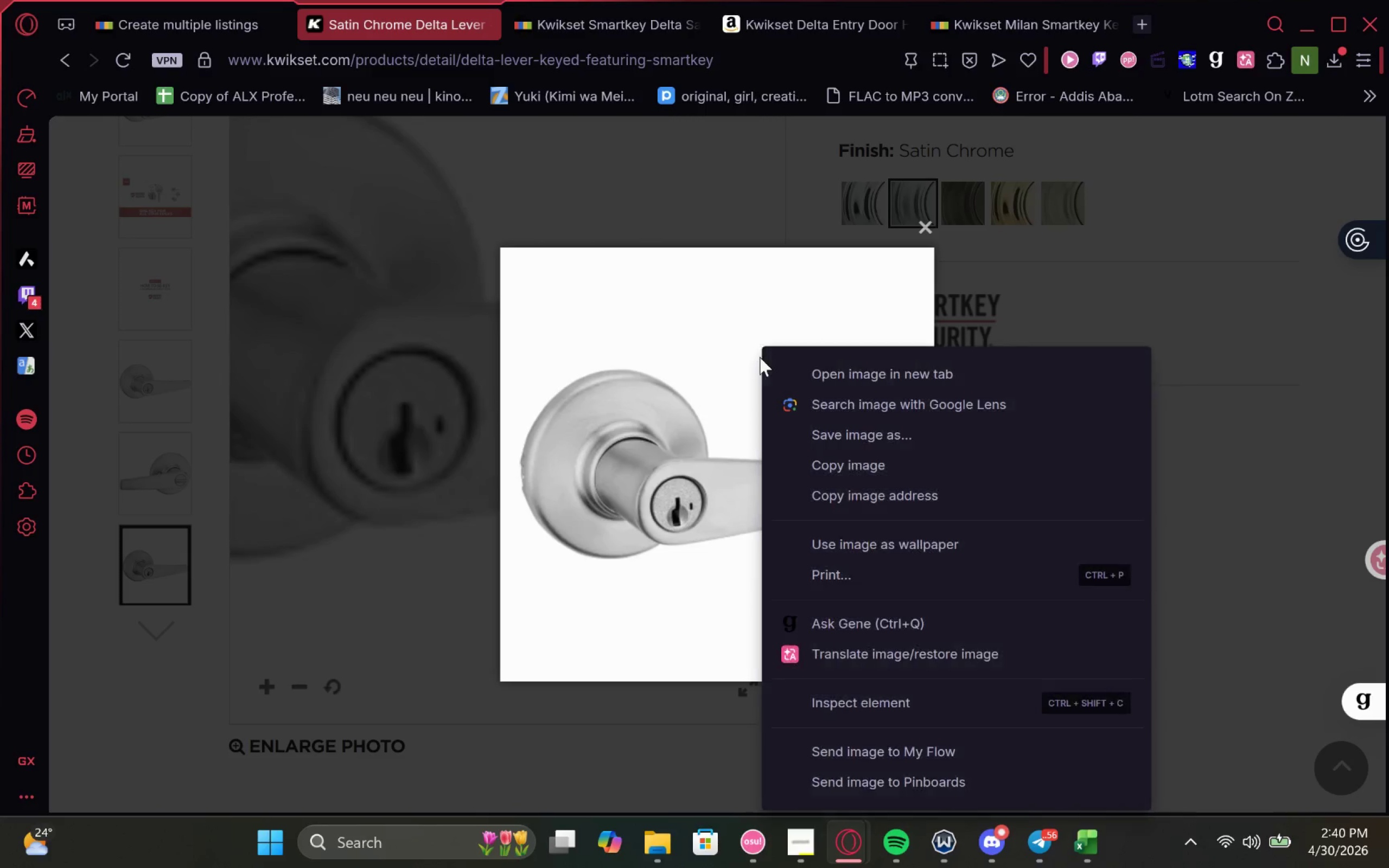 
left_click([838, 428])
 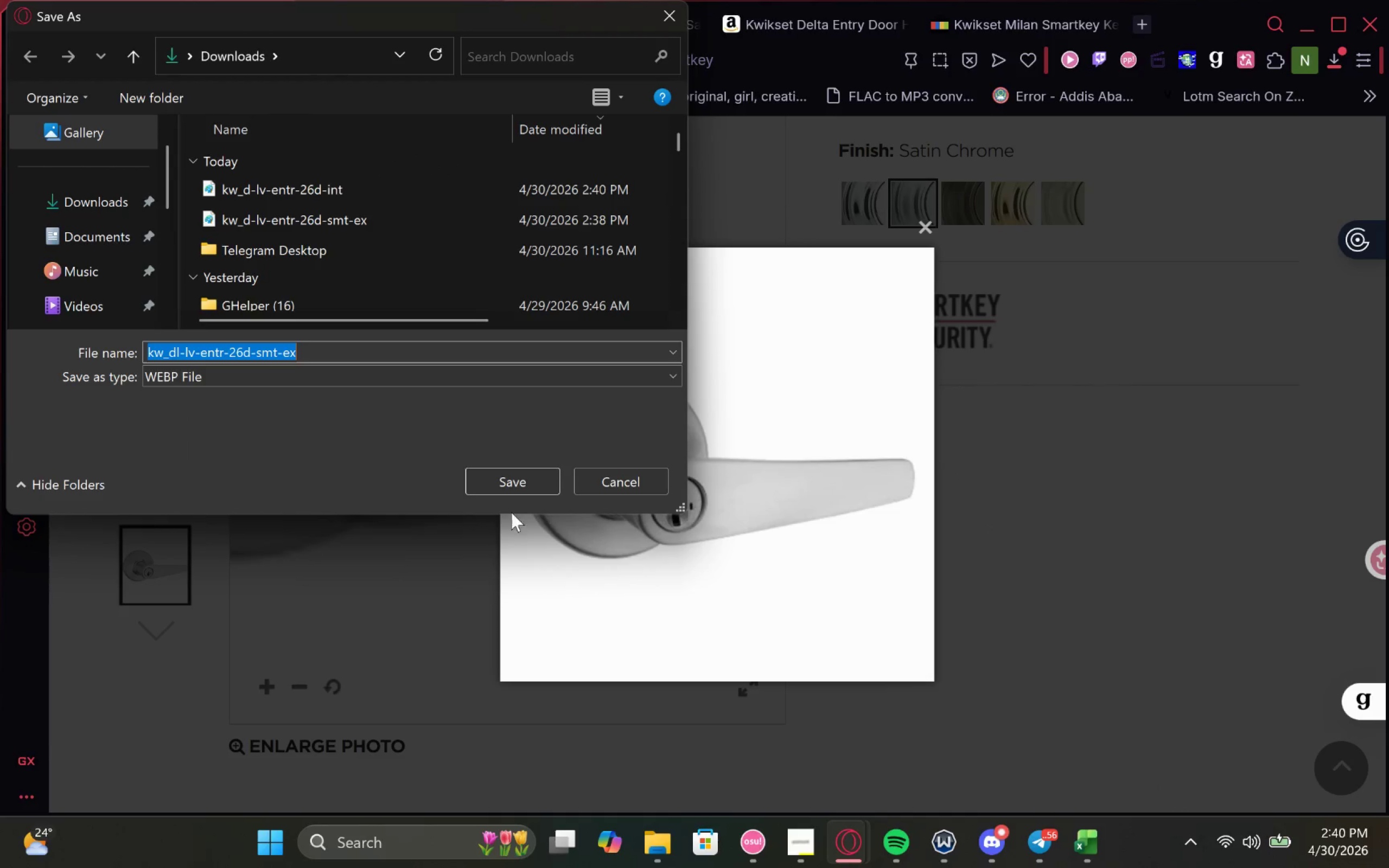 
left_click([534, 483])
 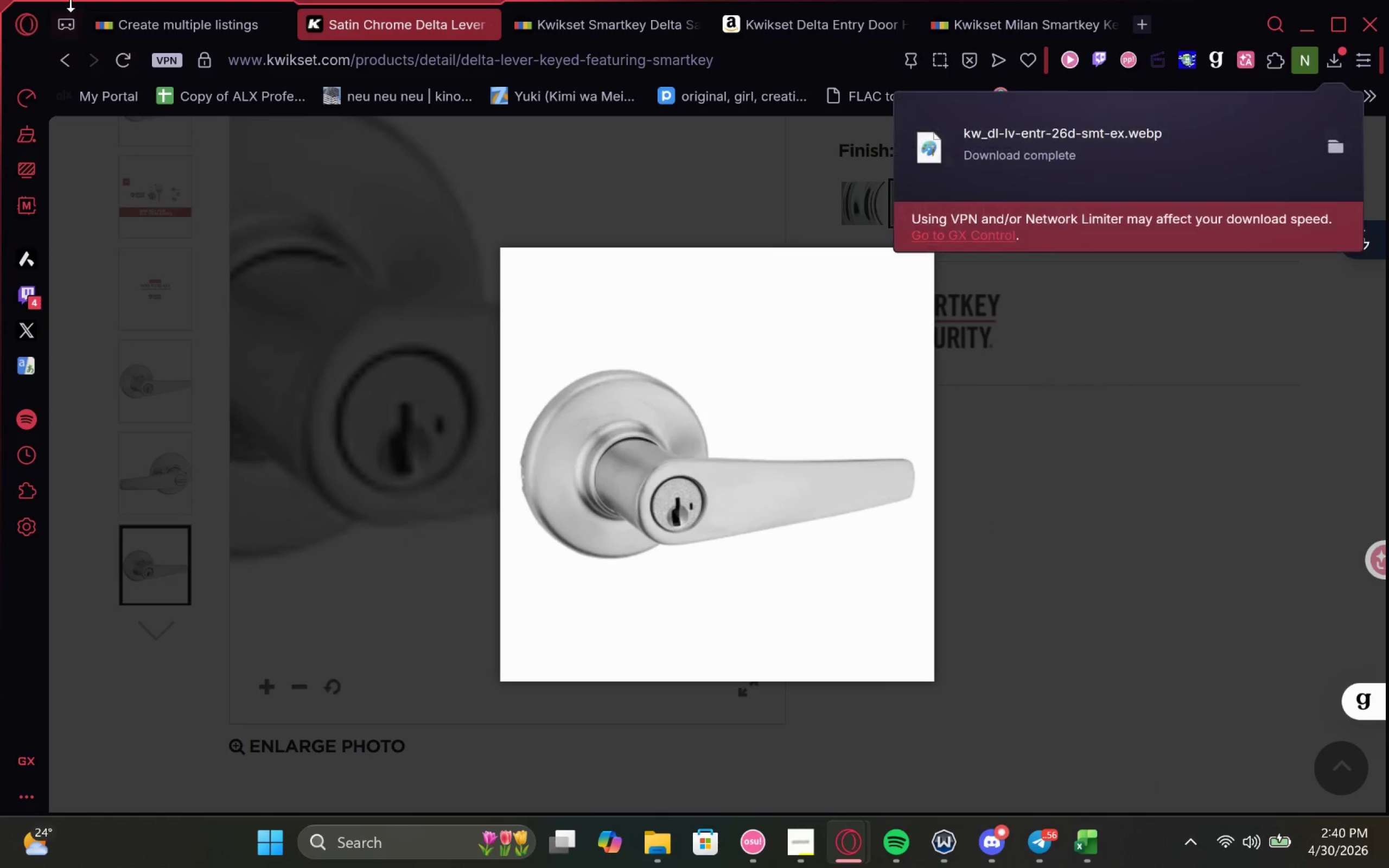 
left_click([155, 14])
 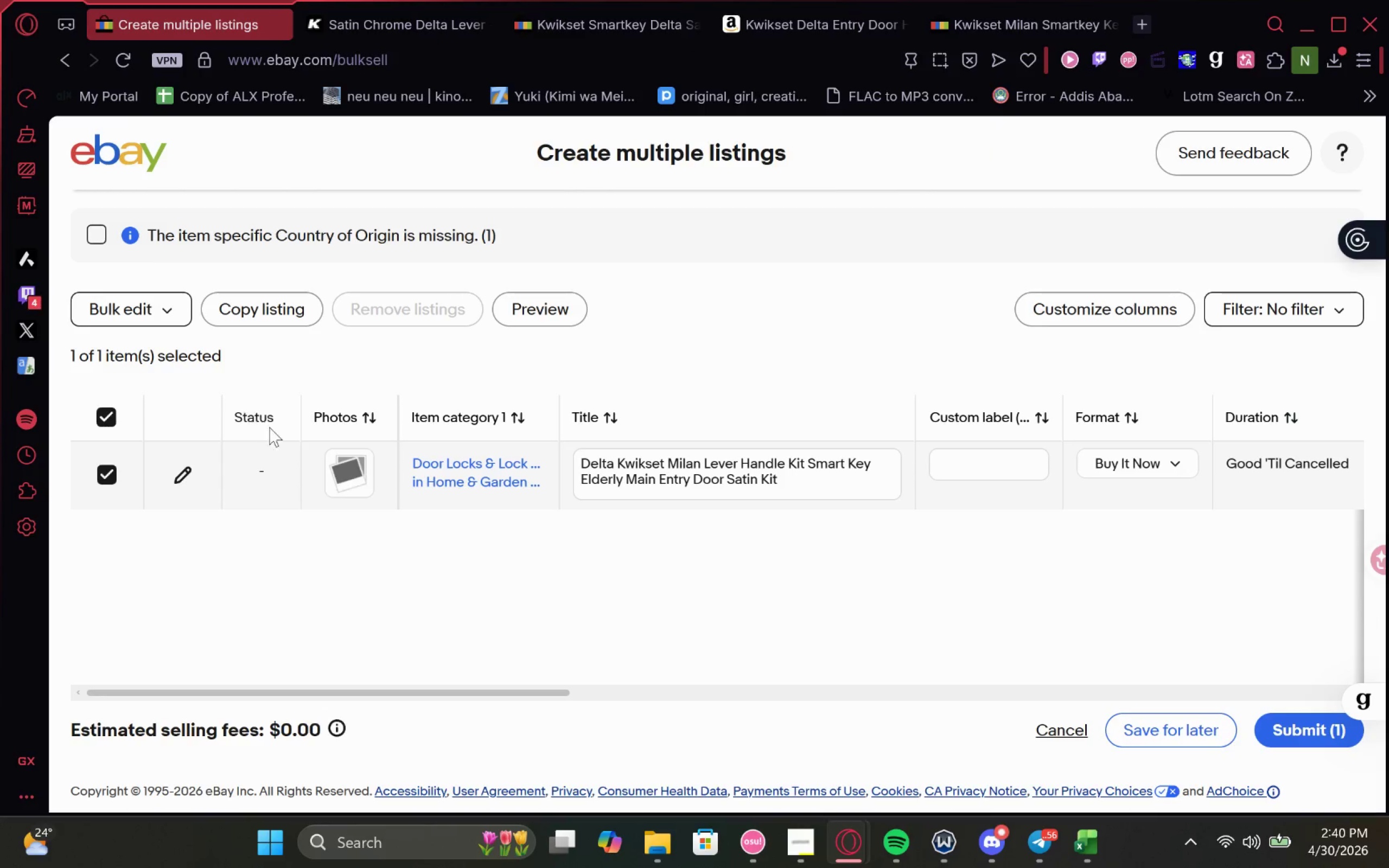 
left_click([349, 463])
 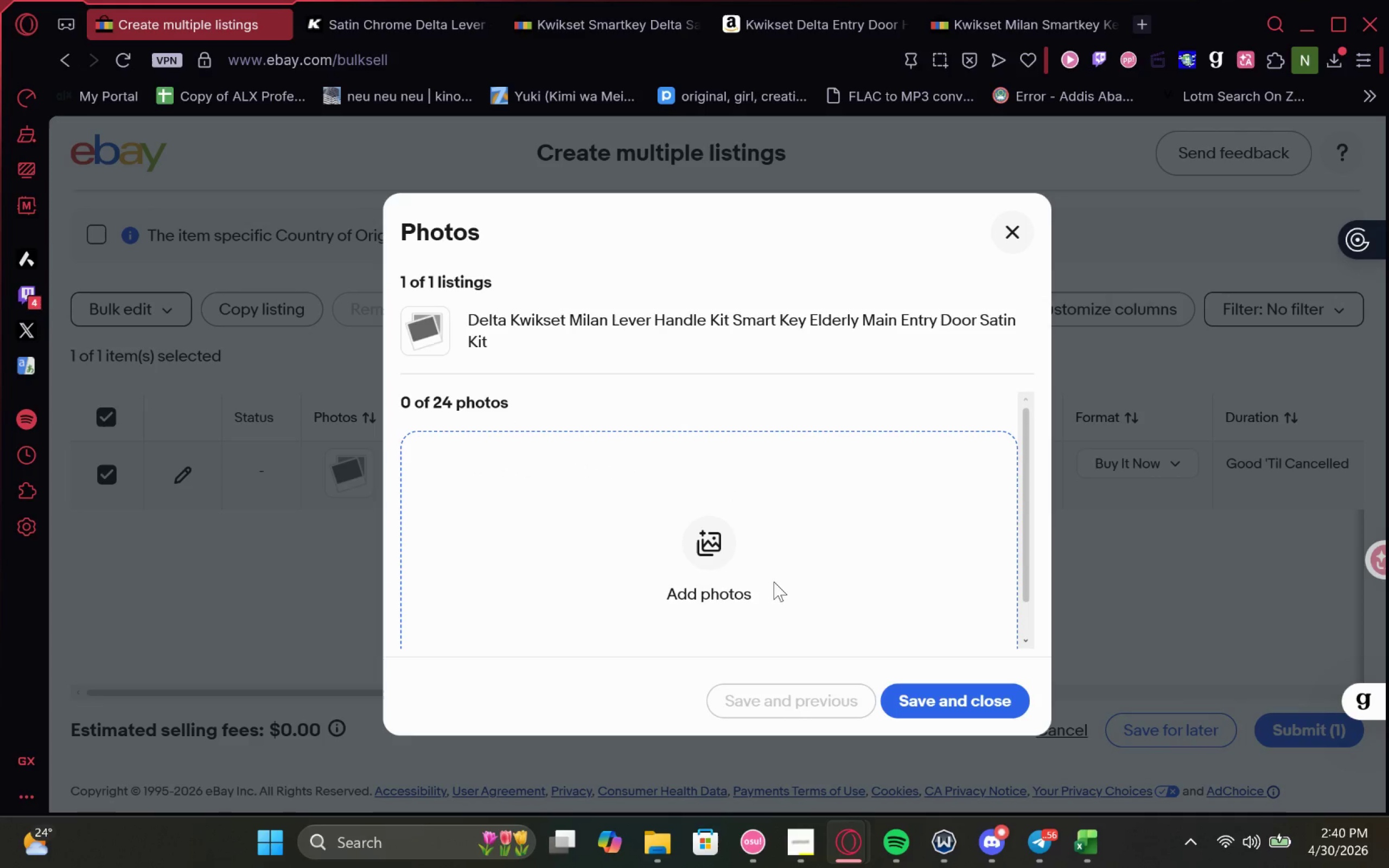 
left_click_drag(start_coordinate=[763, 496], to_coordinate=[763, 500])
 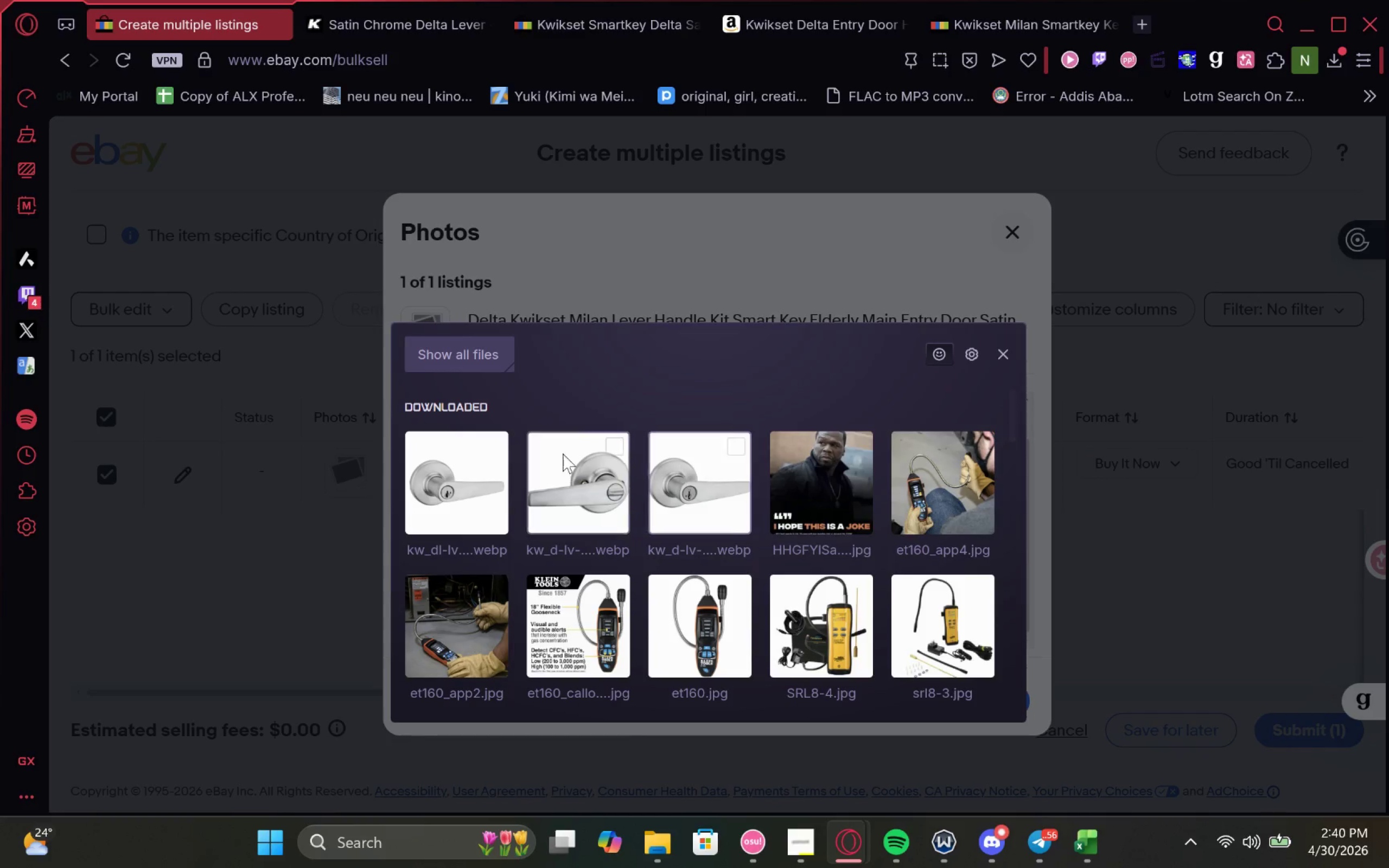 
left_click([490, 445])
 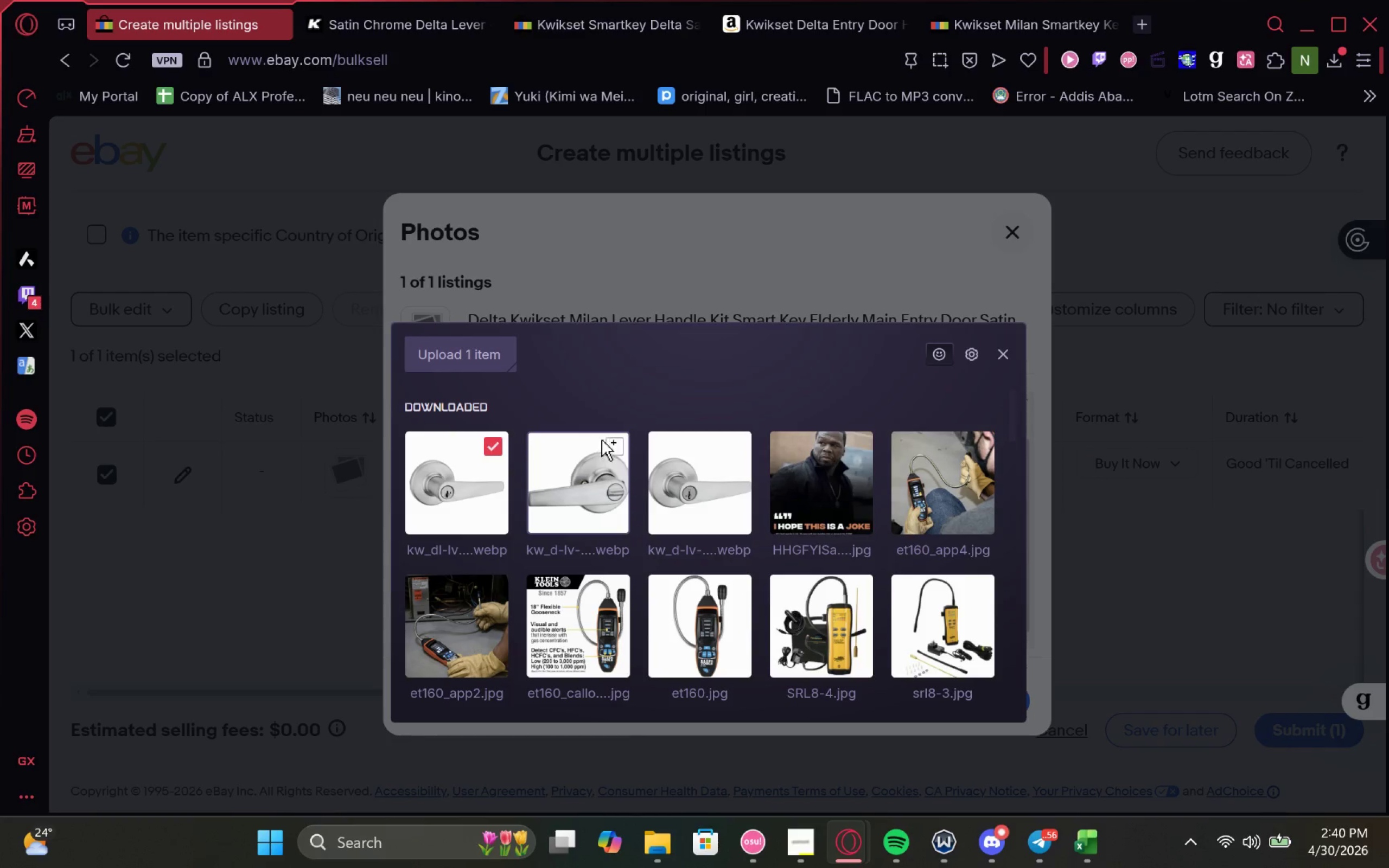 
left_click([611, 451])
 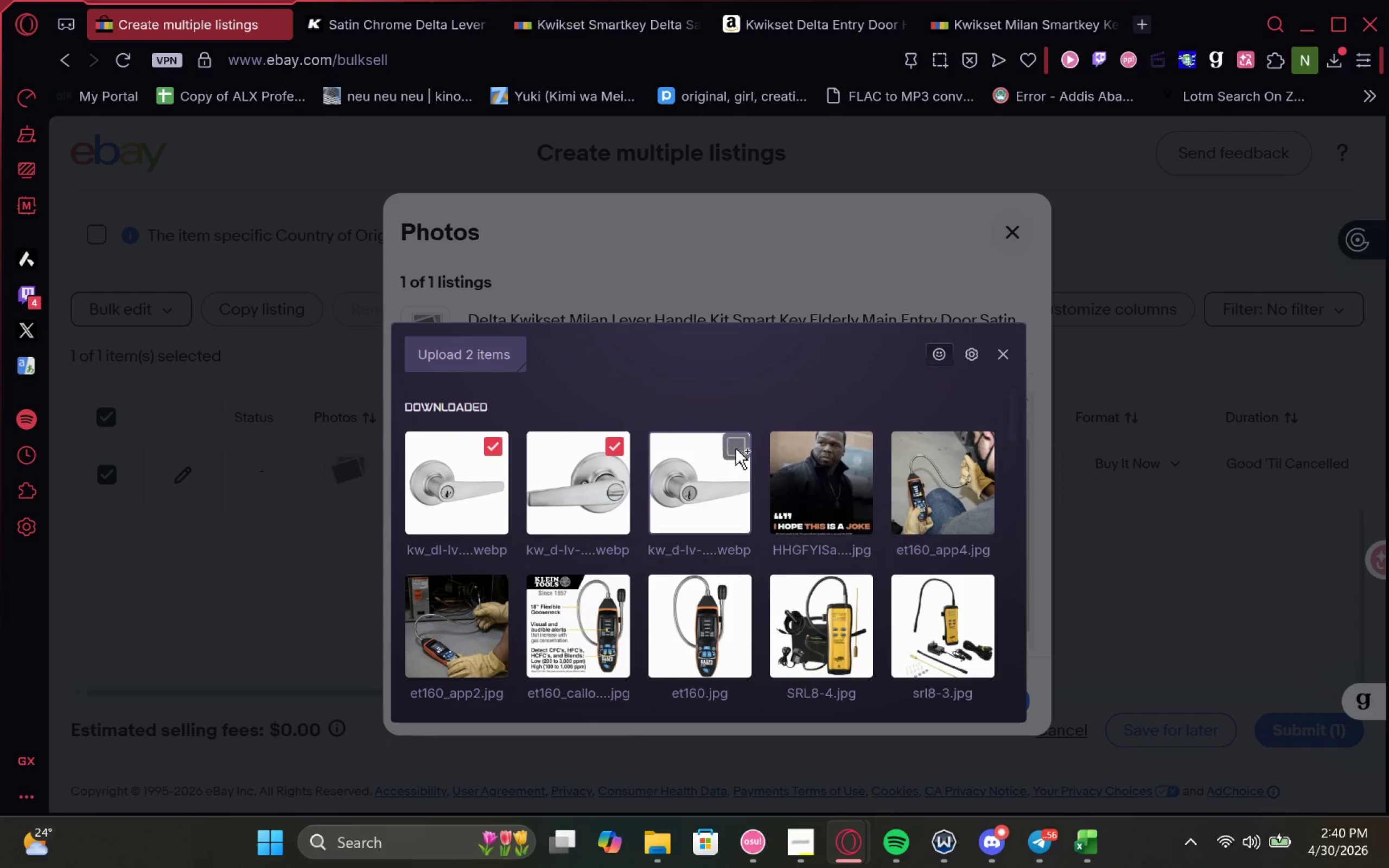 
left_click([737, 449])
 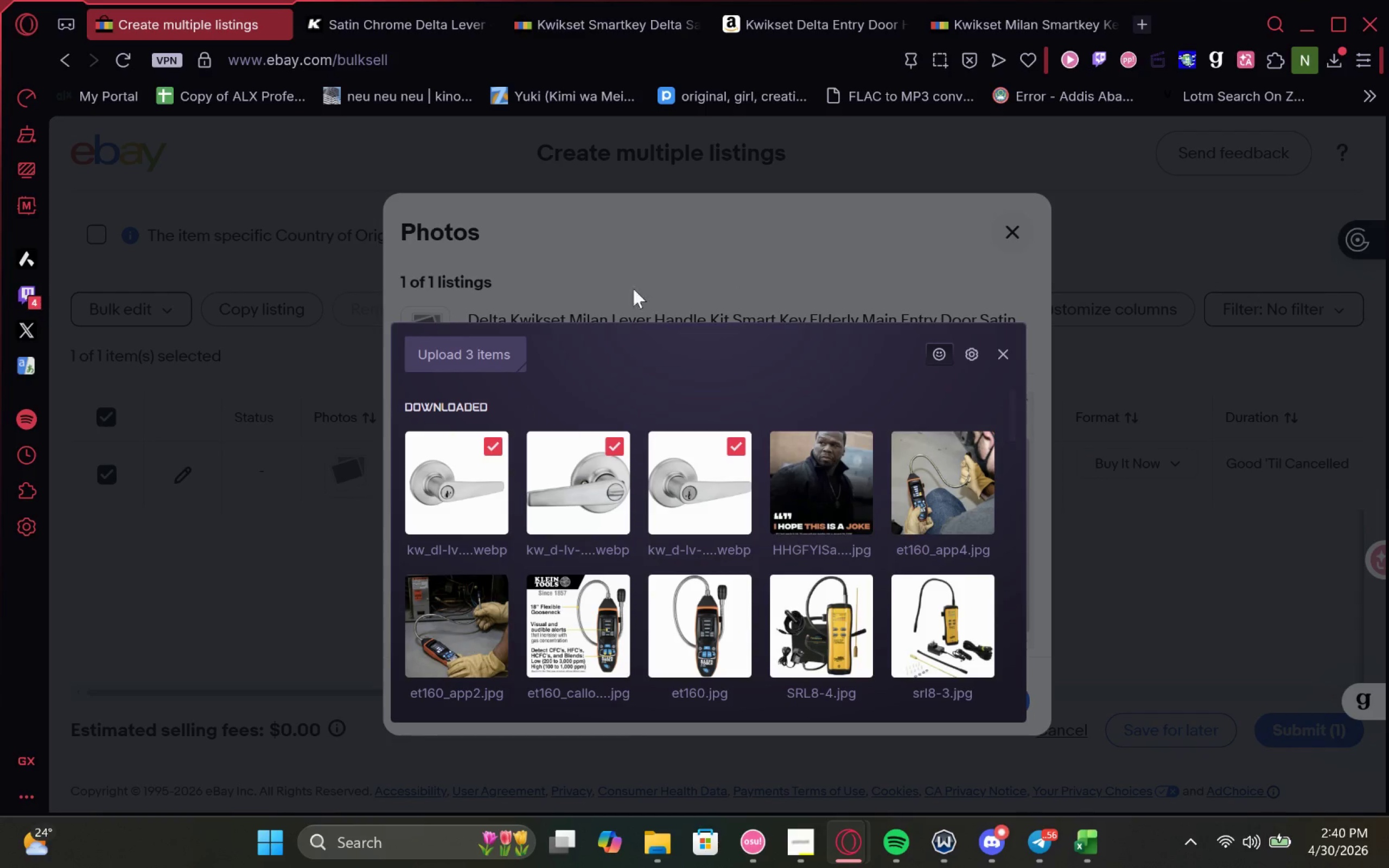 
left_click([428, 351])
 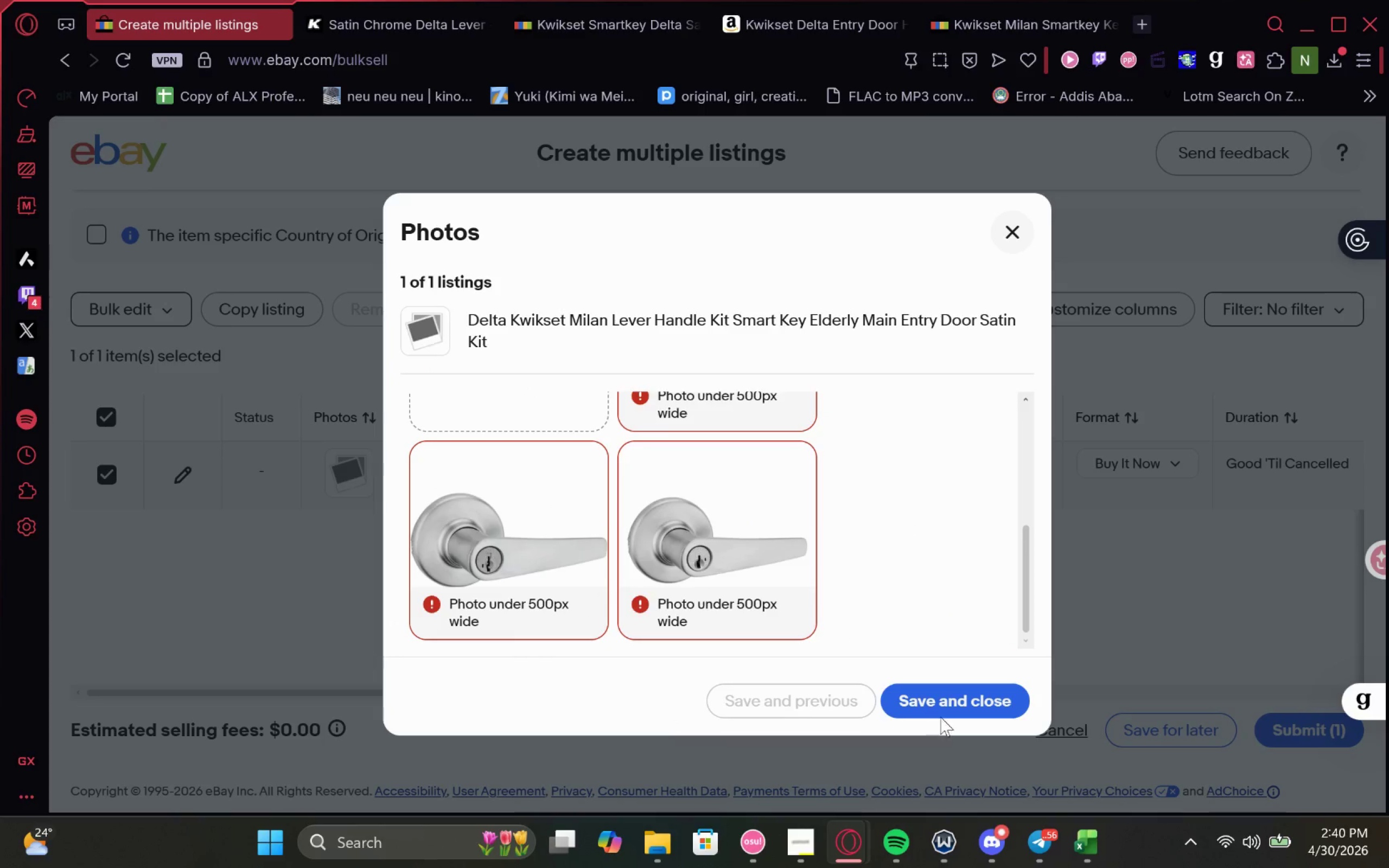 
left_click_drag(start_coordinate=[955, 704], to_coordinate=[954, 708])
 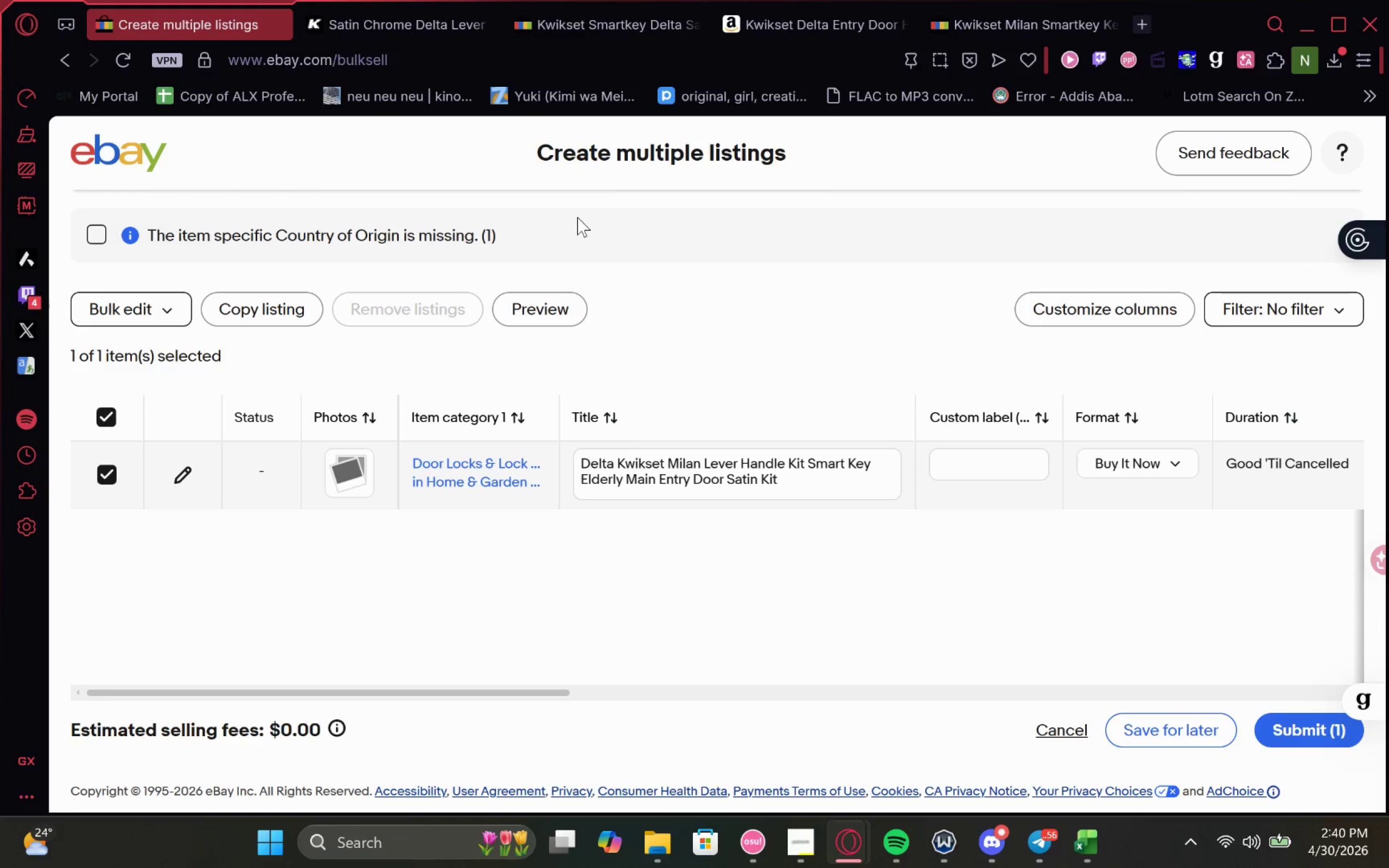 
wait(5.62)
 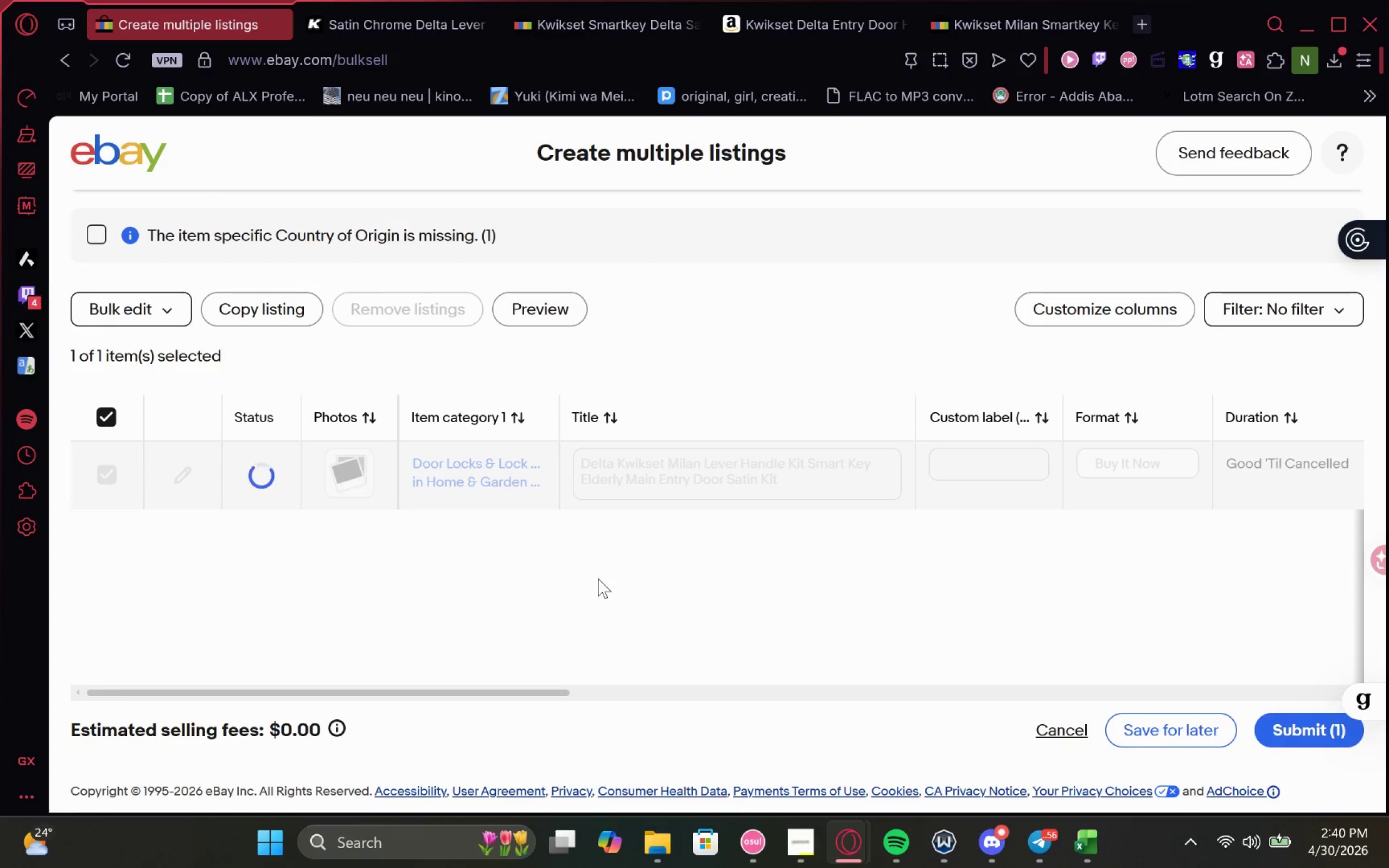 
left_click([249, 310])
 